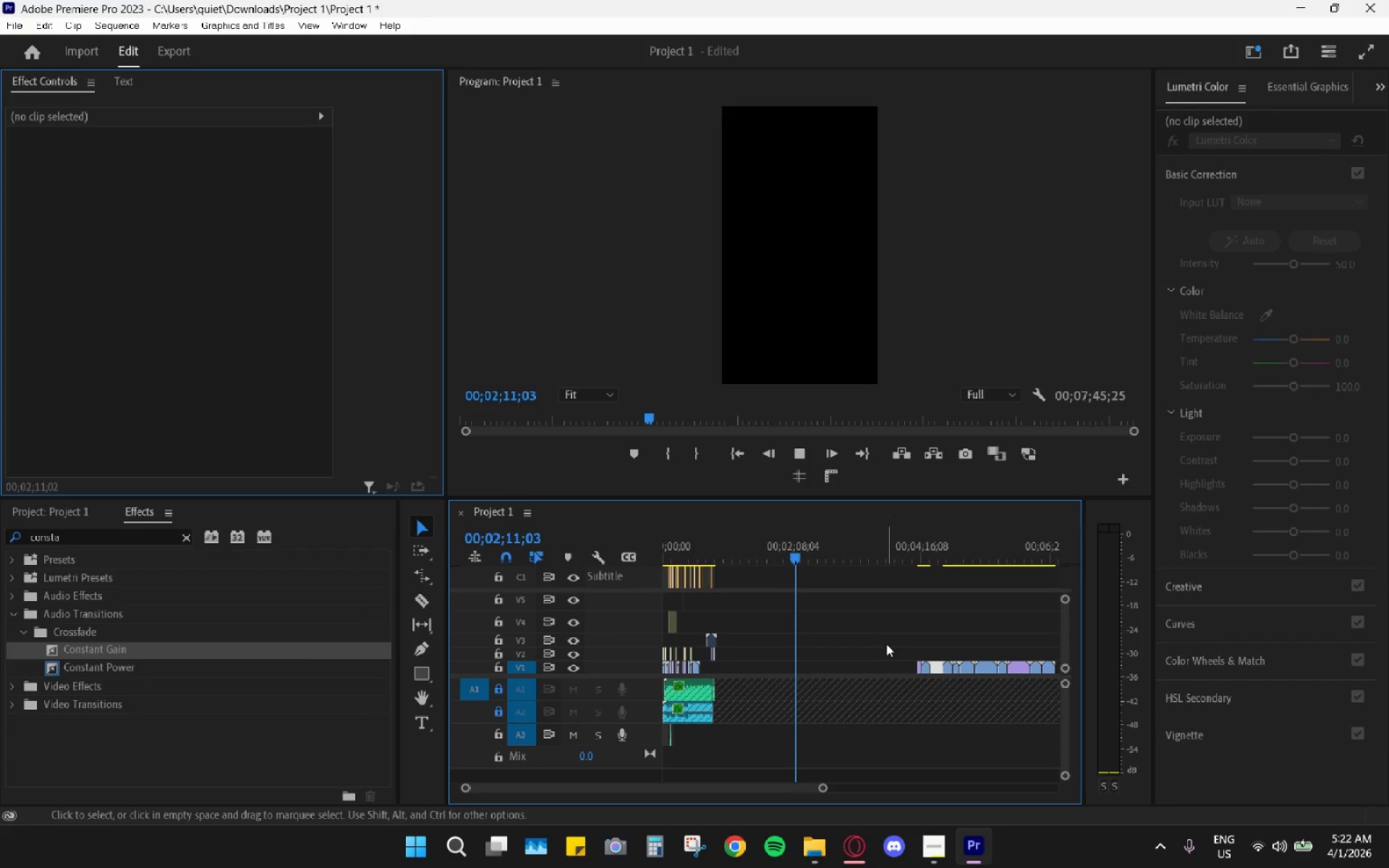 
key(Space)
 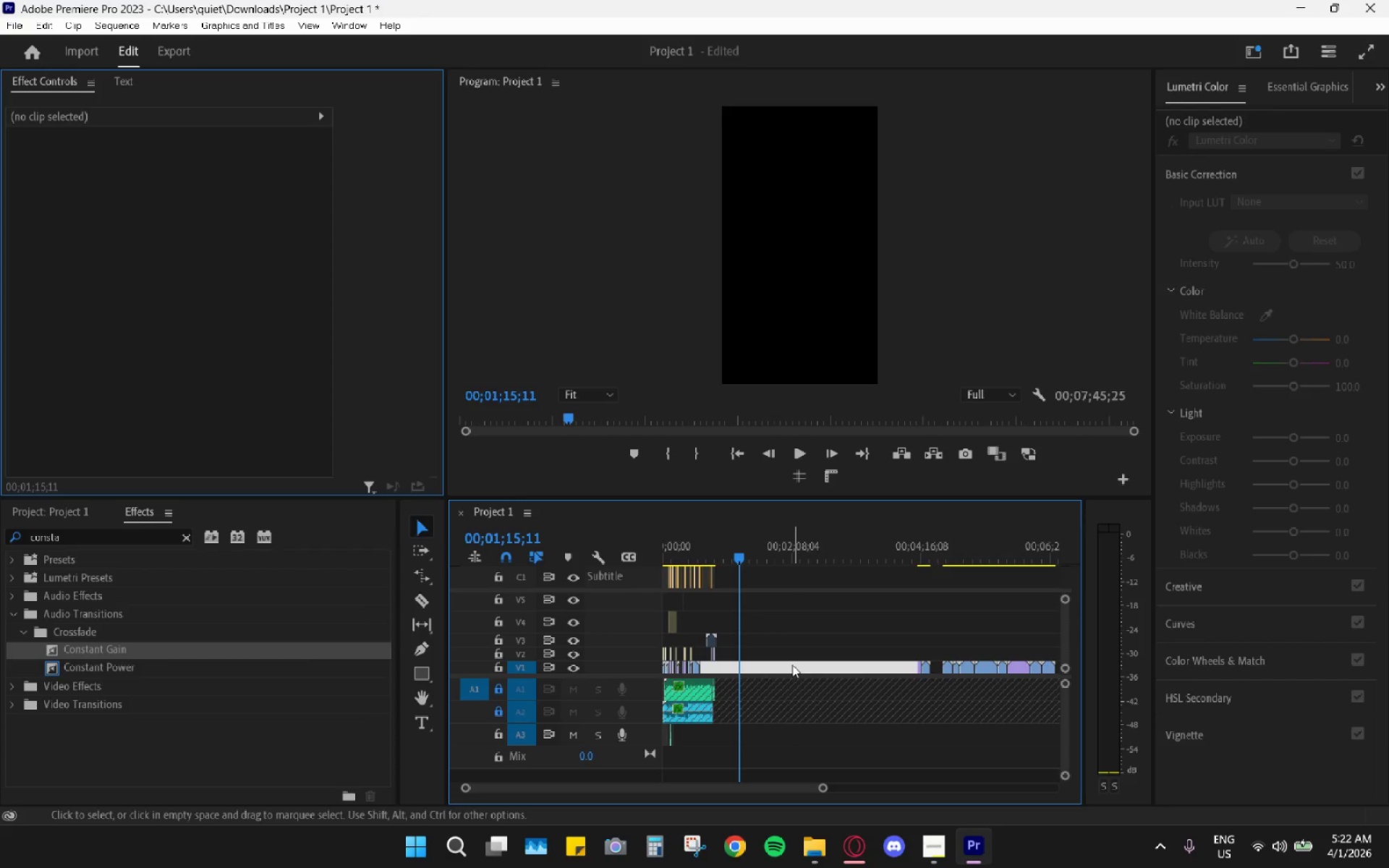 
key(H)
 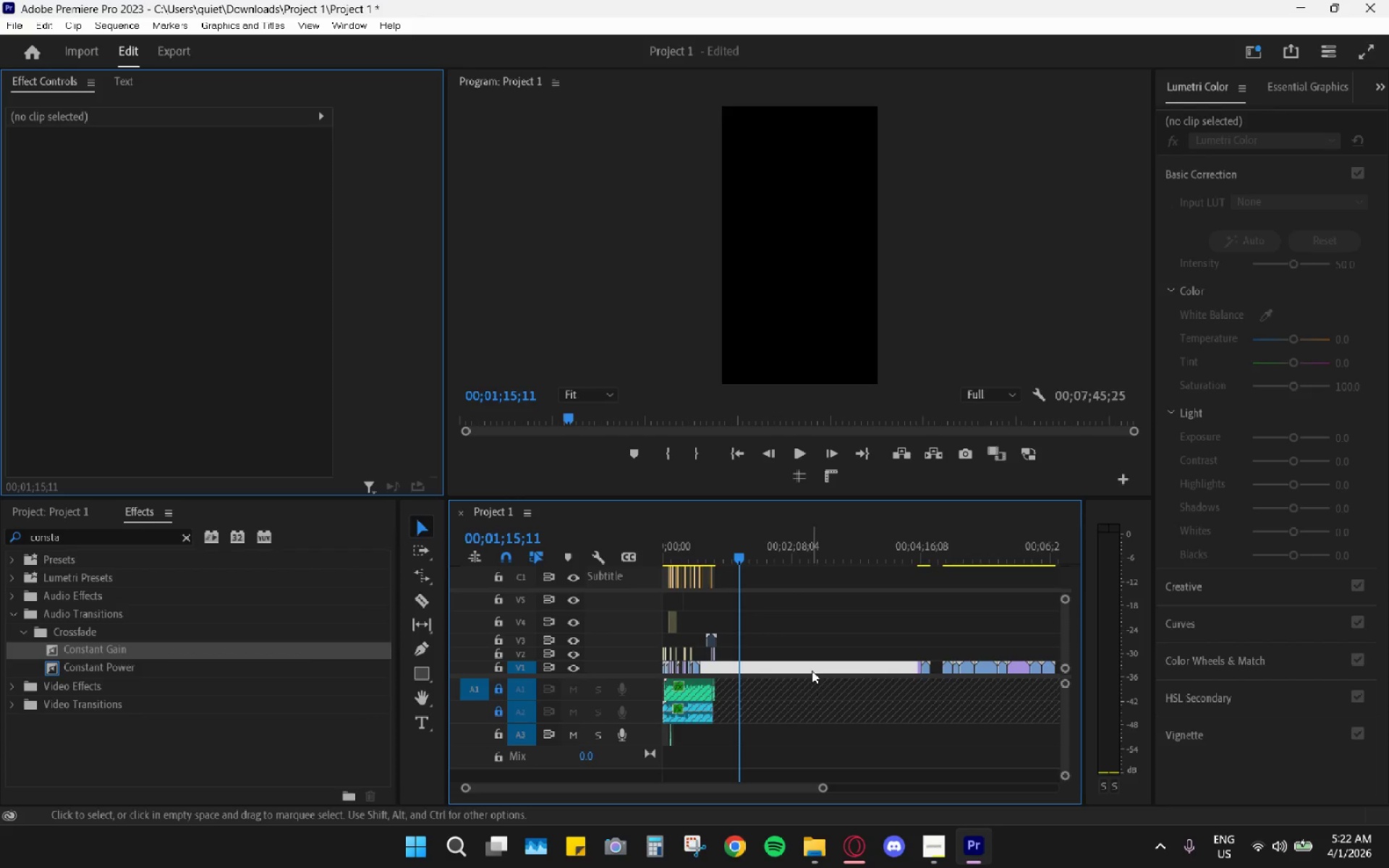 
left_click_drag(start_coordinate=[845, 670], to_coordinate=[854, 670])
 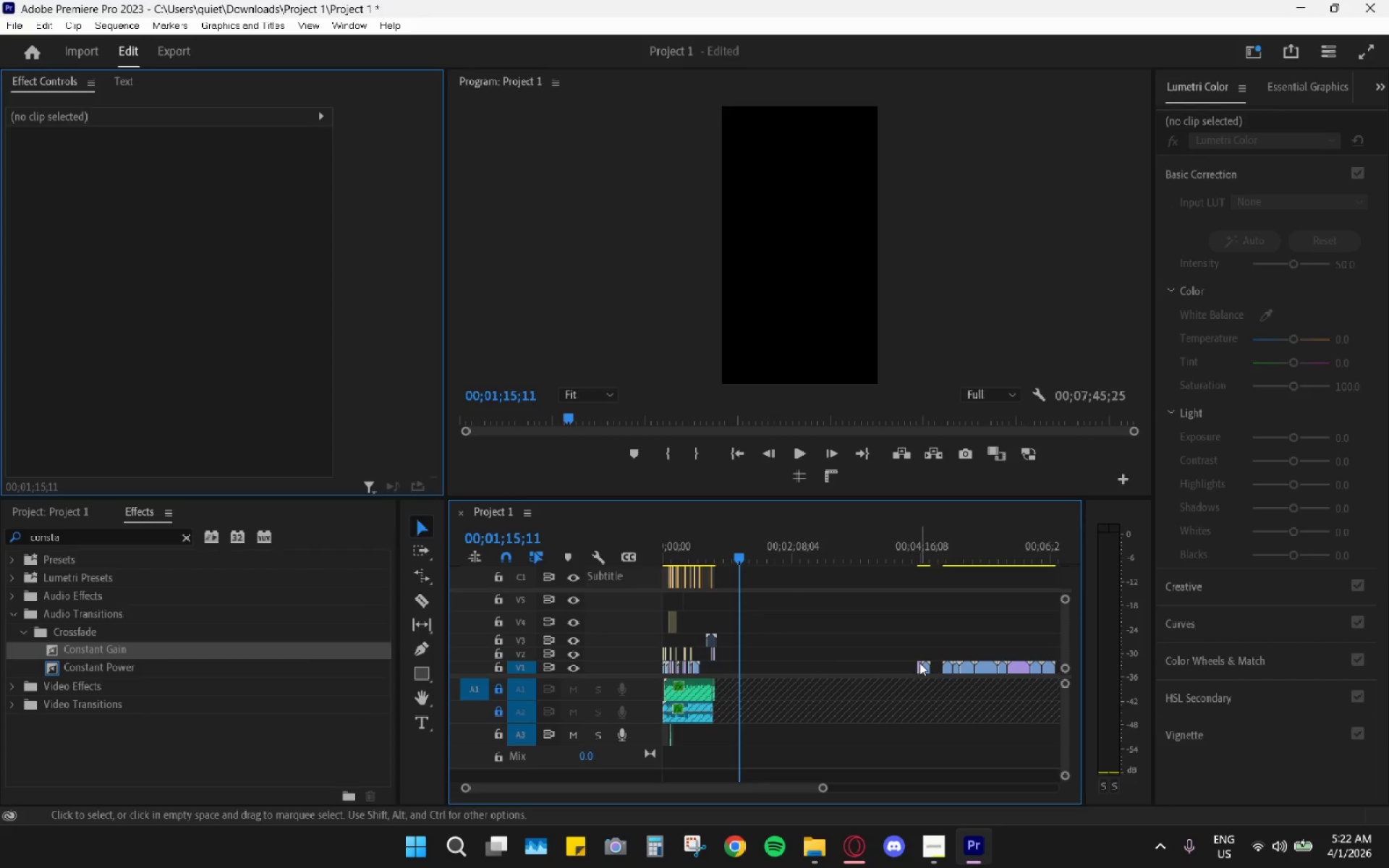 
left_click_drag(start_coordinate=[919, 666], to_coordinate=[734, 665])
 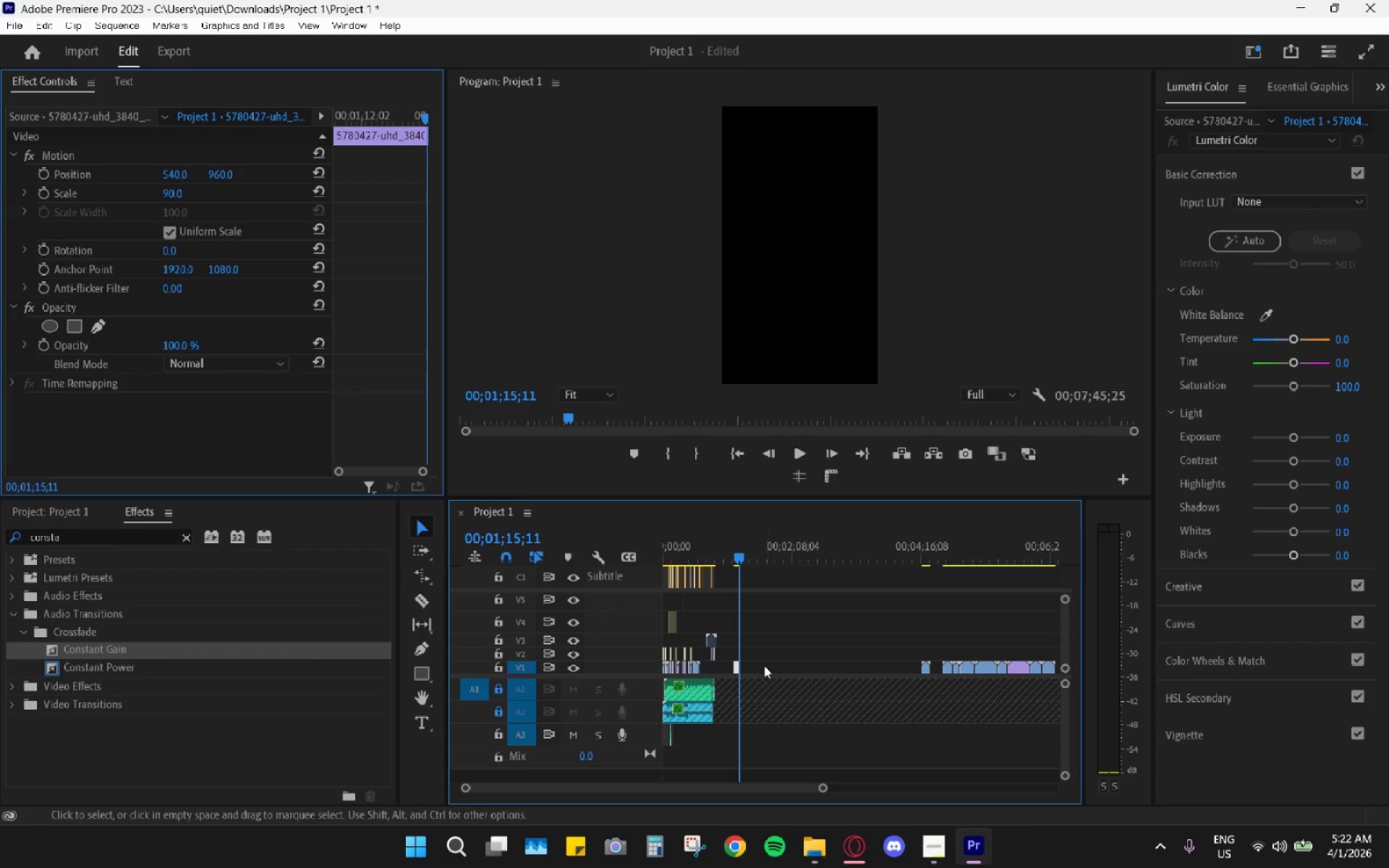 
key(H)
 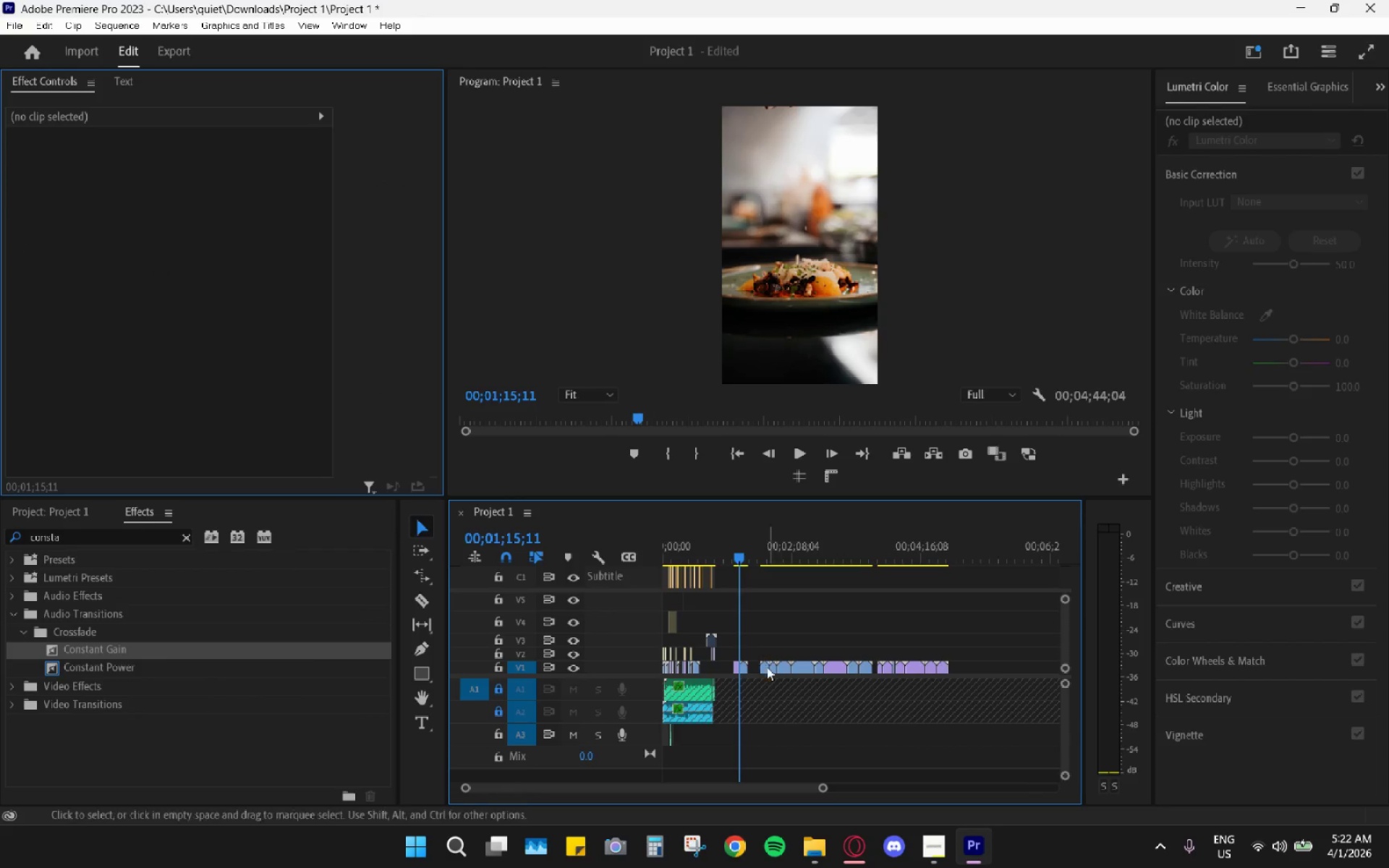 
left_click([755, 668])
 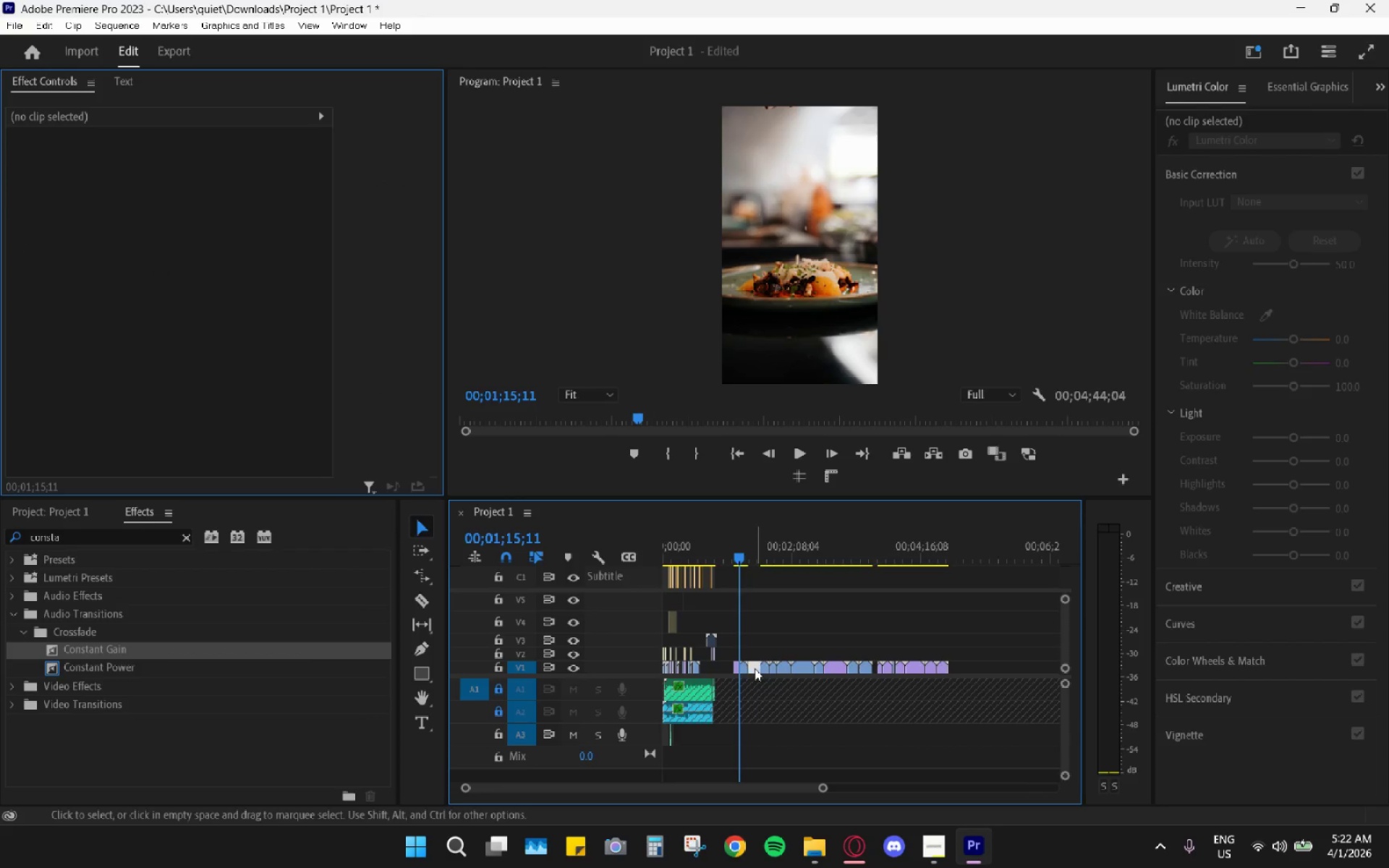 
key(H)
 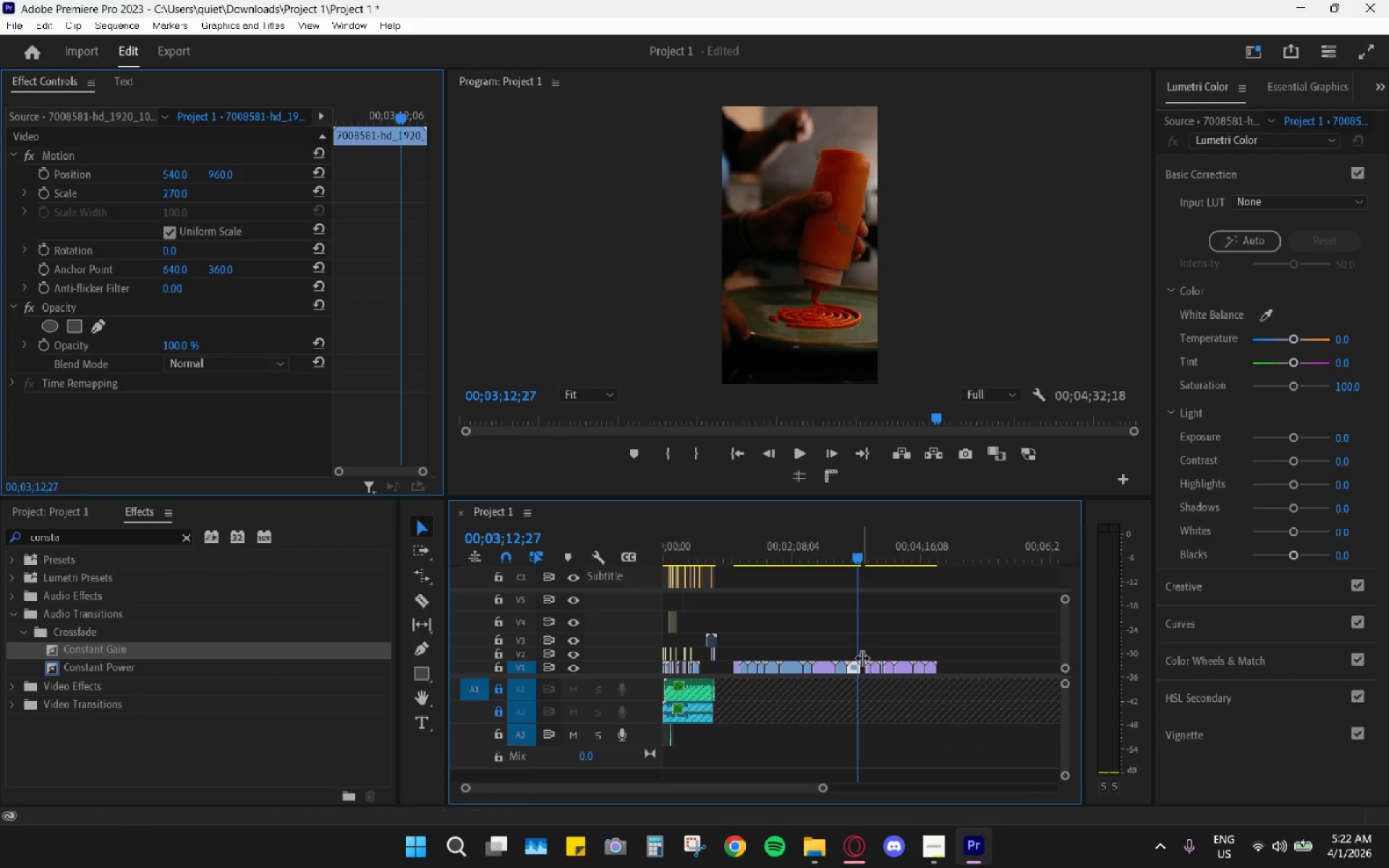 
left_click([864, 670])
 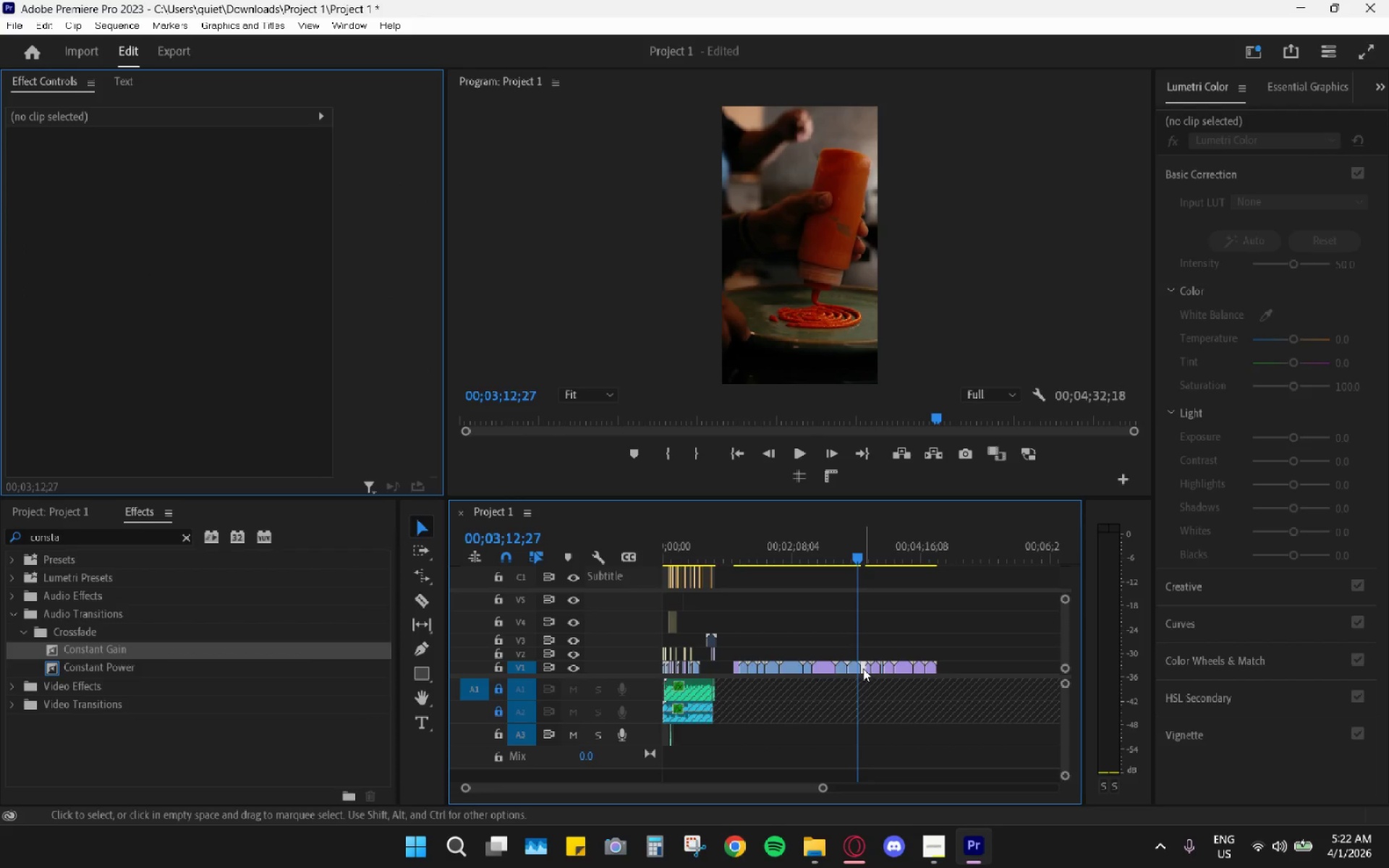 
key(H)
 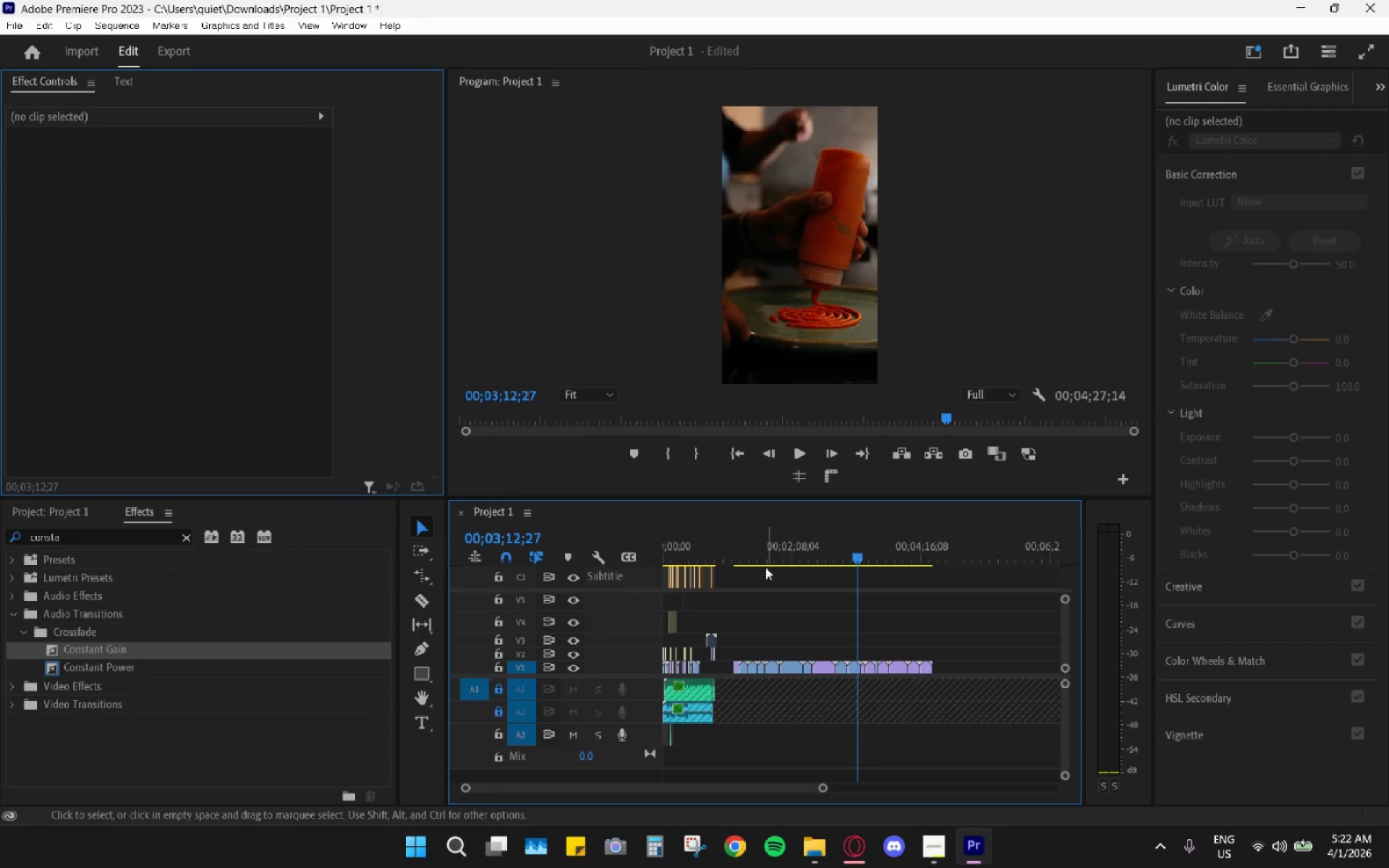 
left_click_drag(start_coordinate=[752, 555], to_coordinate=[752, 569])
 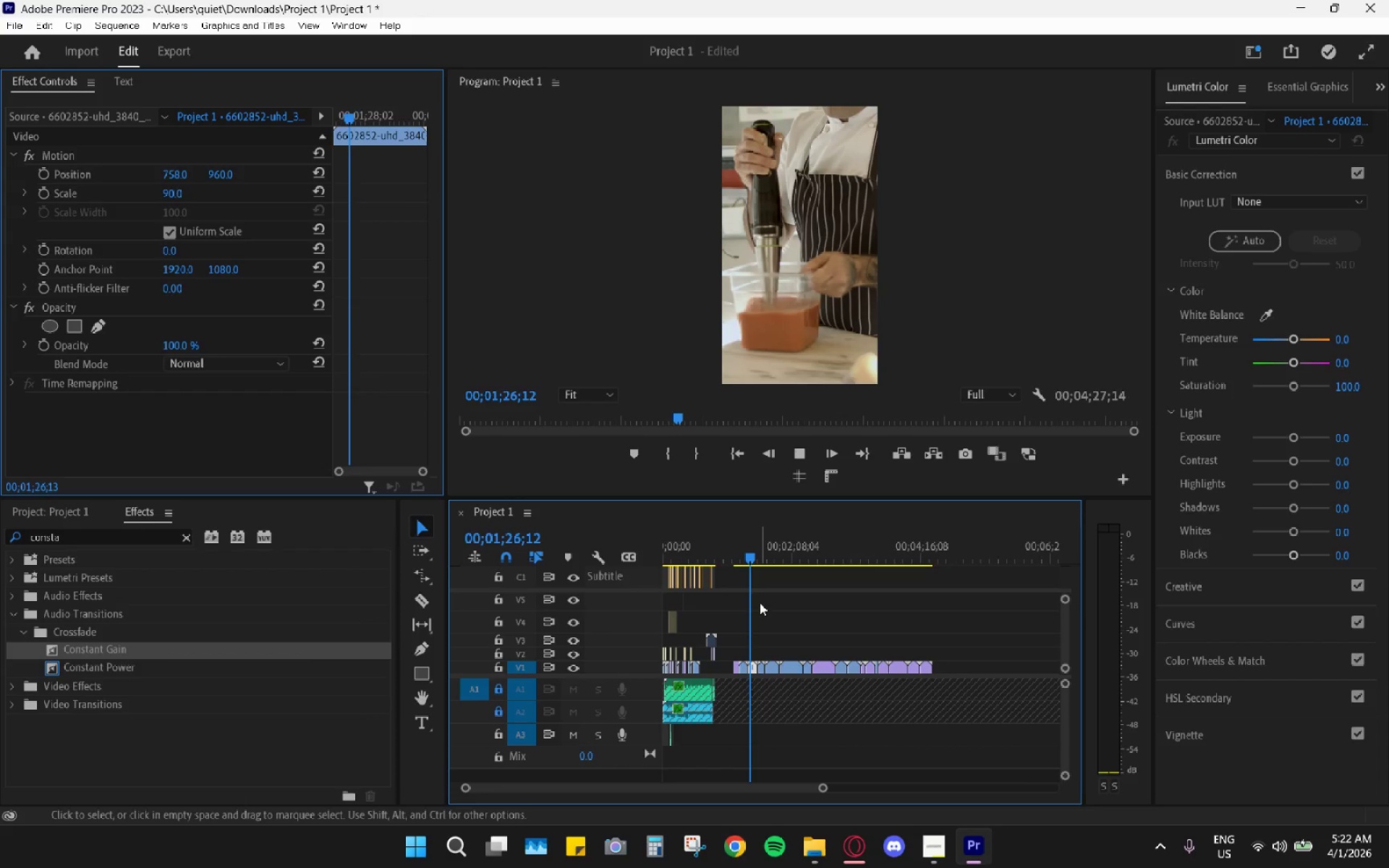 
key(Space)
 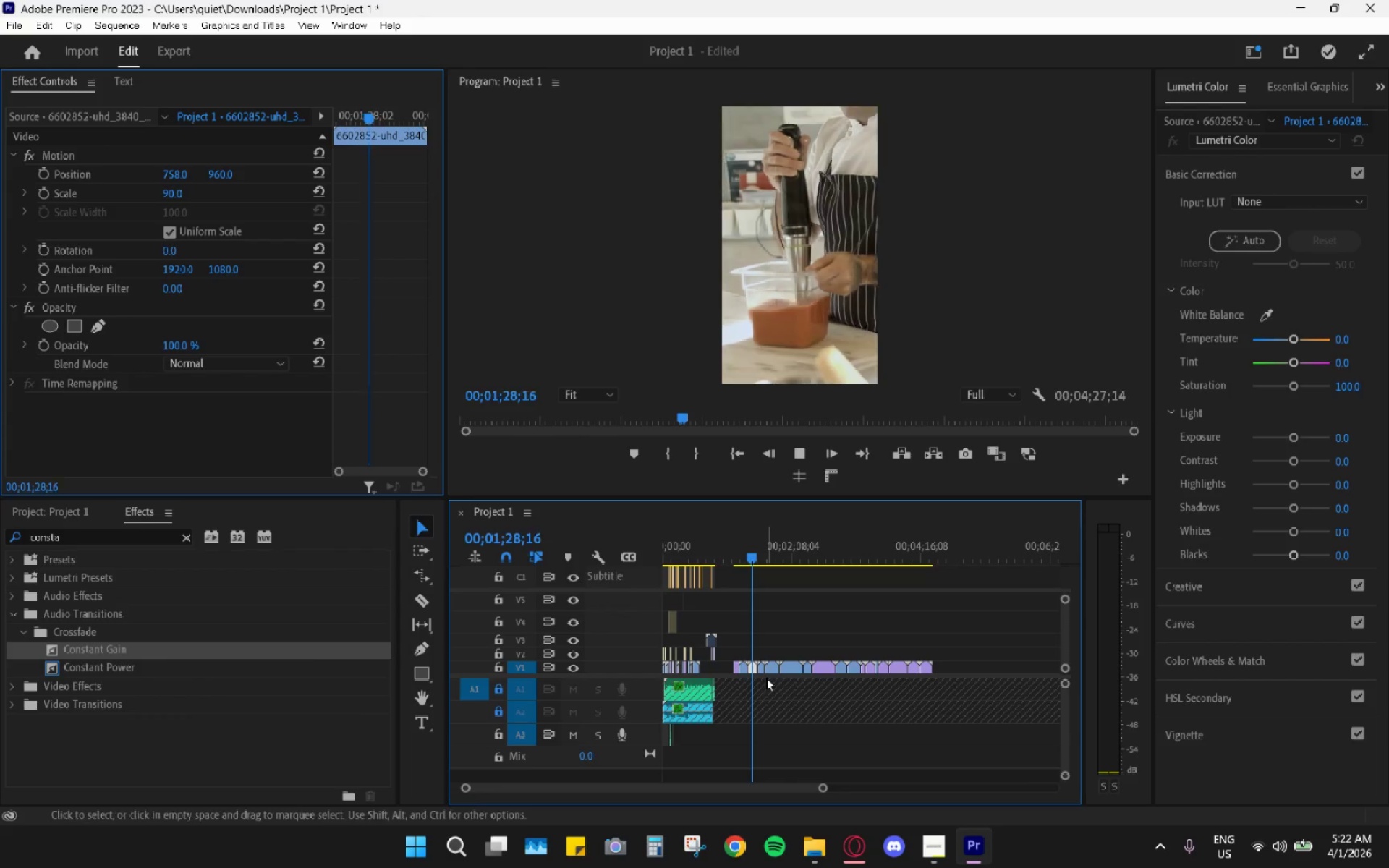 
key(Space)
 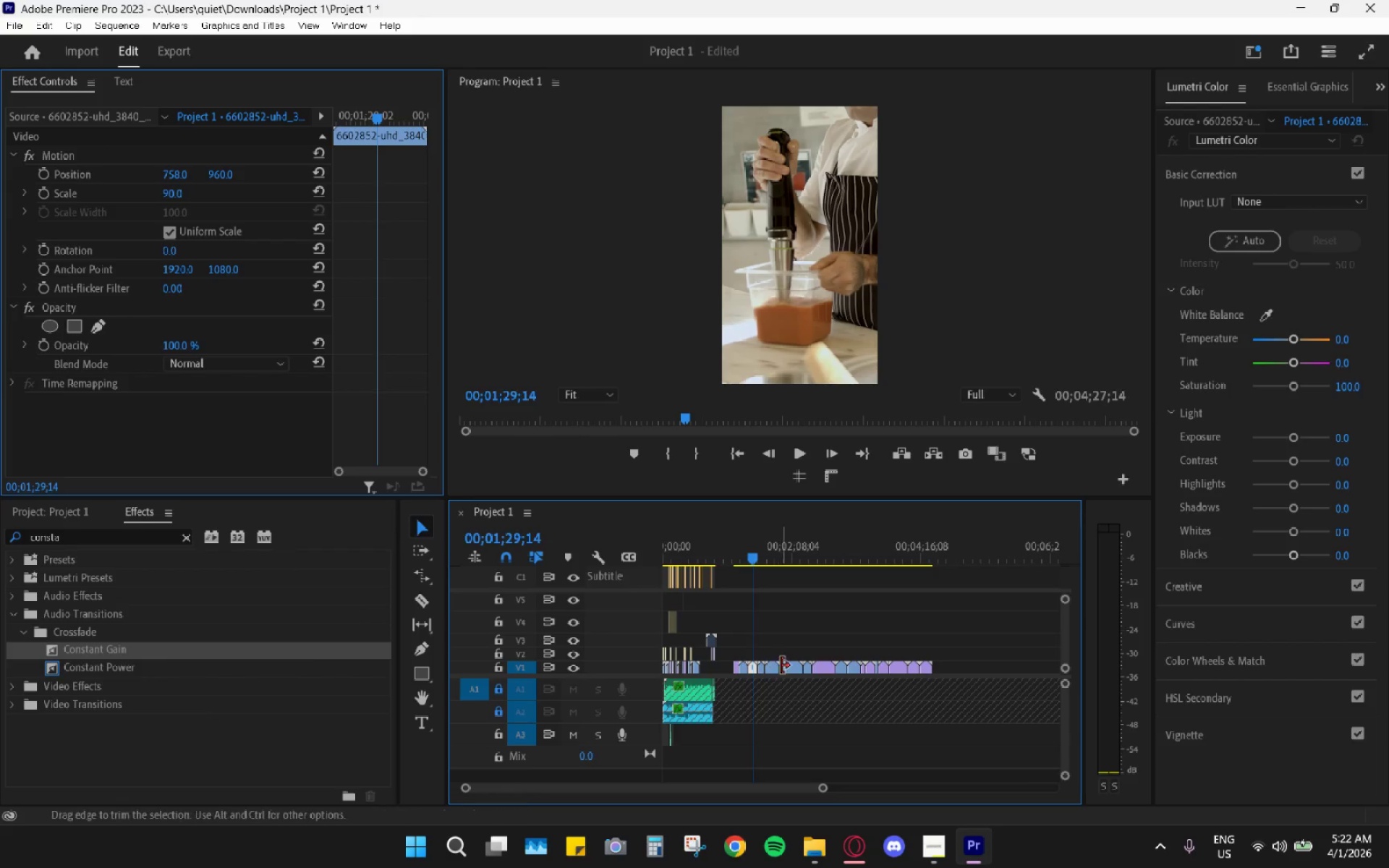 
key(Space)
 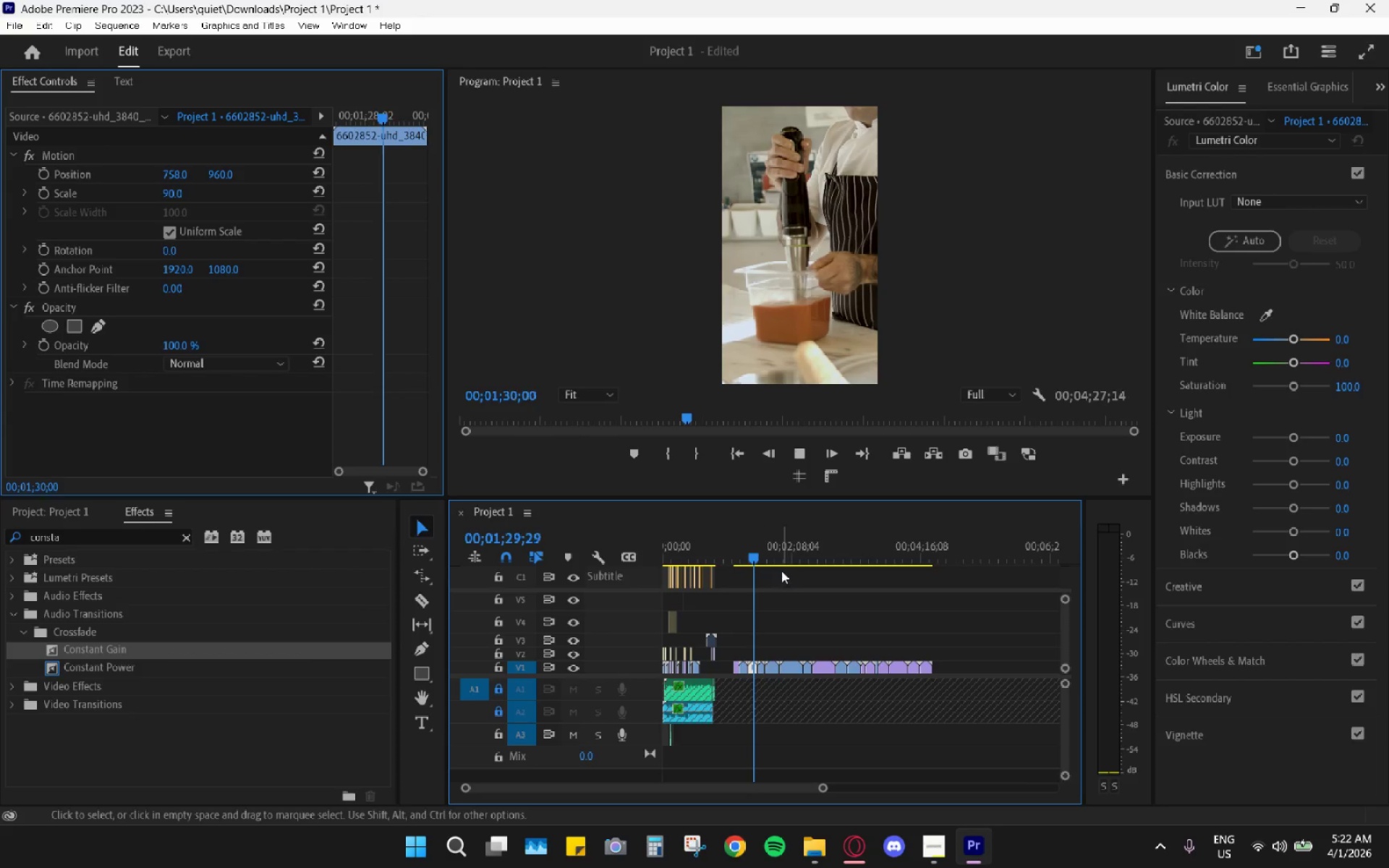 
left_click_drag(start_coordinate=[774, 561], to_coordinate=[764, 556])
 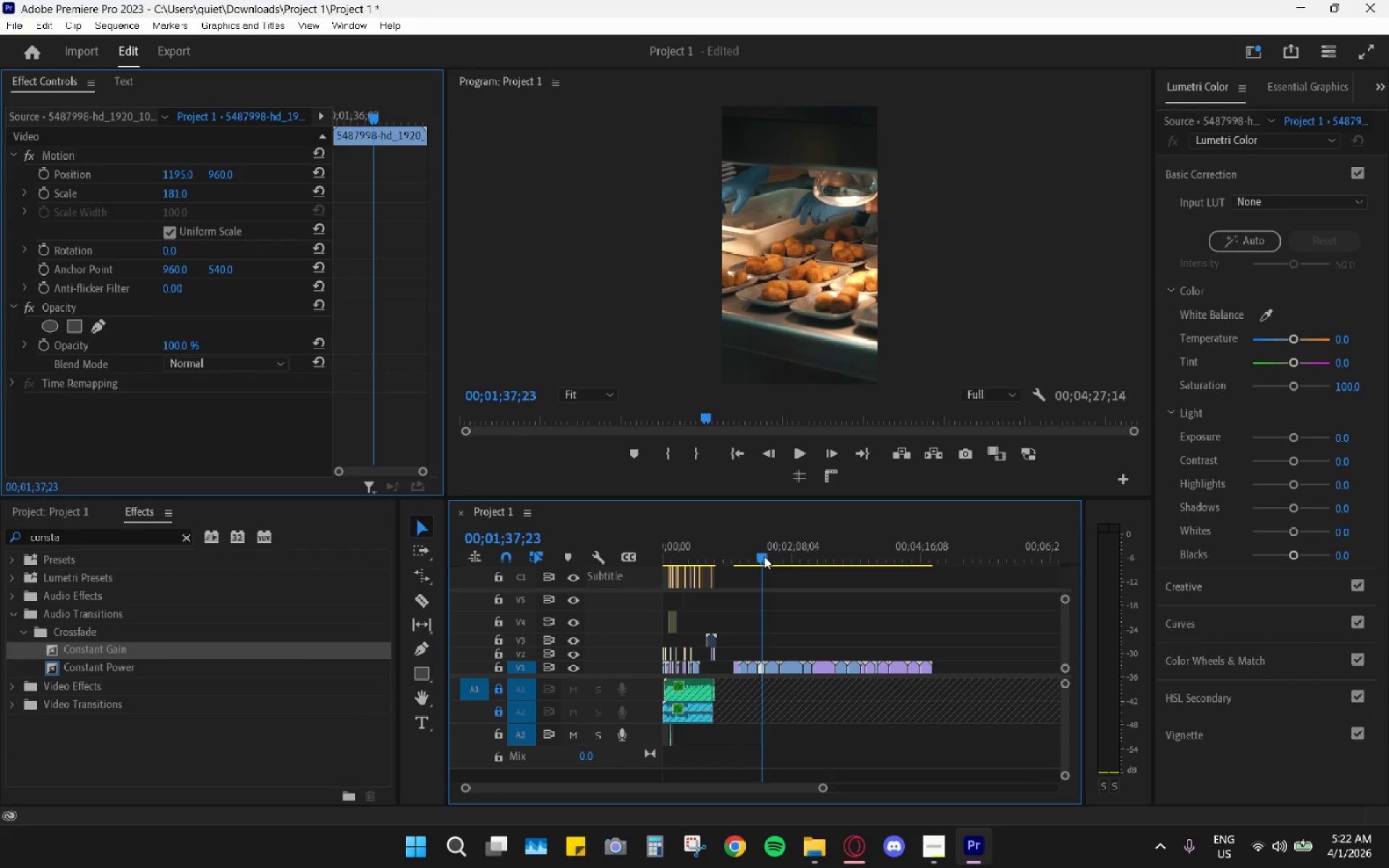 
key(Space)
 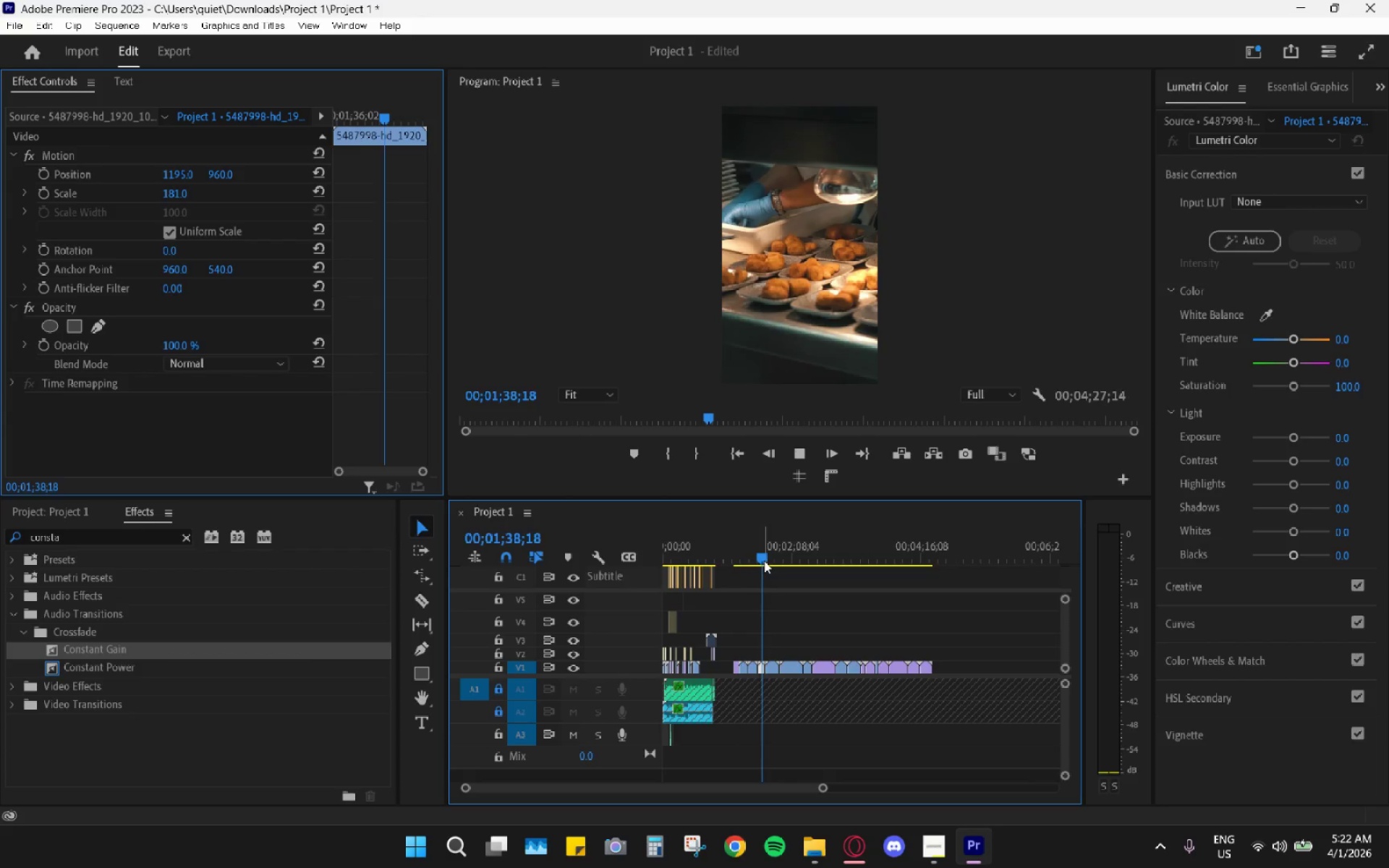 
key(Space)
 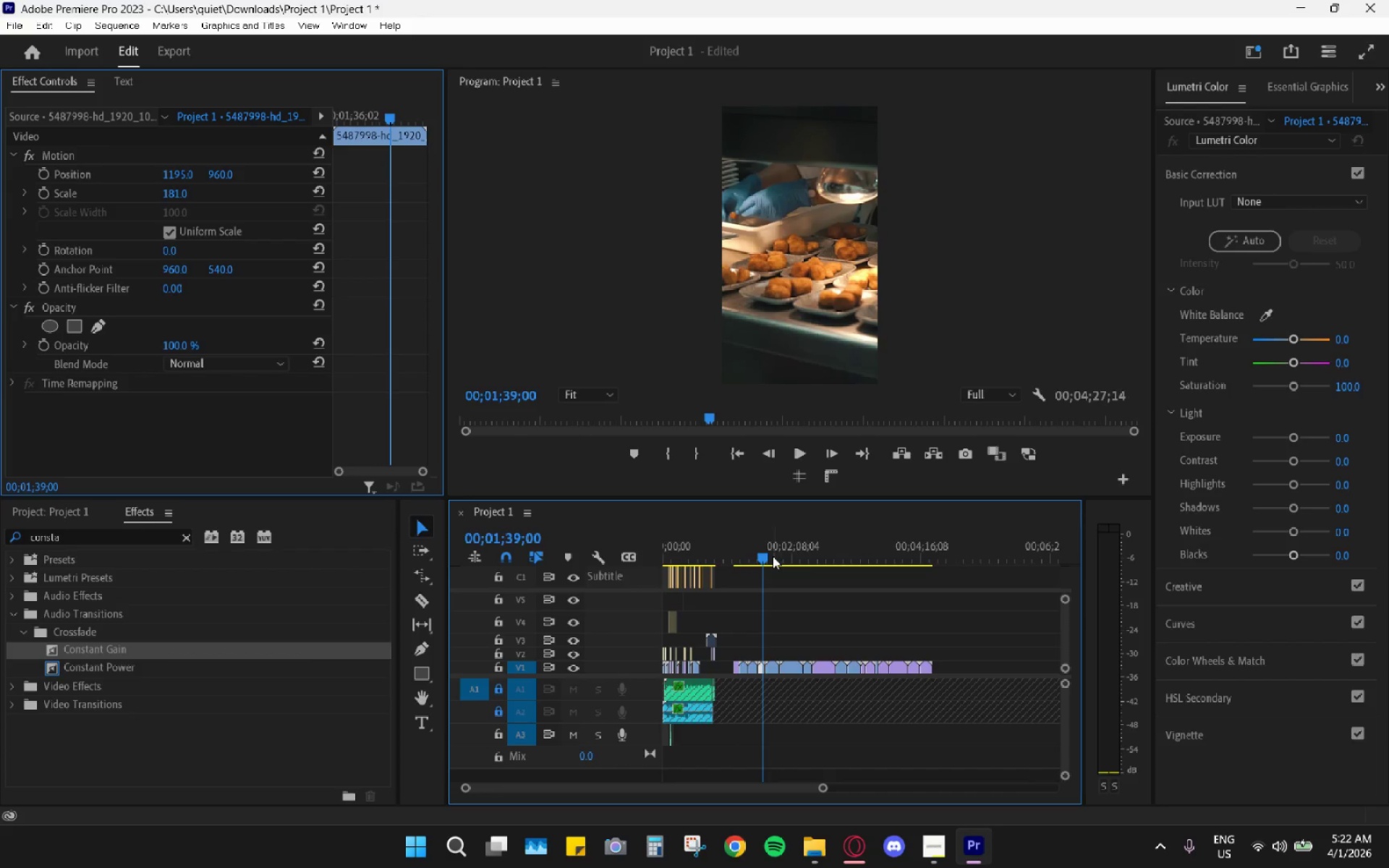 
key(Space)
 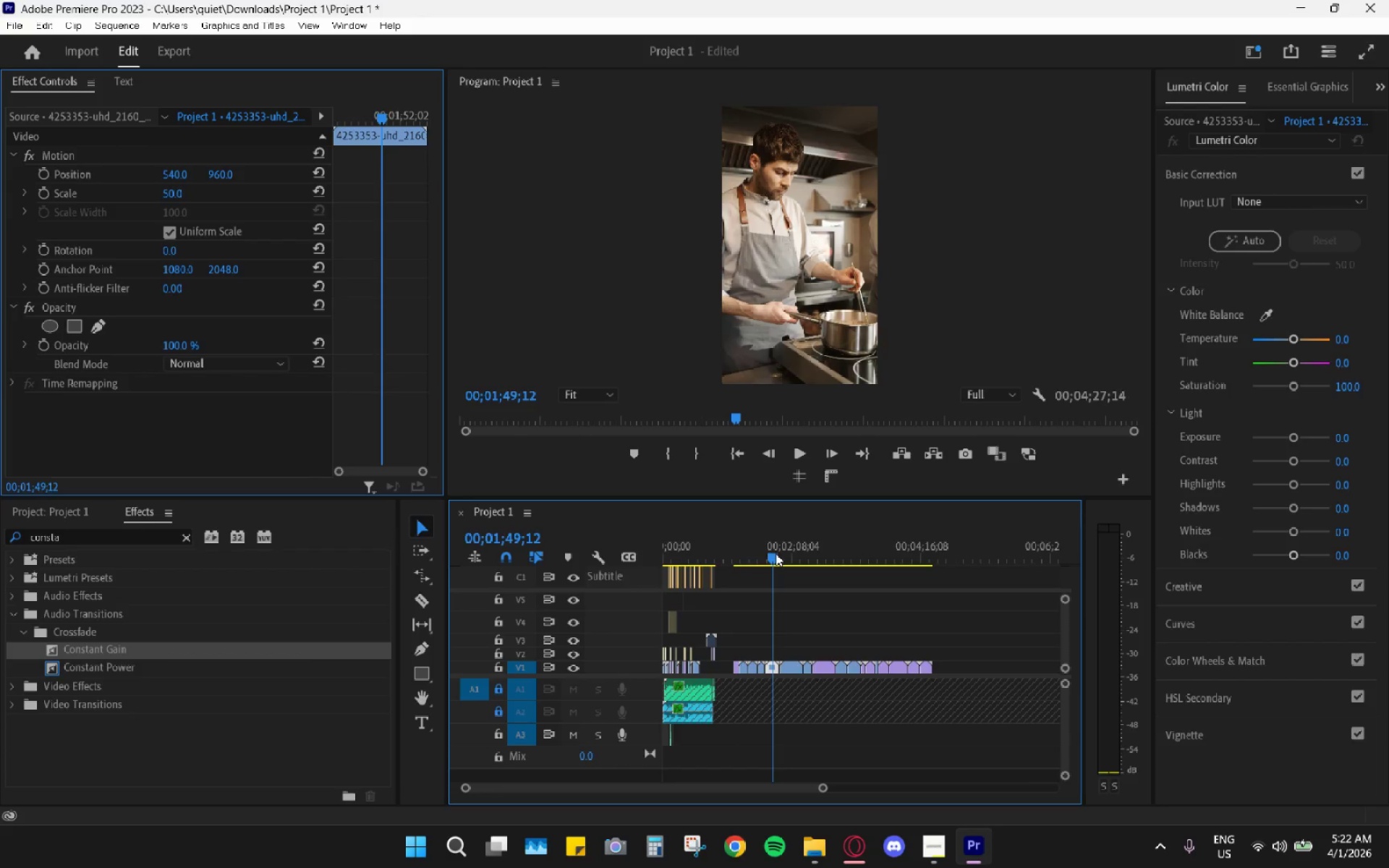 
key(Space)
 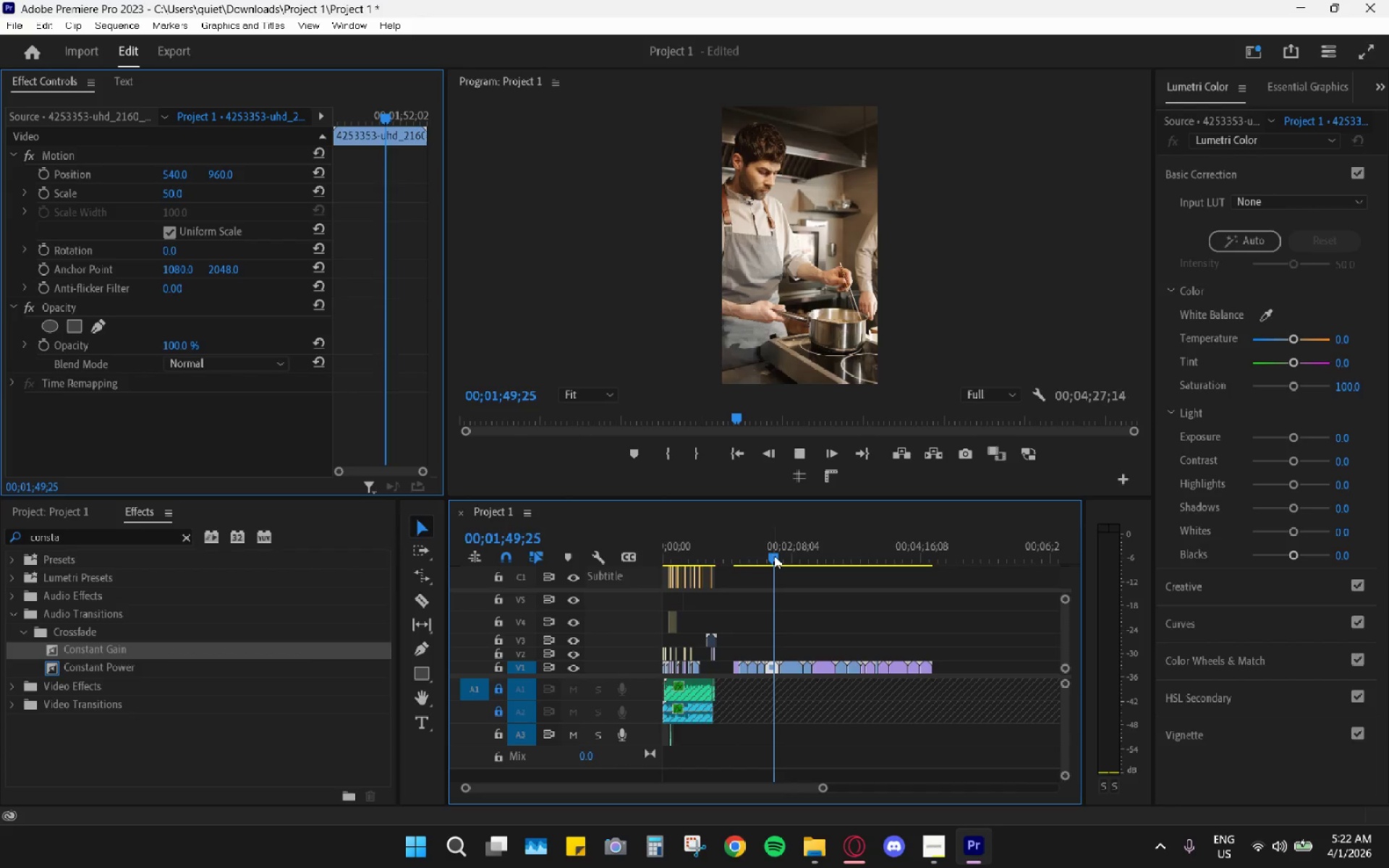 
left_click_drag(start_coordinate=[774, 556], to_coordinate=[775, 563])
 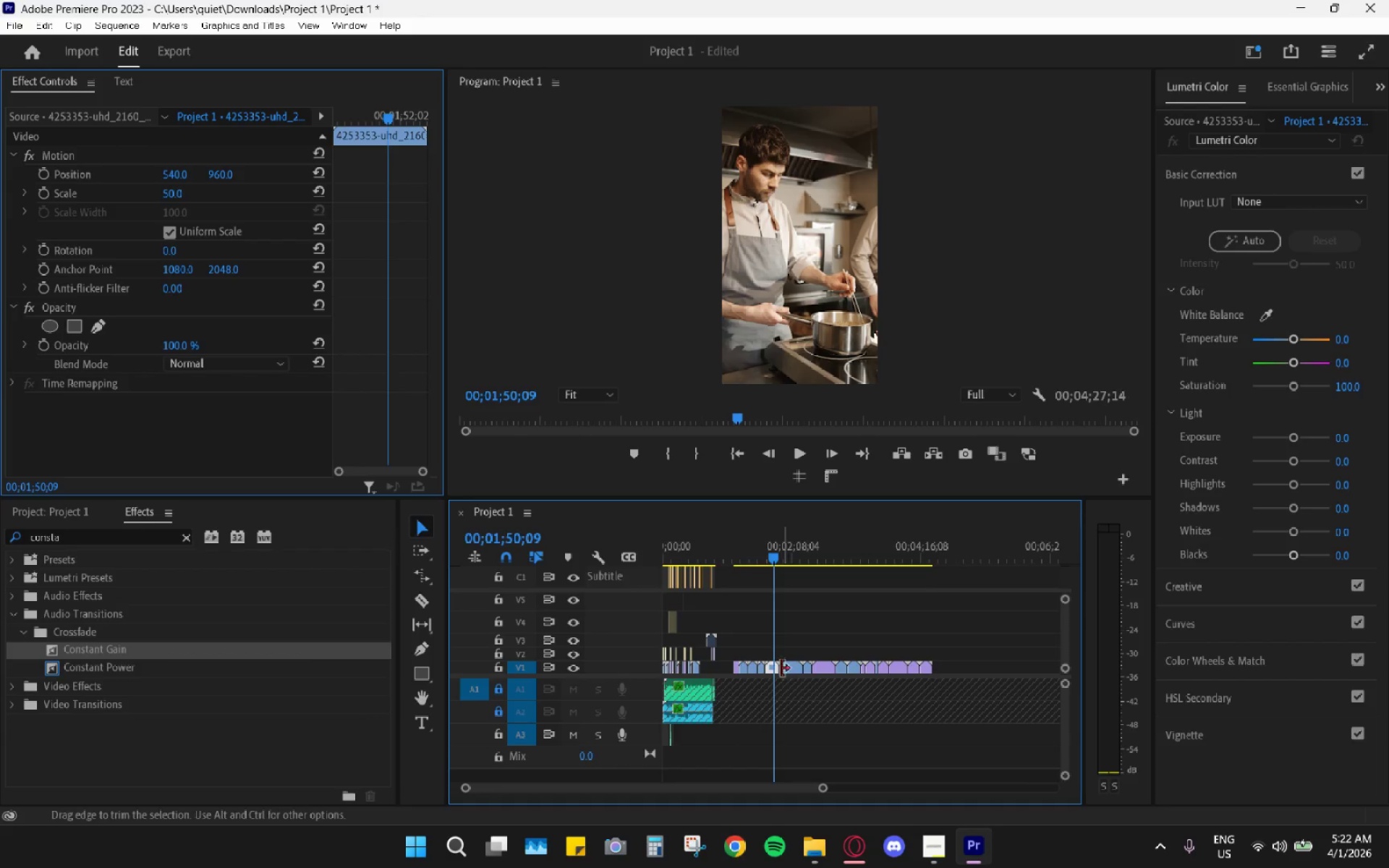 
key(Space)
 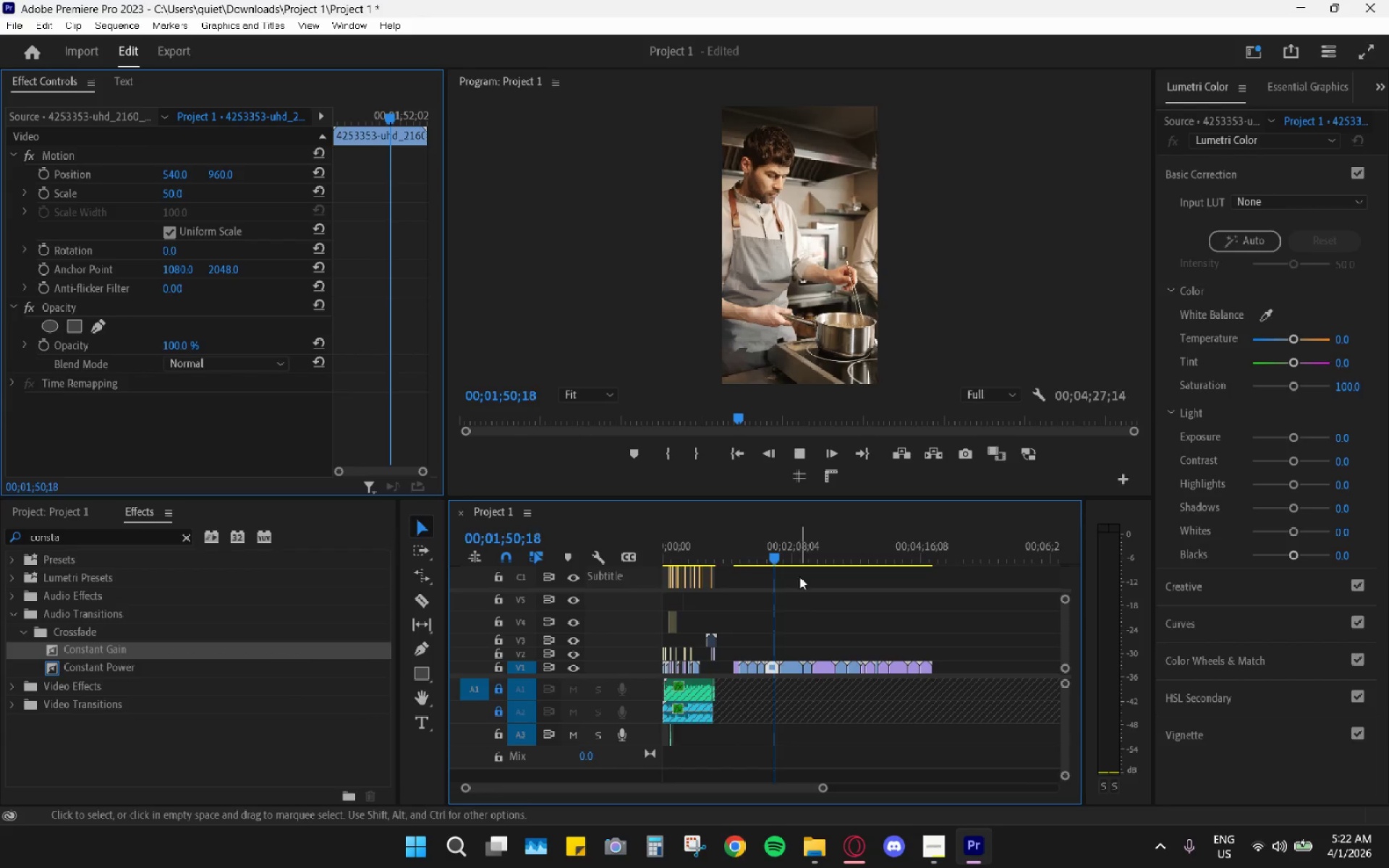 
left_click_drag(start_coordinate=[801, 561], to_coordinate=[848, 553])
 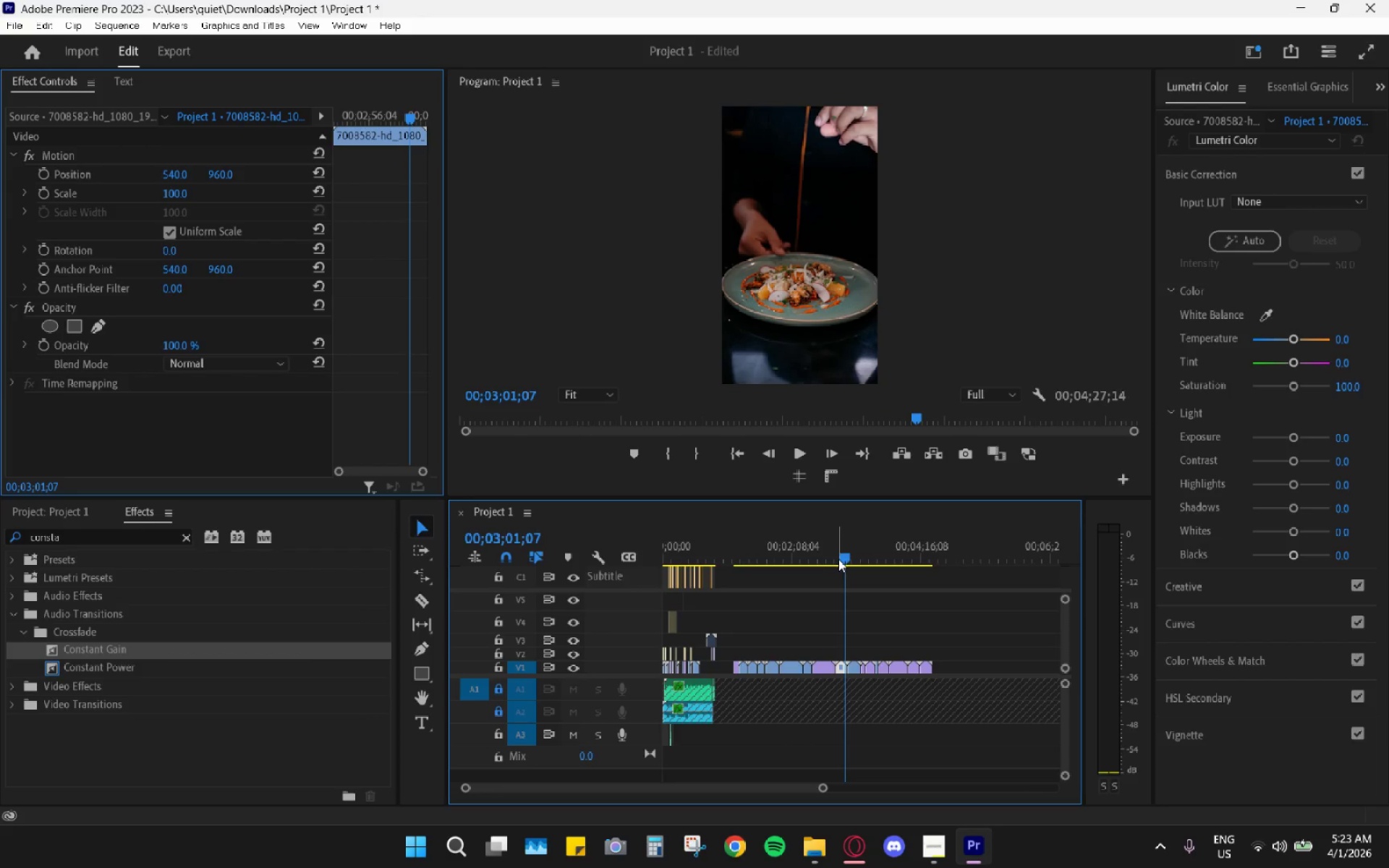 
key(Space)
 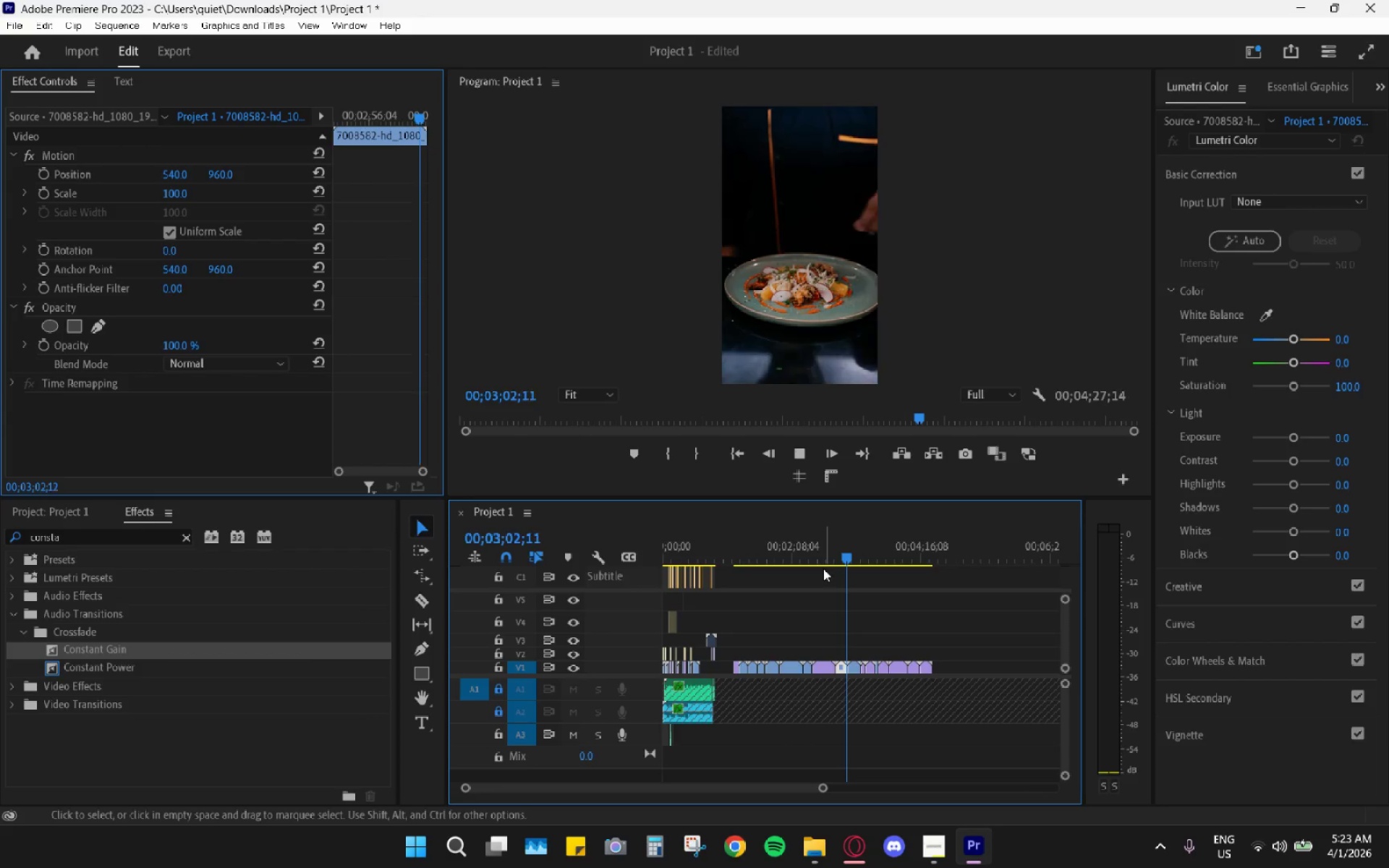 
key(Space)
 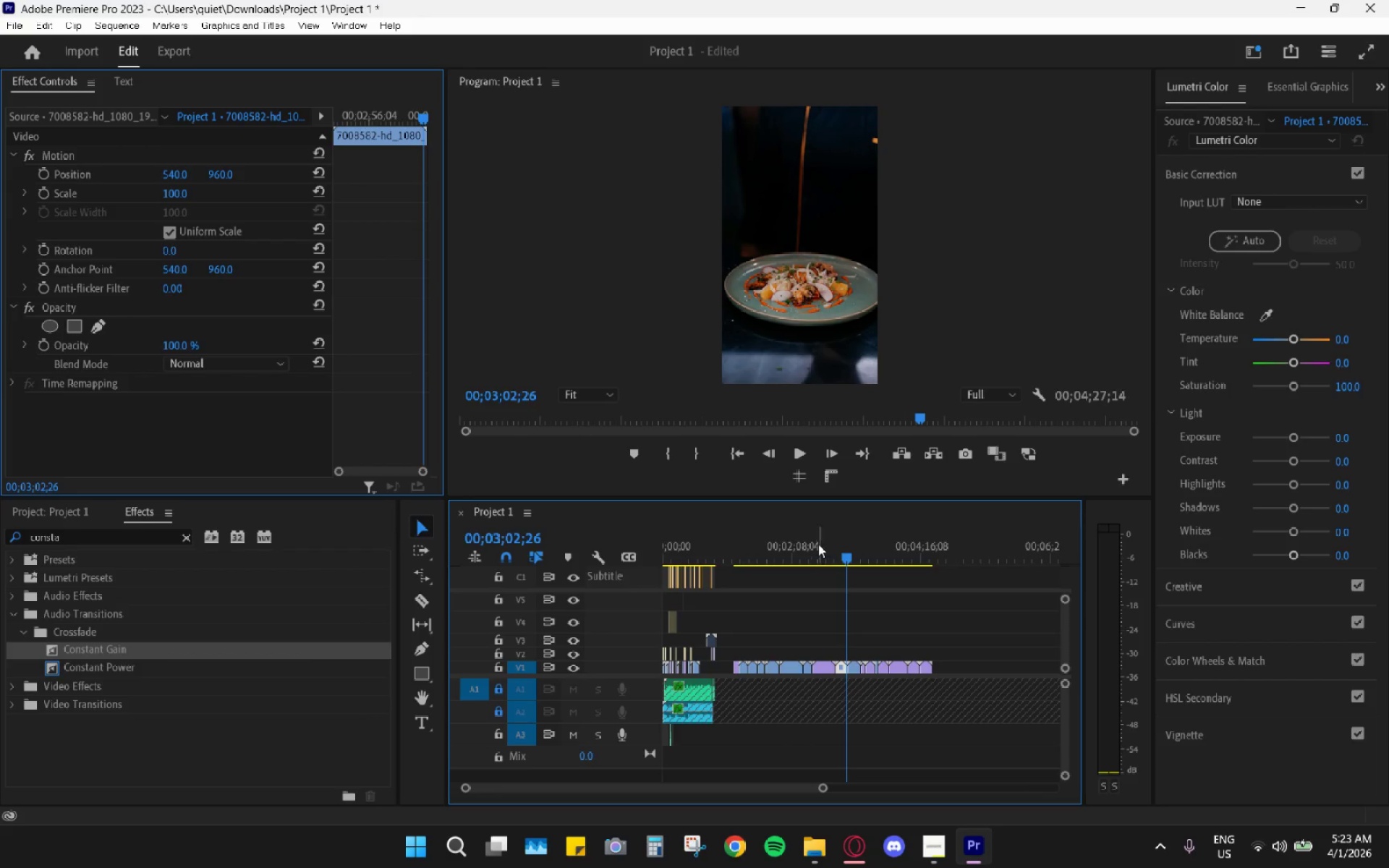 
left_click_drag(start_coordinate=[836, 544], to_coordinate=[745, 542])
 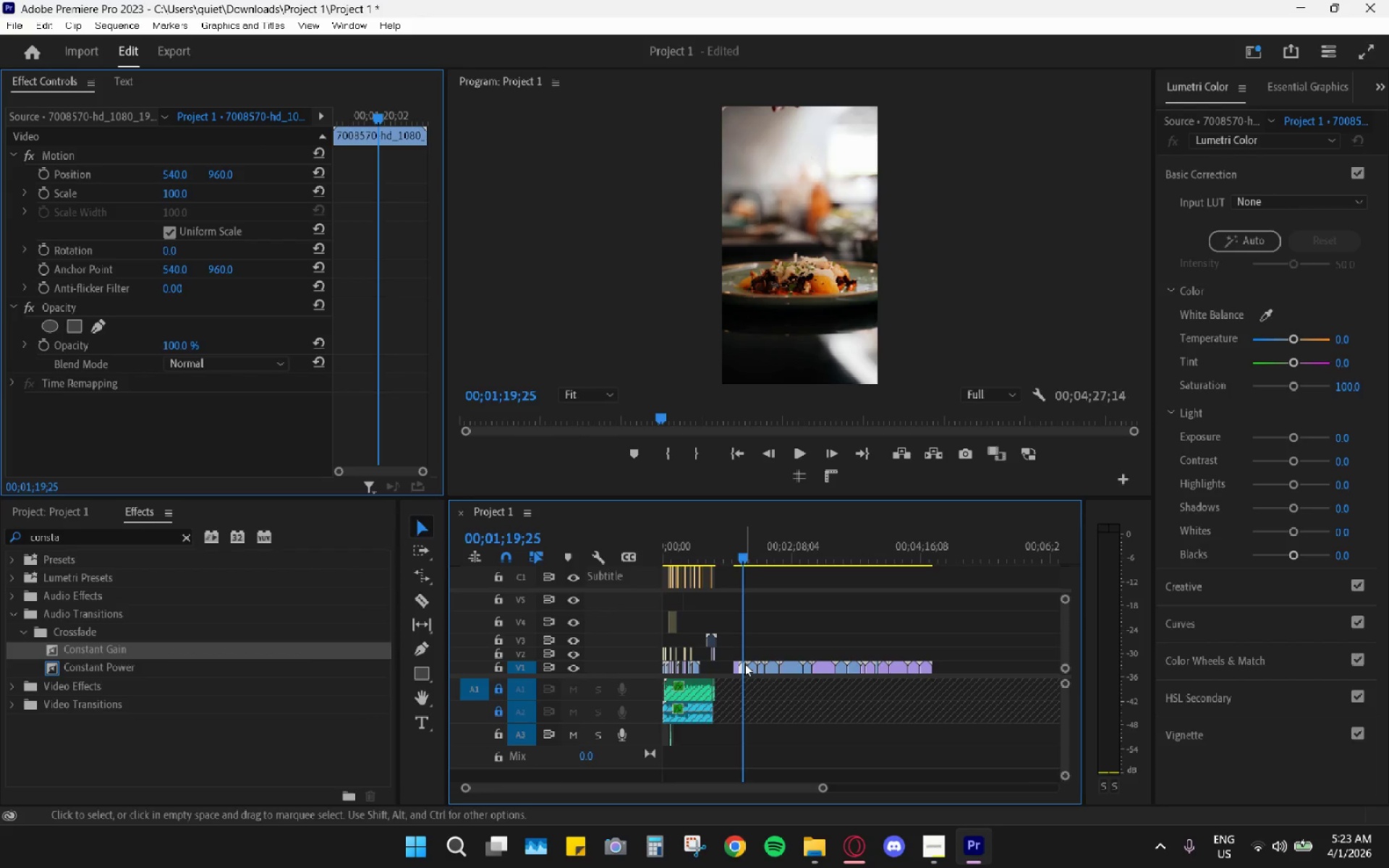 
hold_key(key=AltLeft, duration=0.94)
scroll: coordinate [804, 688], scroll_direction: up, amount: 29.0
 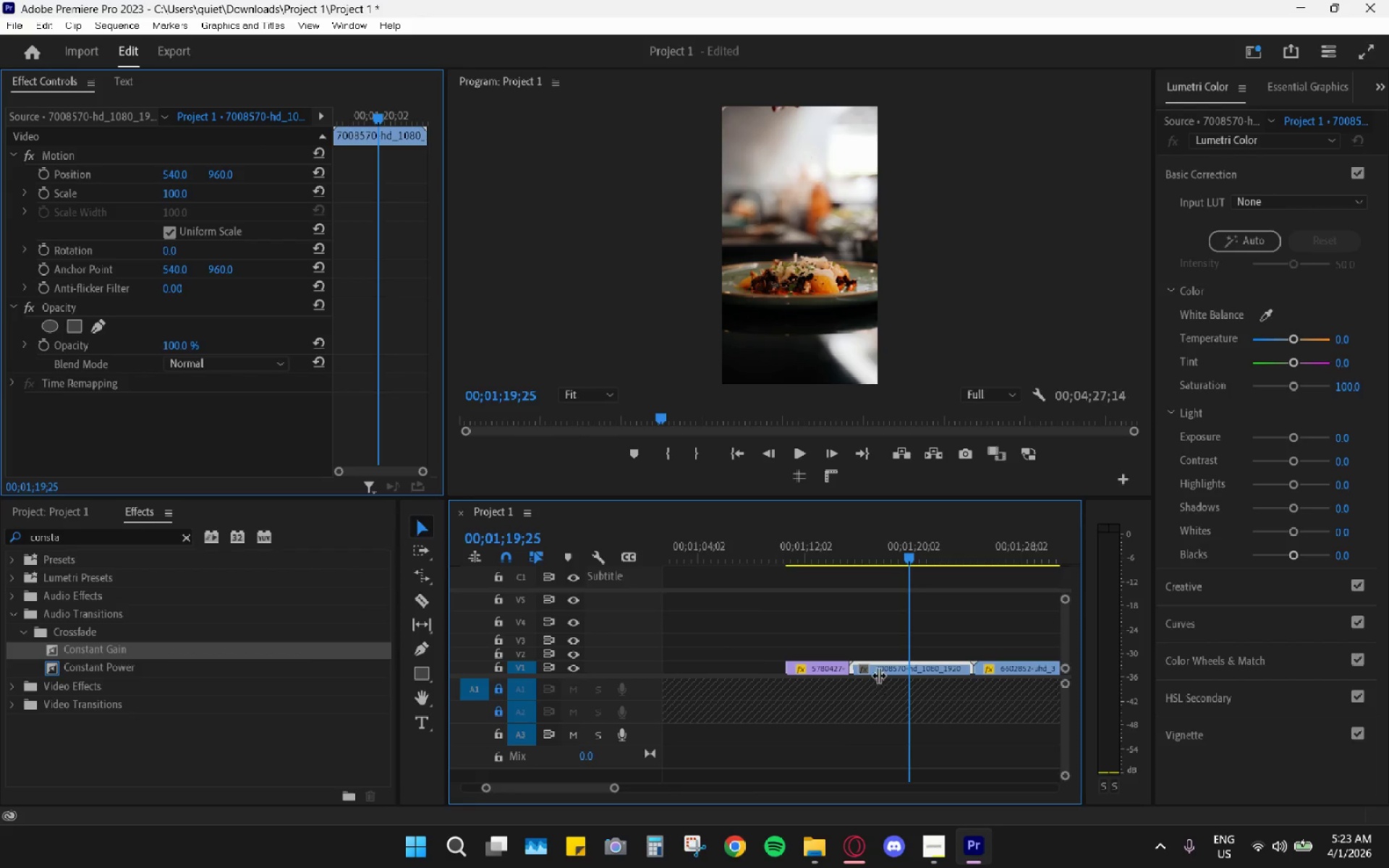 
left_click_drag(start_coordinate=[883, 670], to_coordinate=[804, 641])
 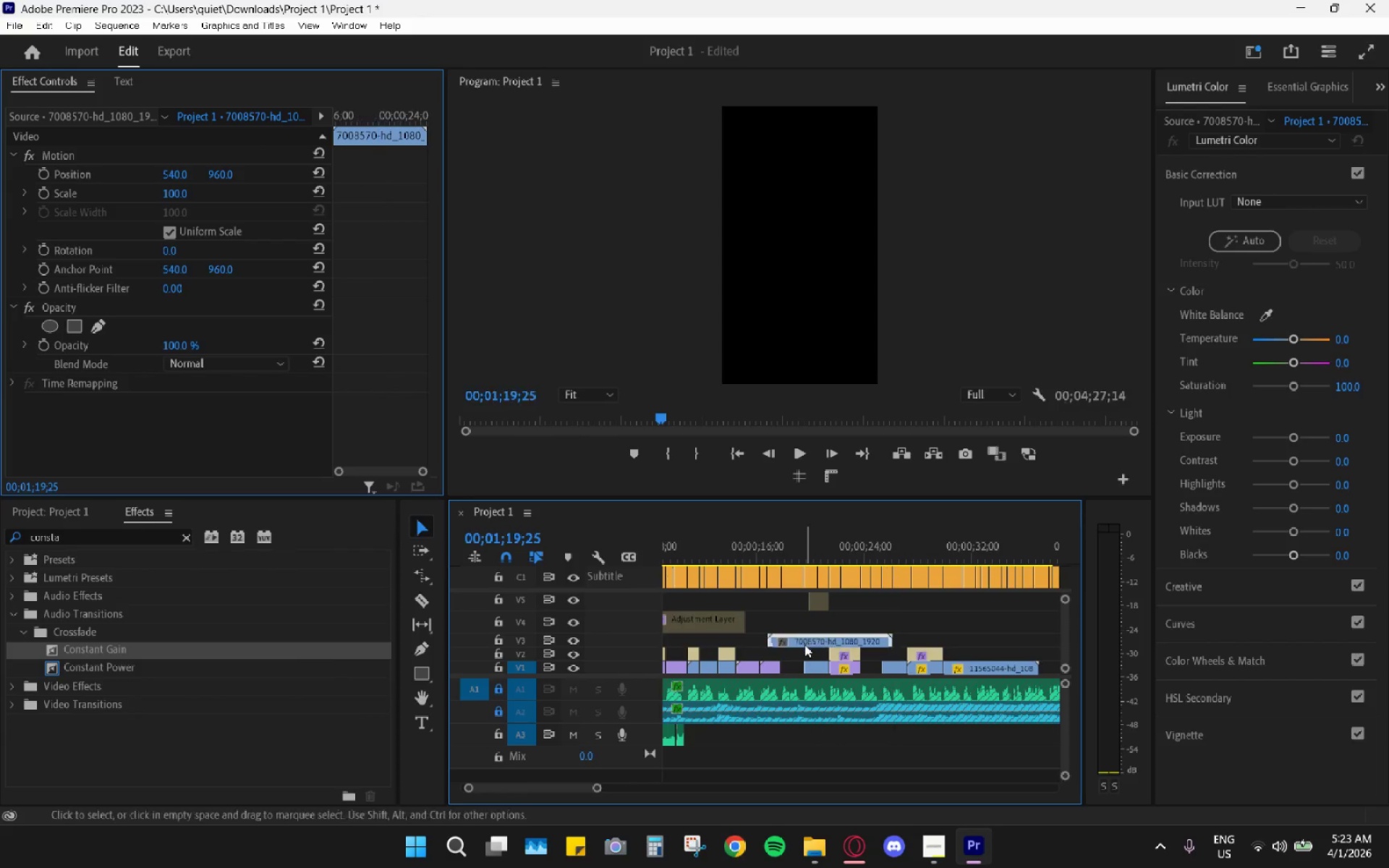 
scroll: coordinate [805, 645], scroll_direction: up, amount: 4.0
 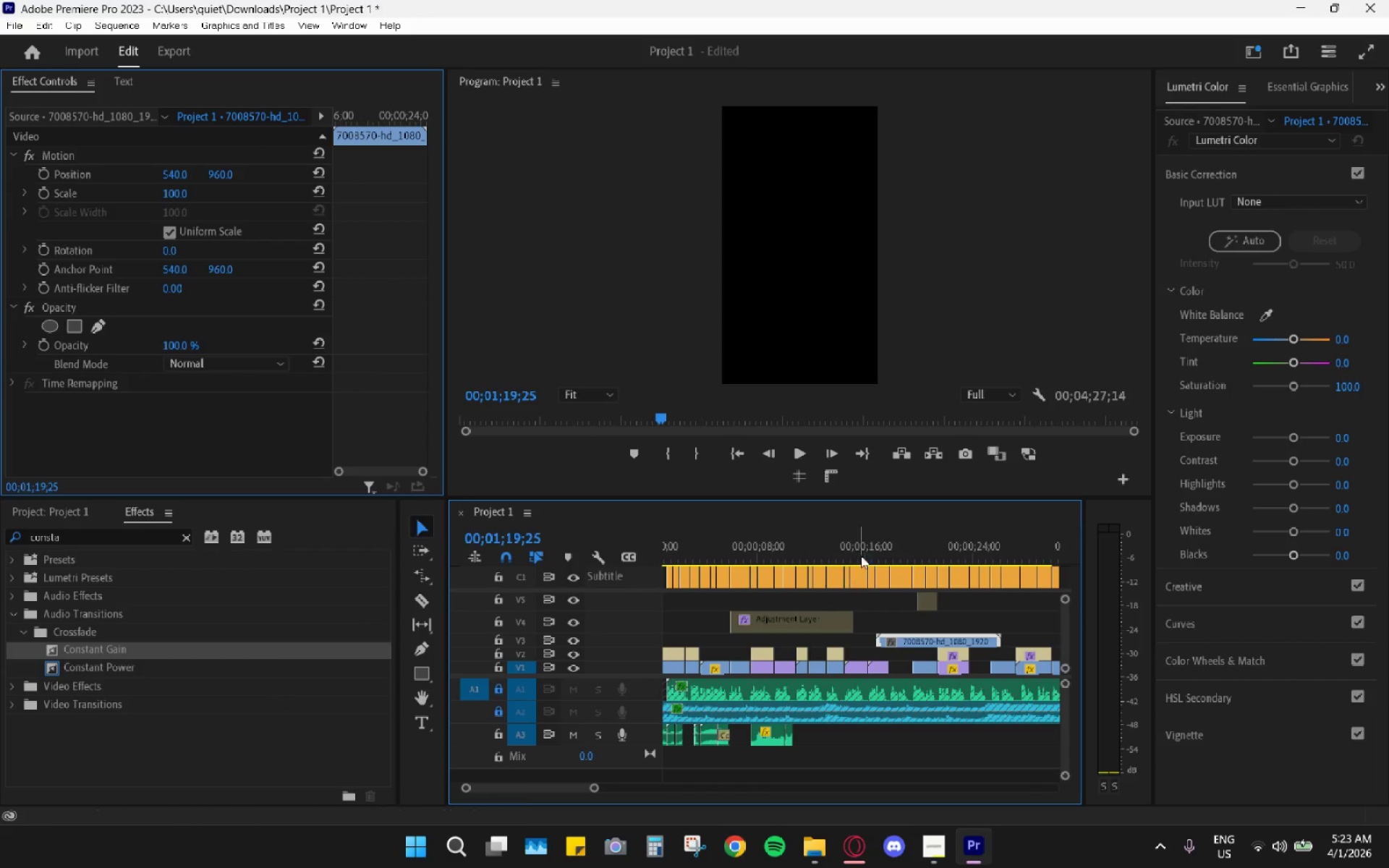 
left_click([862, 548])
 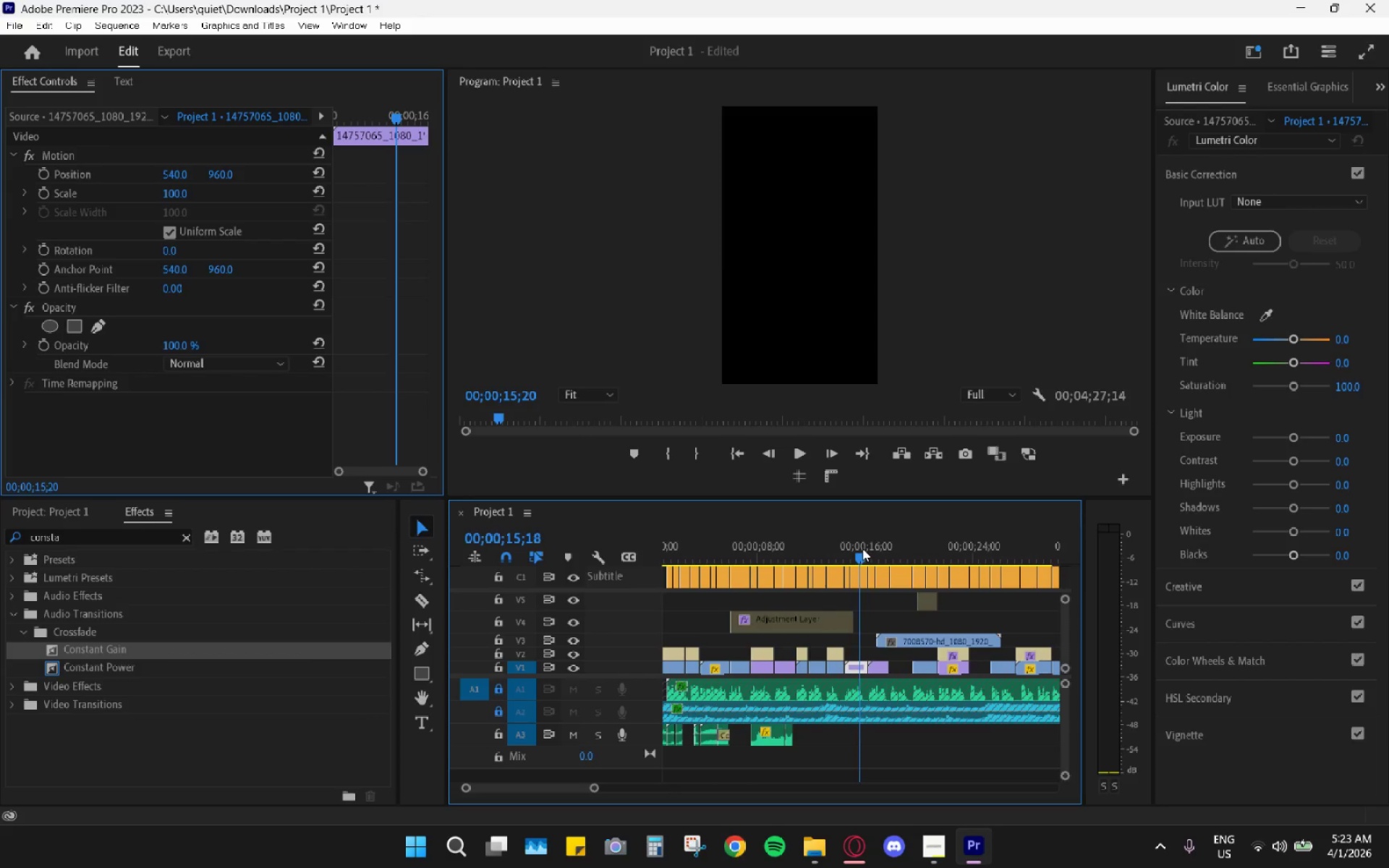 
key(Space)
 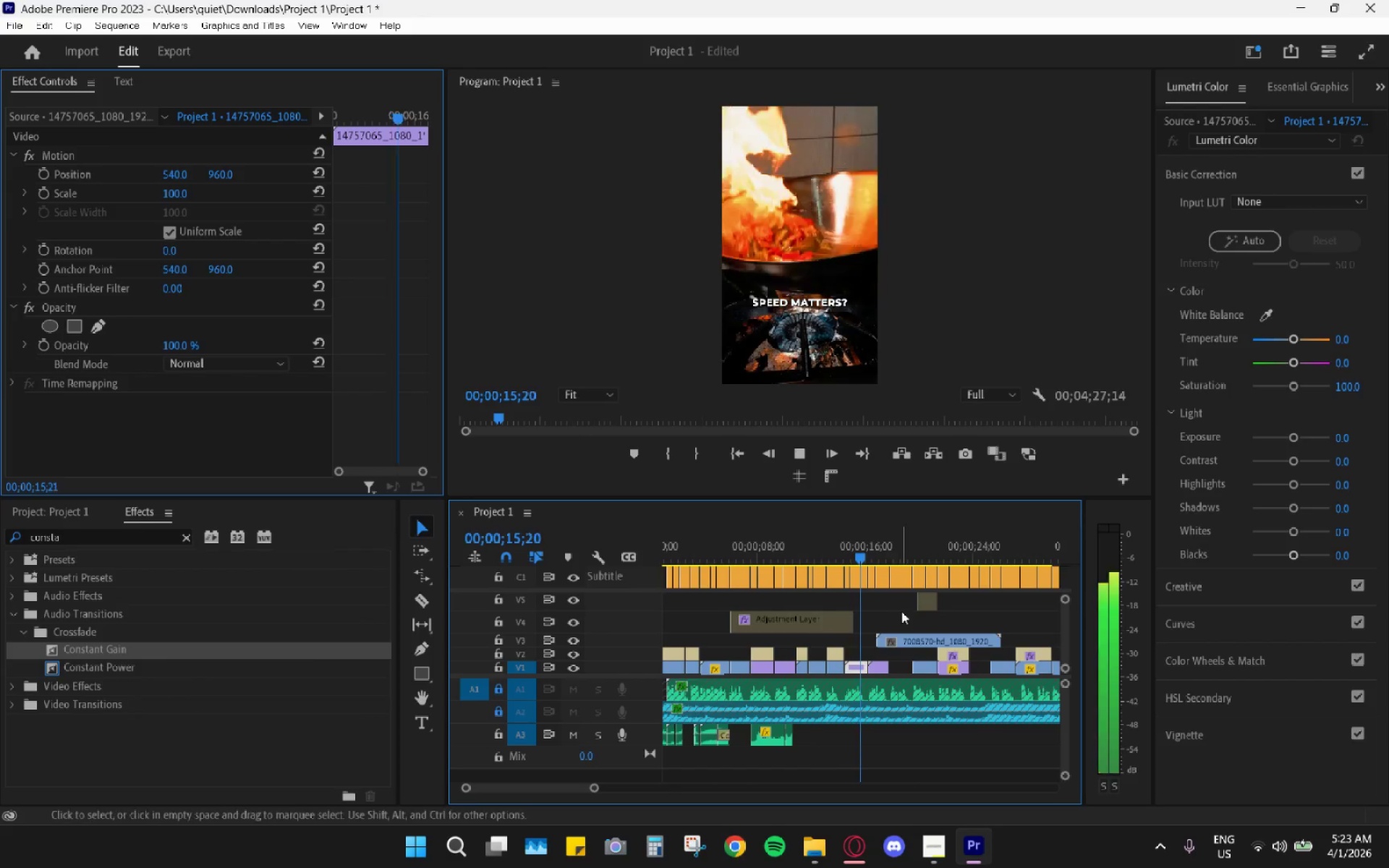 
scroll: coordinate [904, 623], scroll_direction: down, amount: 3.0
 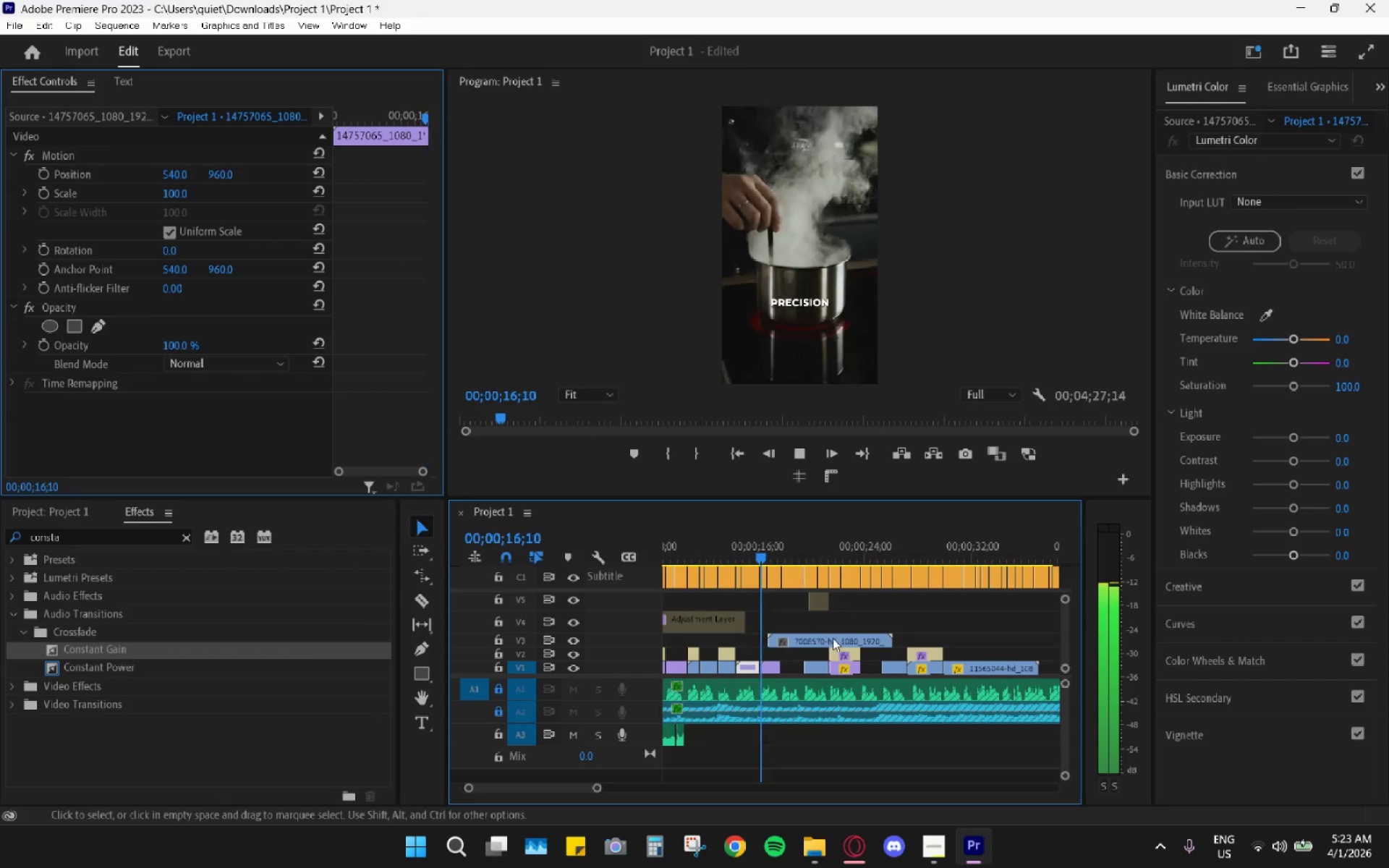 
left_click_drag(start_coordinate=[831, 639], to_coordinate=[841, 639])
 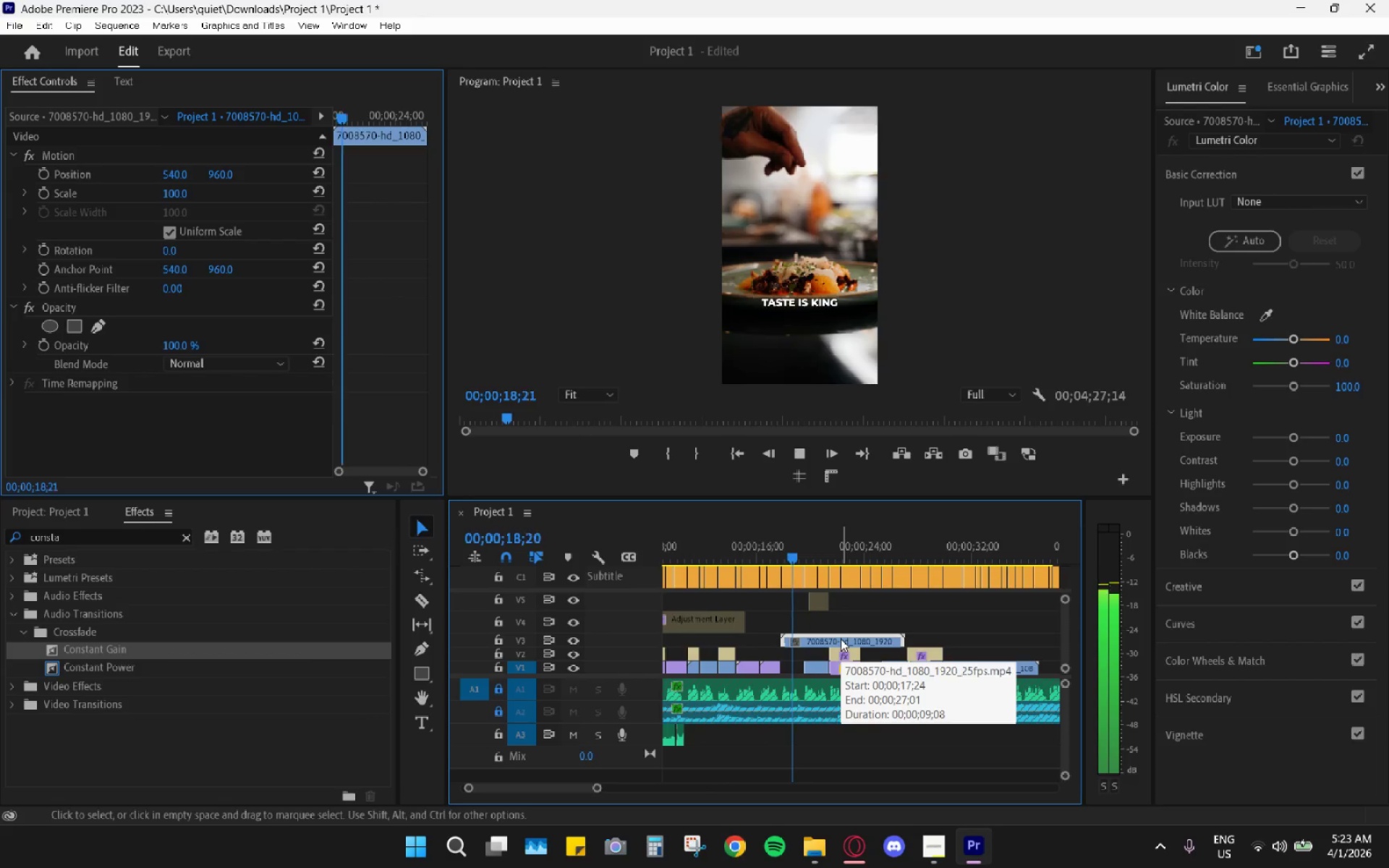 
key(Space)
 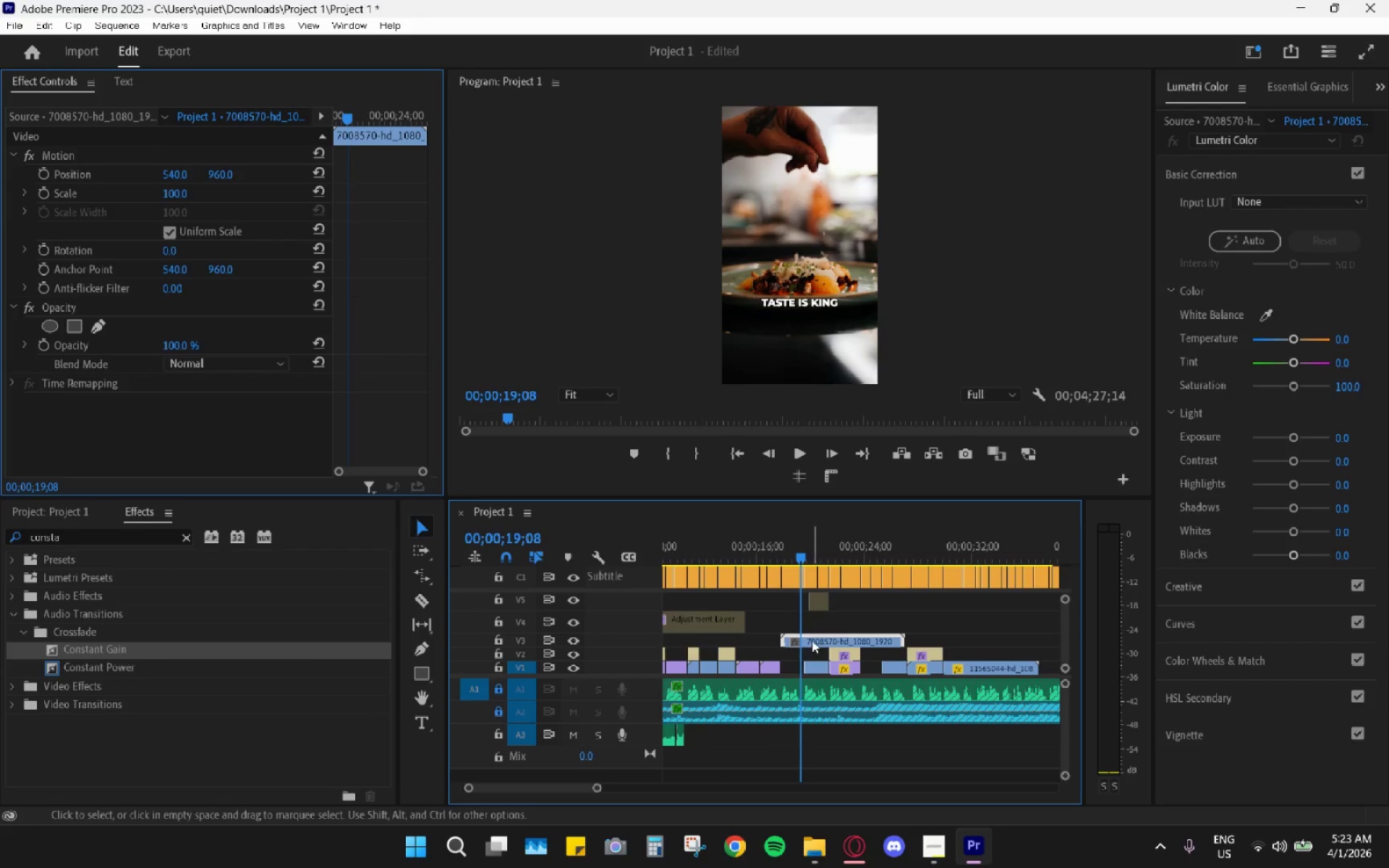 
key(C)
 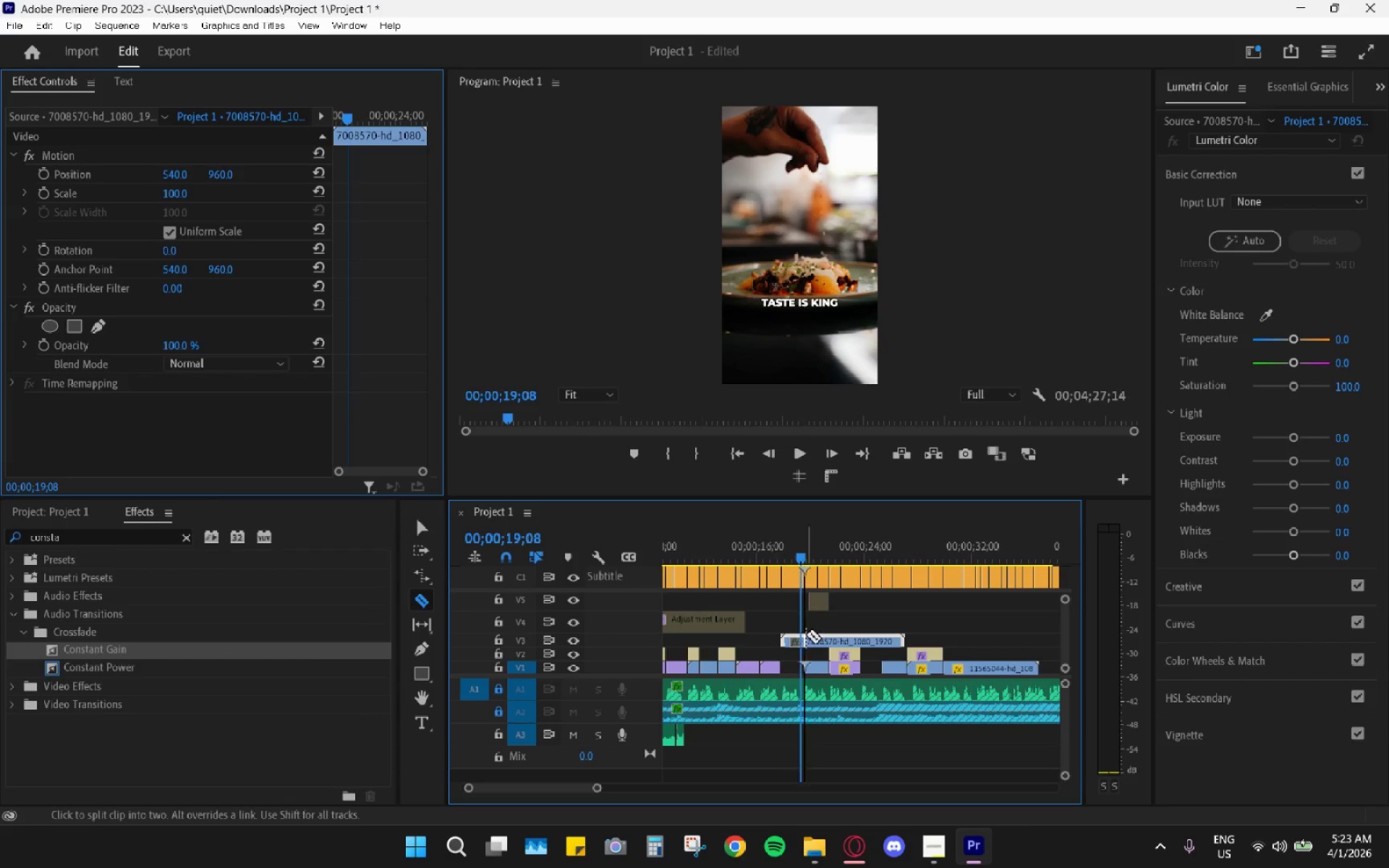 
key(Space)
 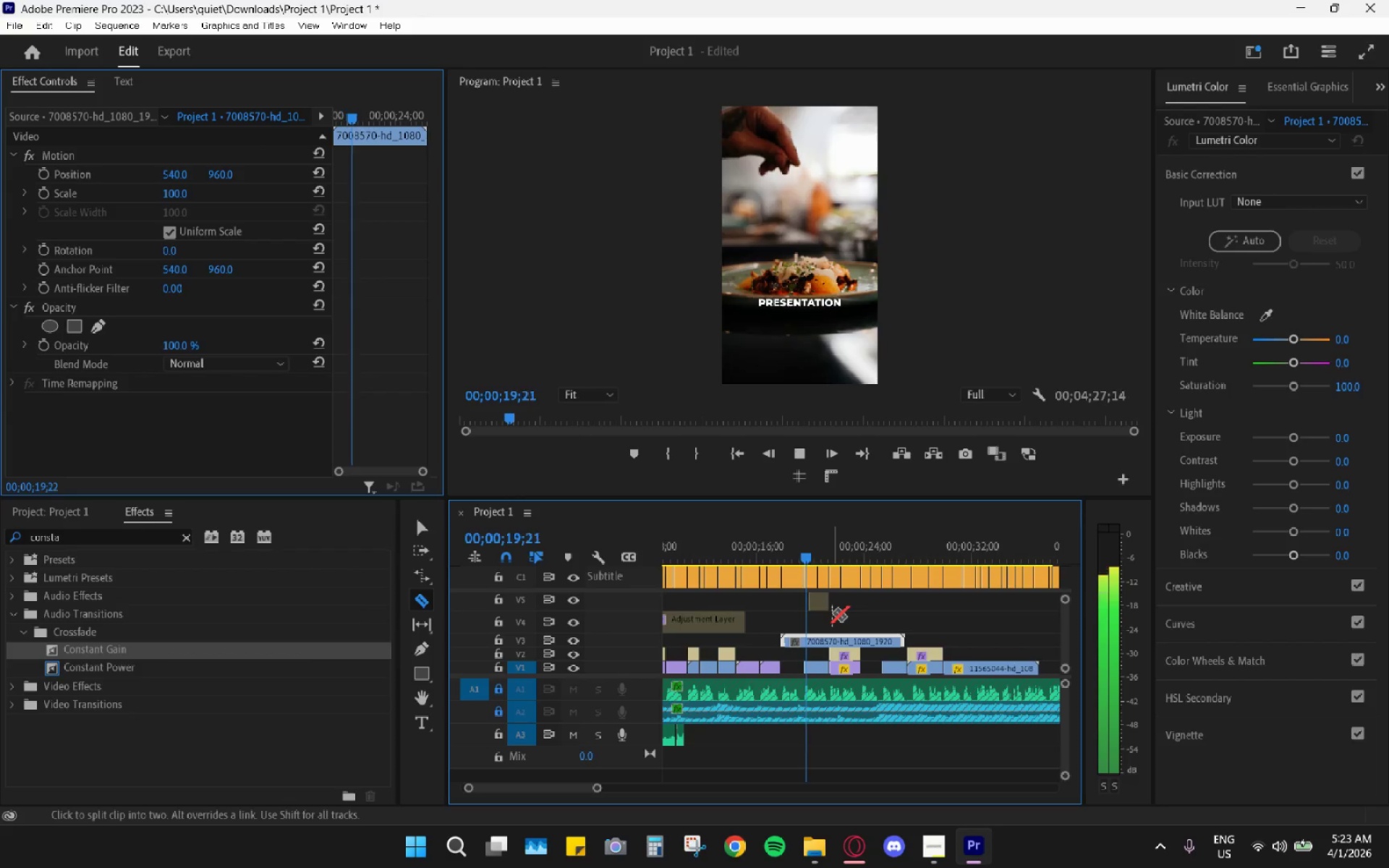 
key(Space)
 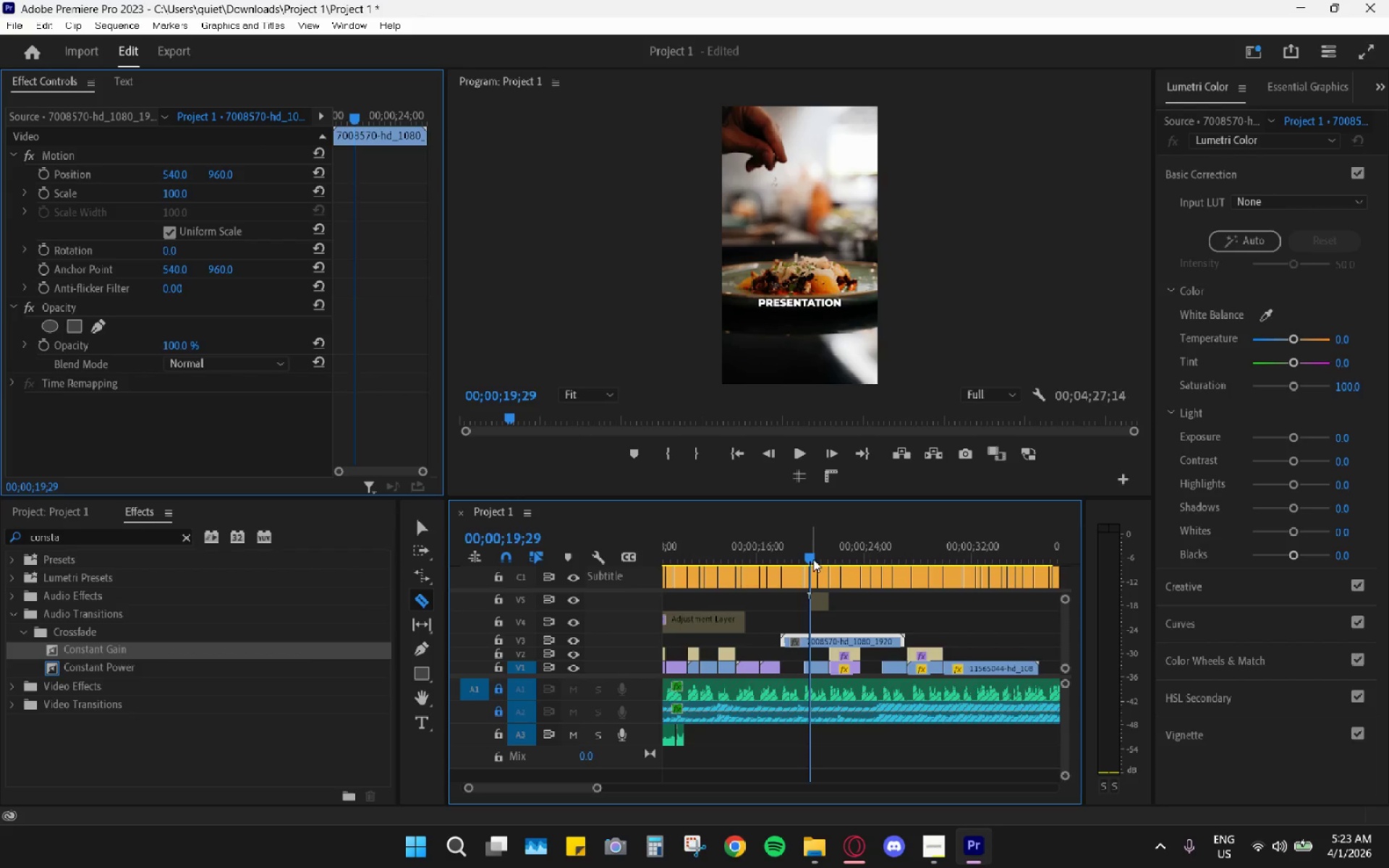 
left_click_drag(start_coordinate=[815, 557], to_coordinate=[807, 557])
 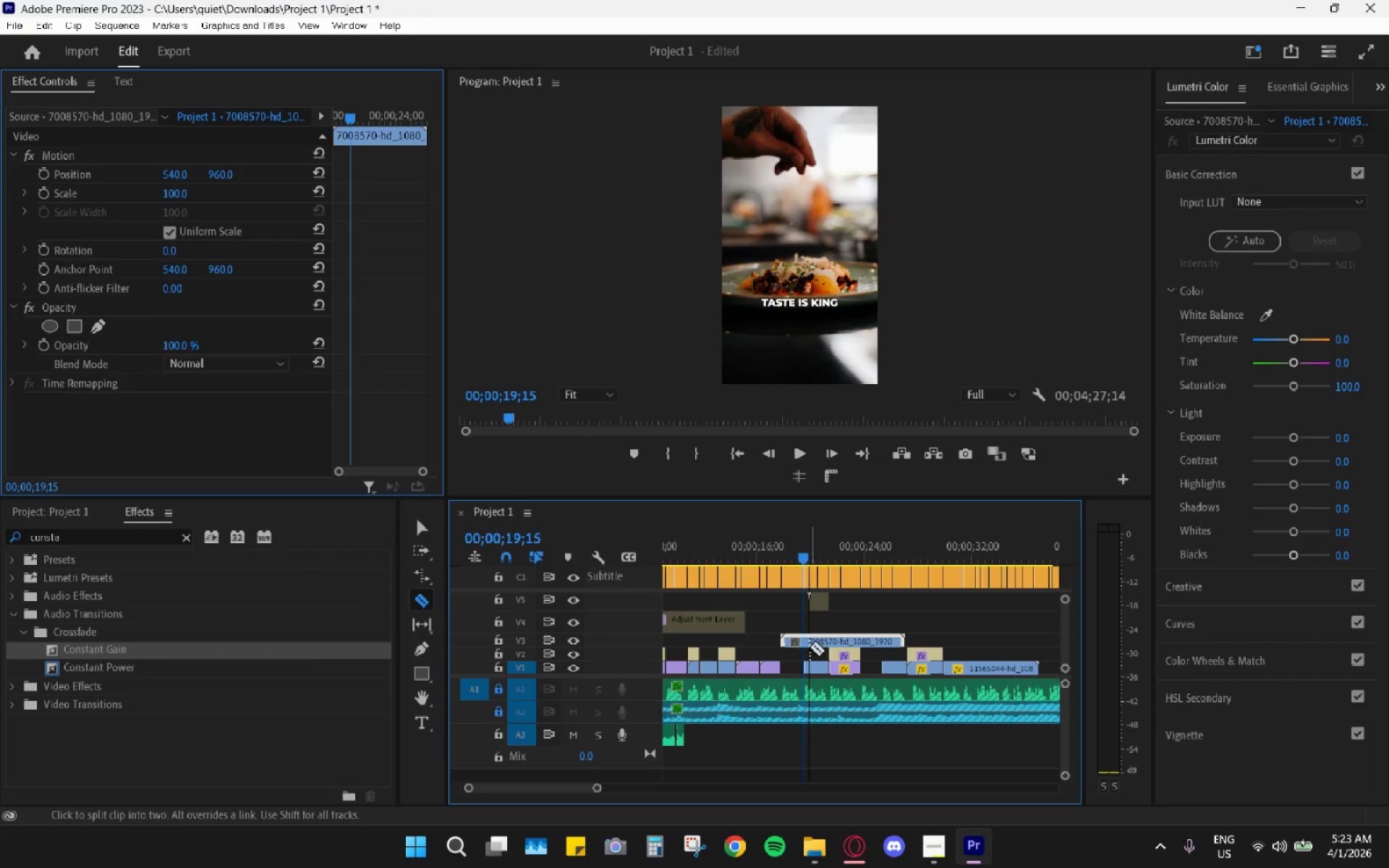 
key(C)
 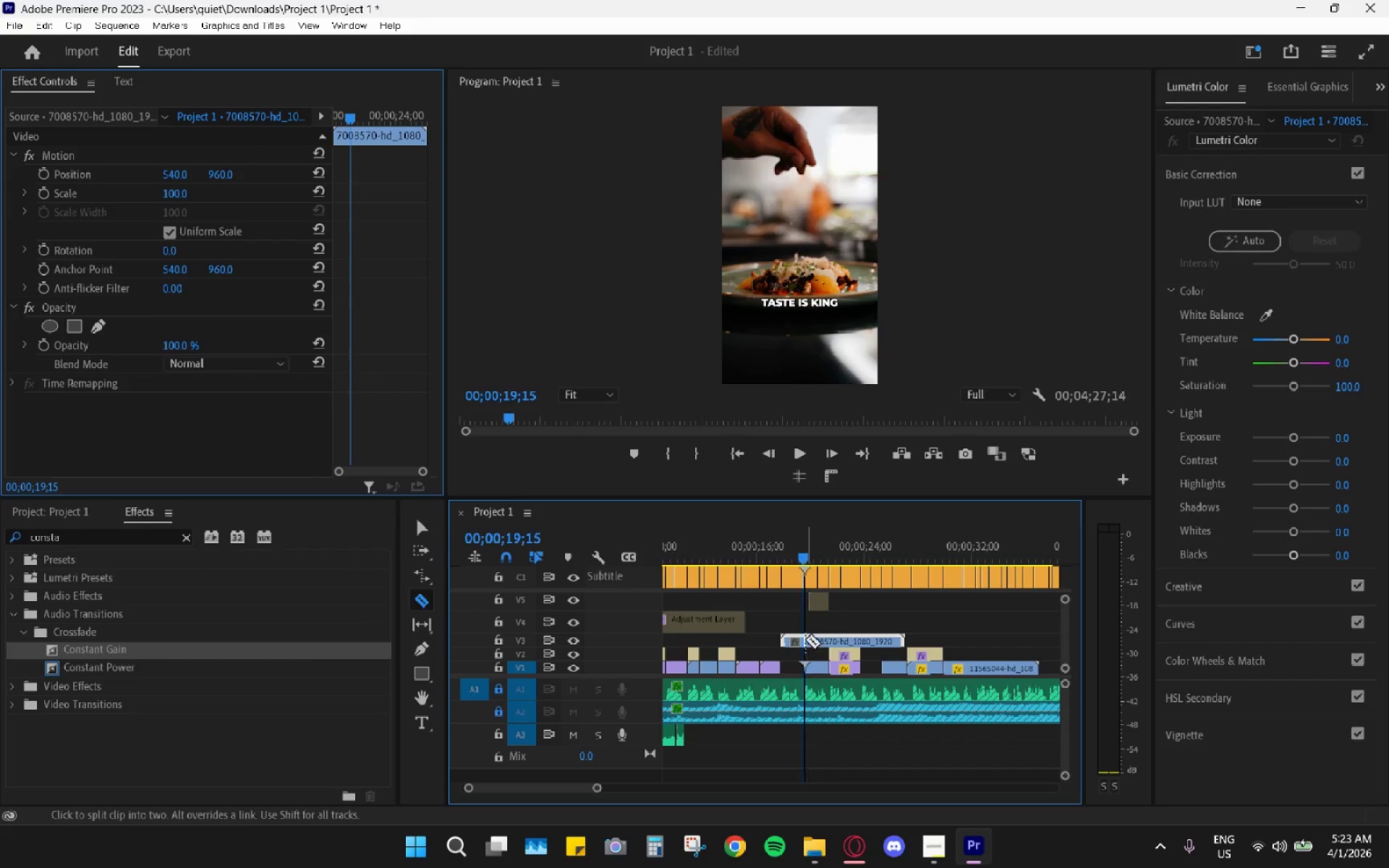 
left_click([805, 639])
 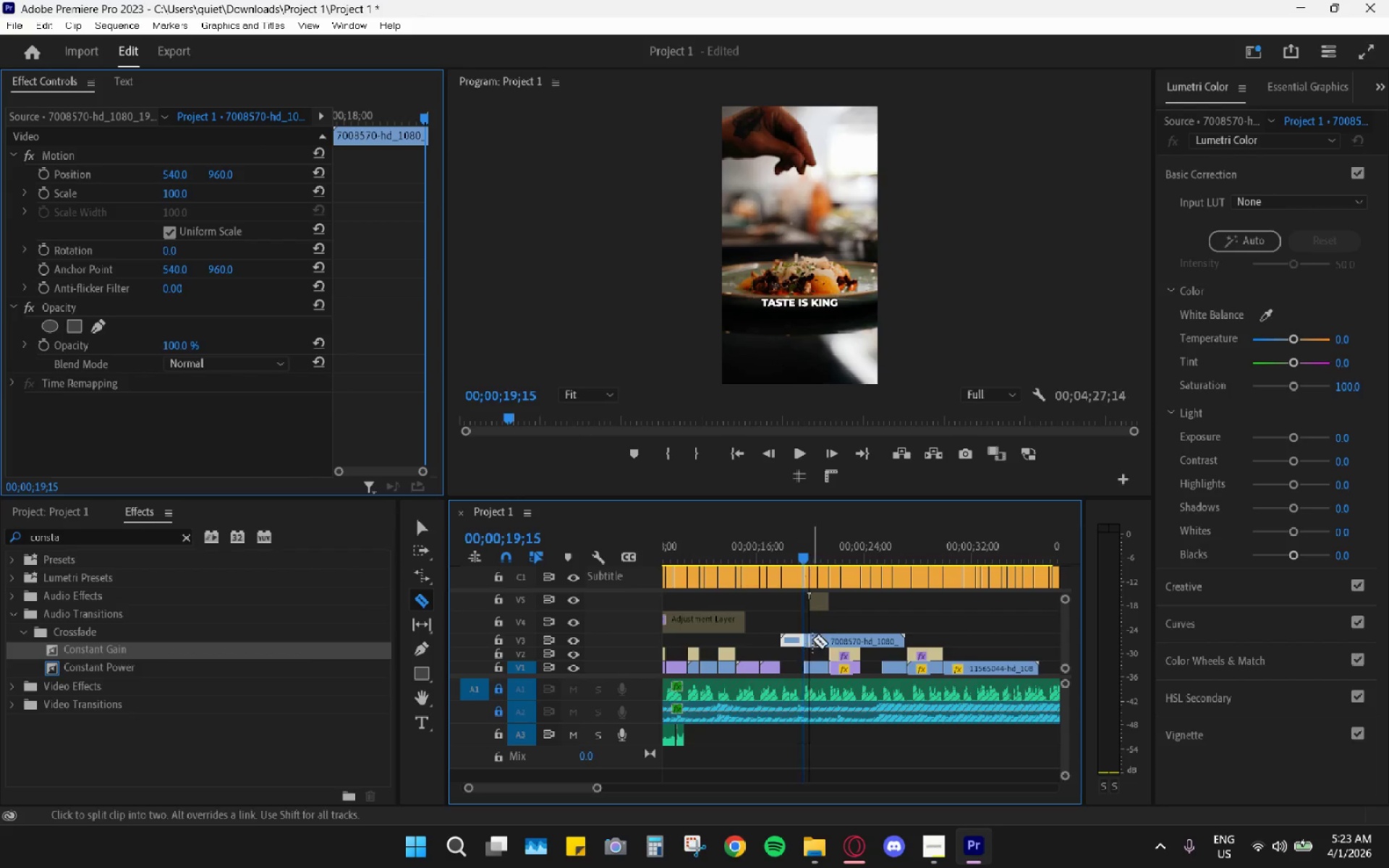 
key(V)
 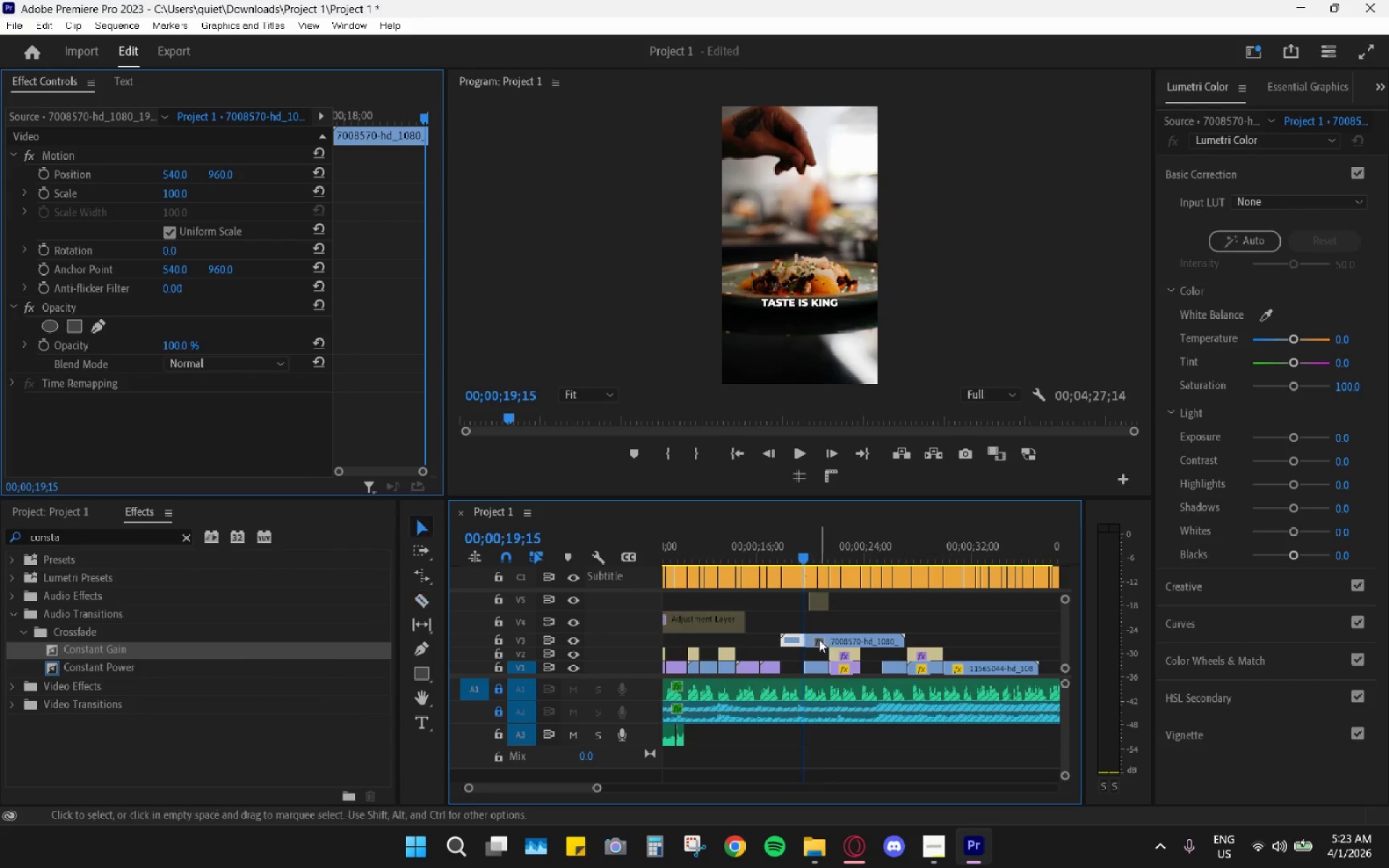 
double_click([825, 634])
 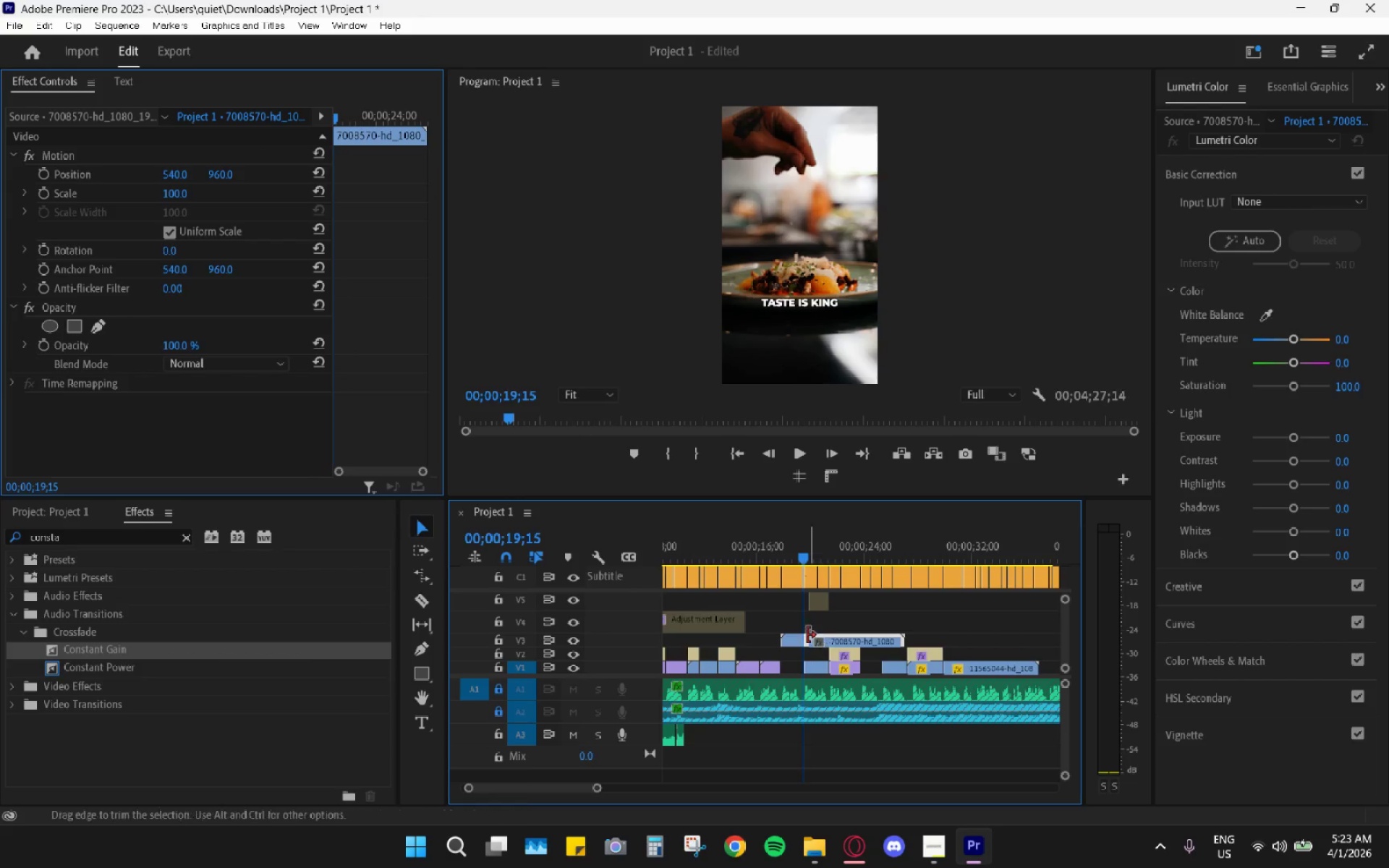 
key(H)
 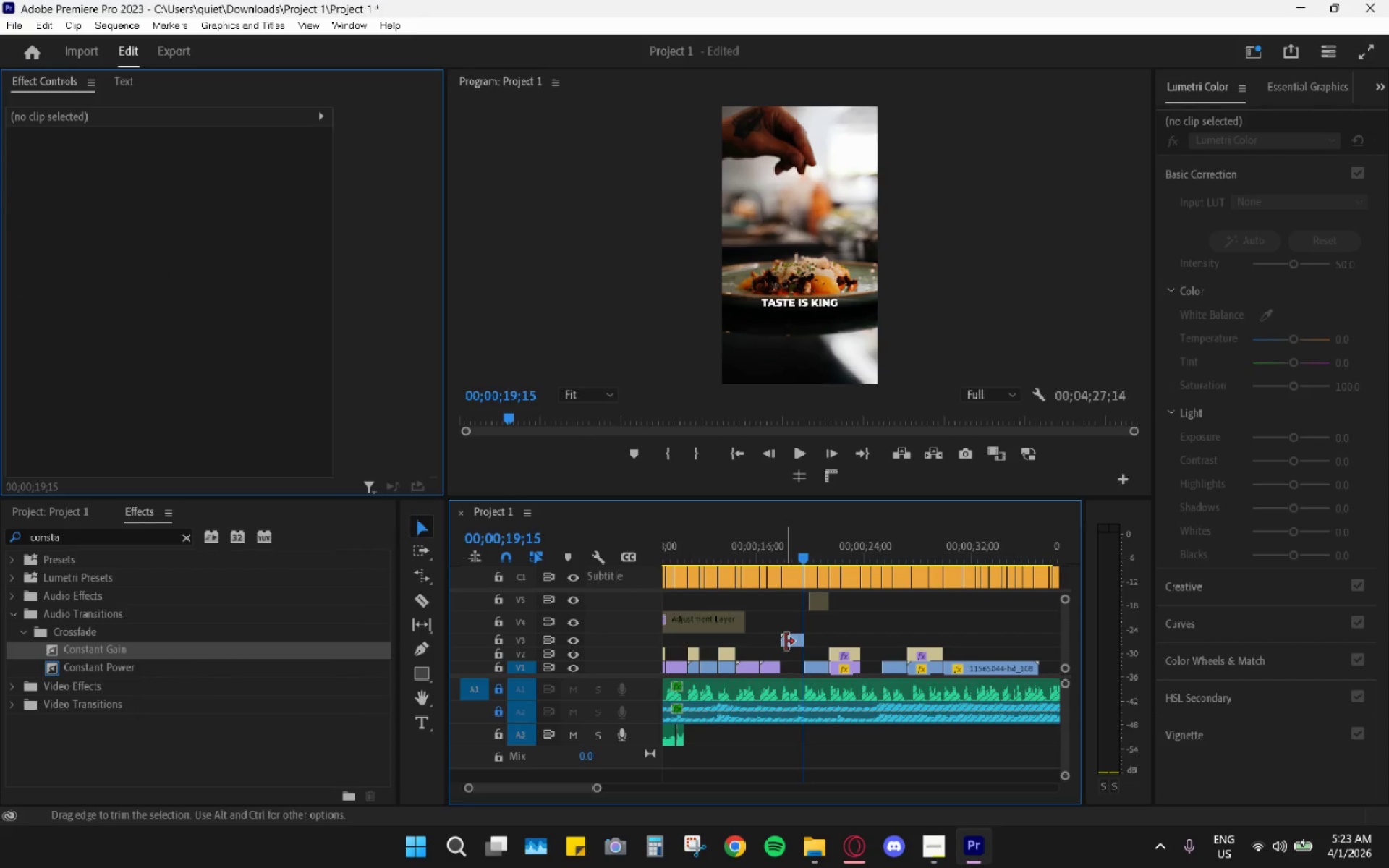 
left_click_drag(start_coordinate=[791, 643], to_coordinate=[792, 664])
 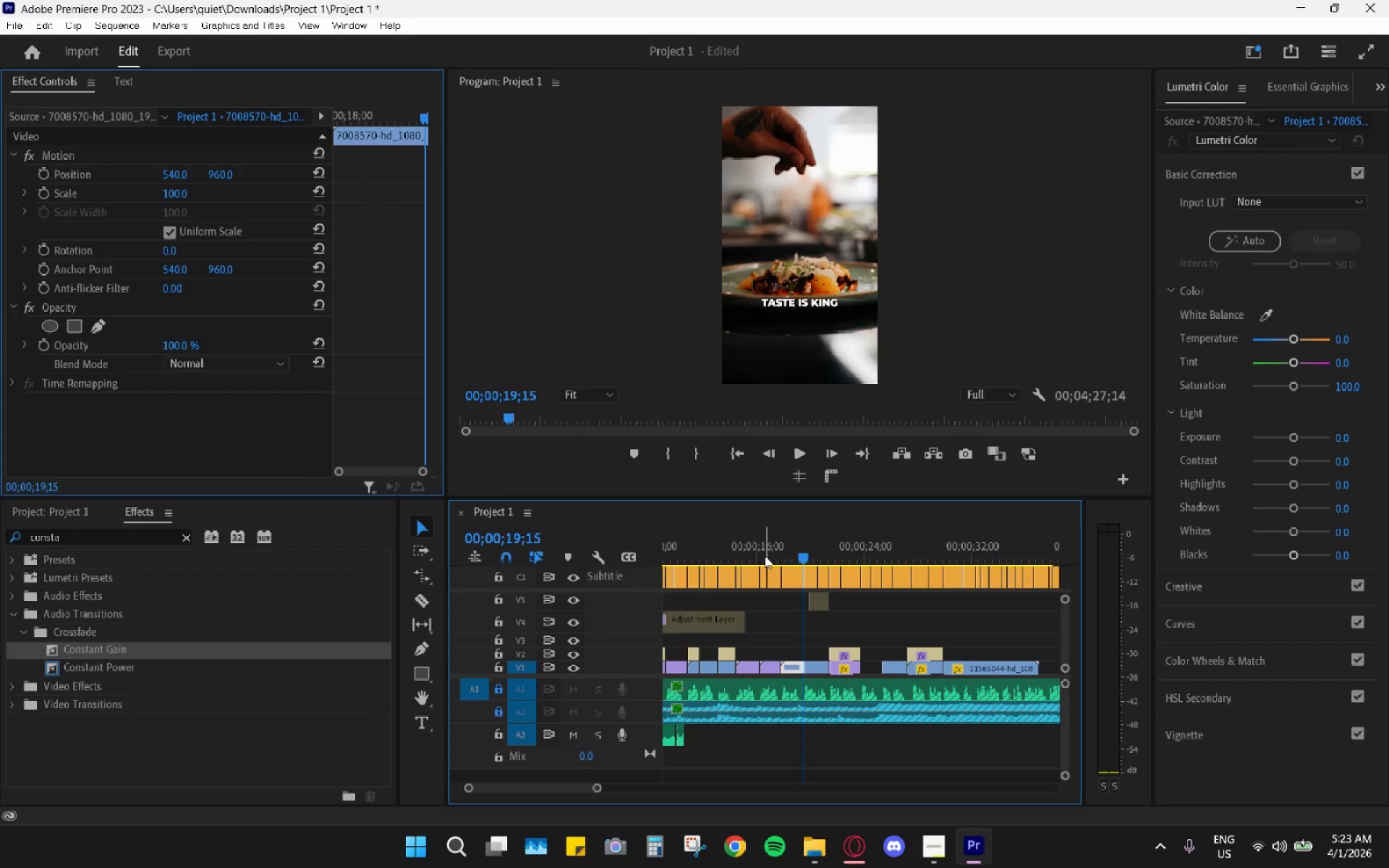 
left_click_drag(start_coordinate=[758, 538], to_coordinate=[751, 534])
 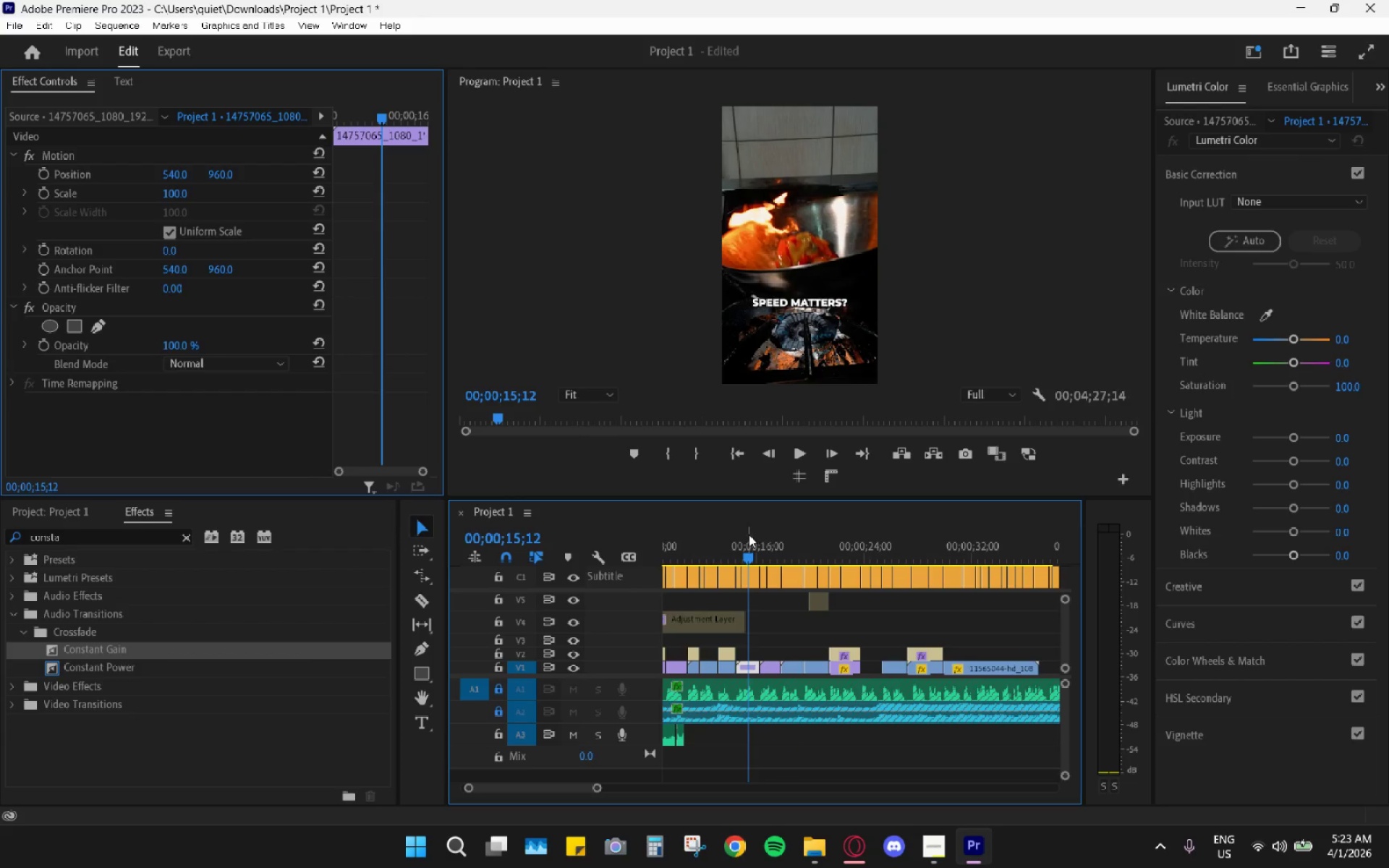 
key(Space)
 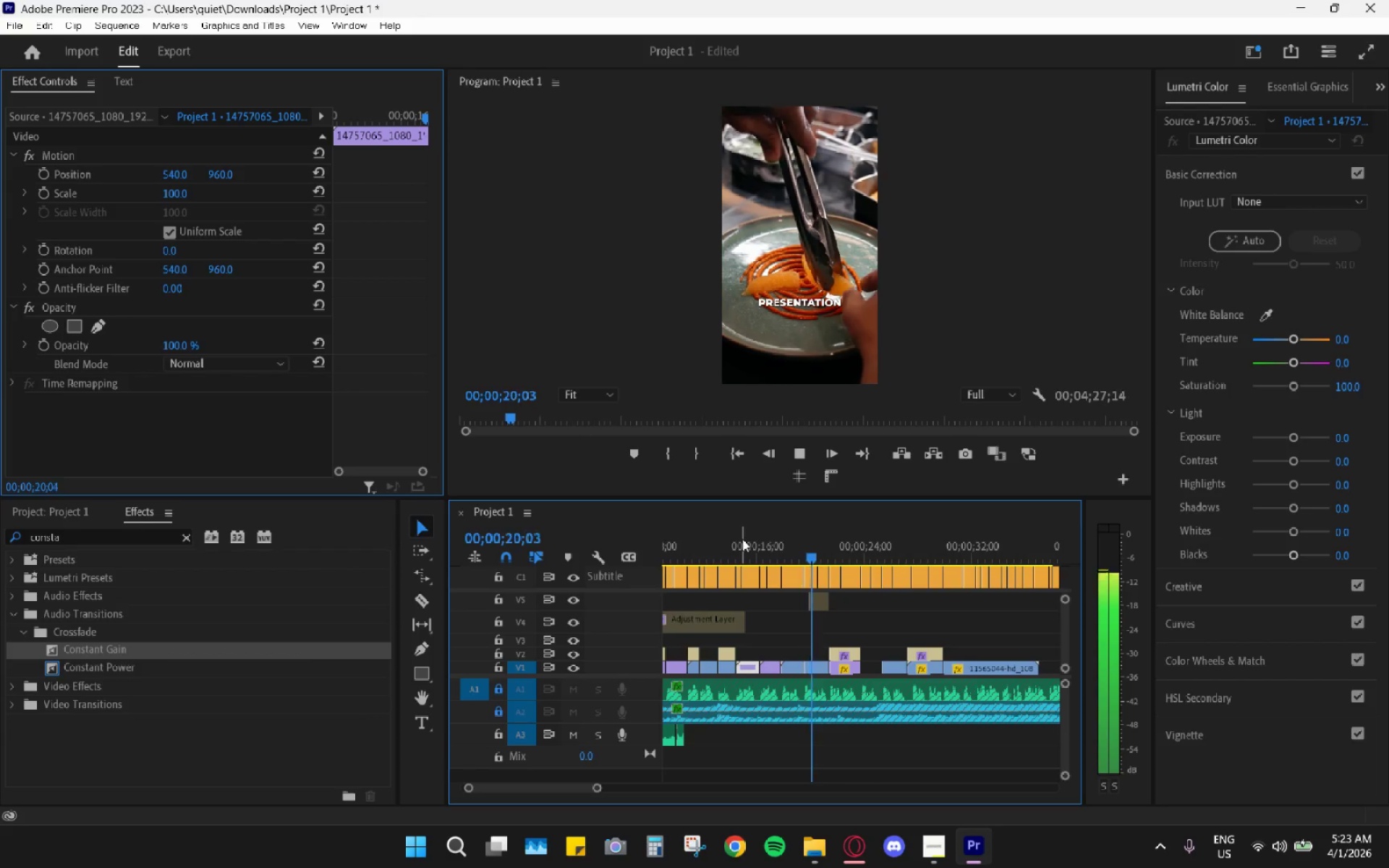 
wait(9.83)
 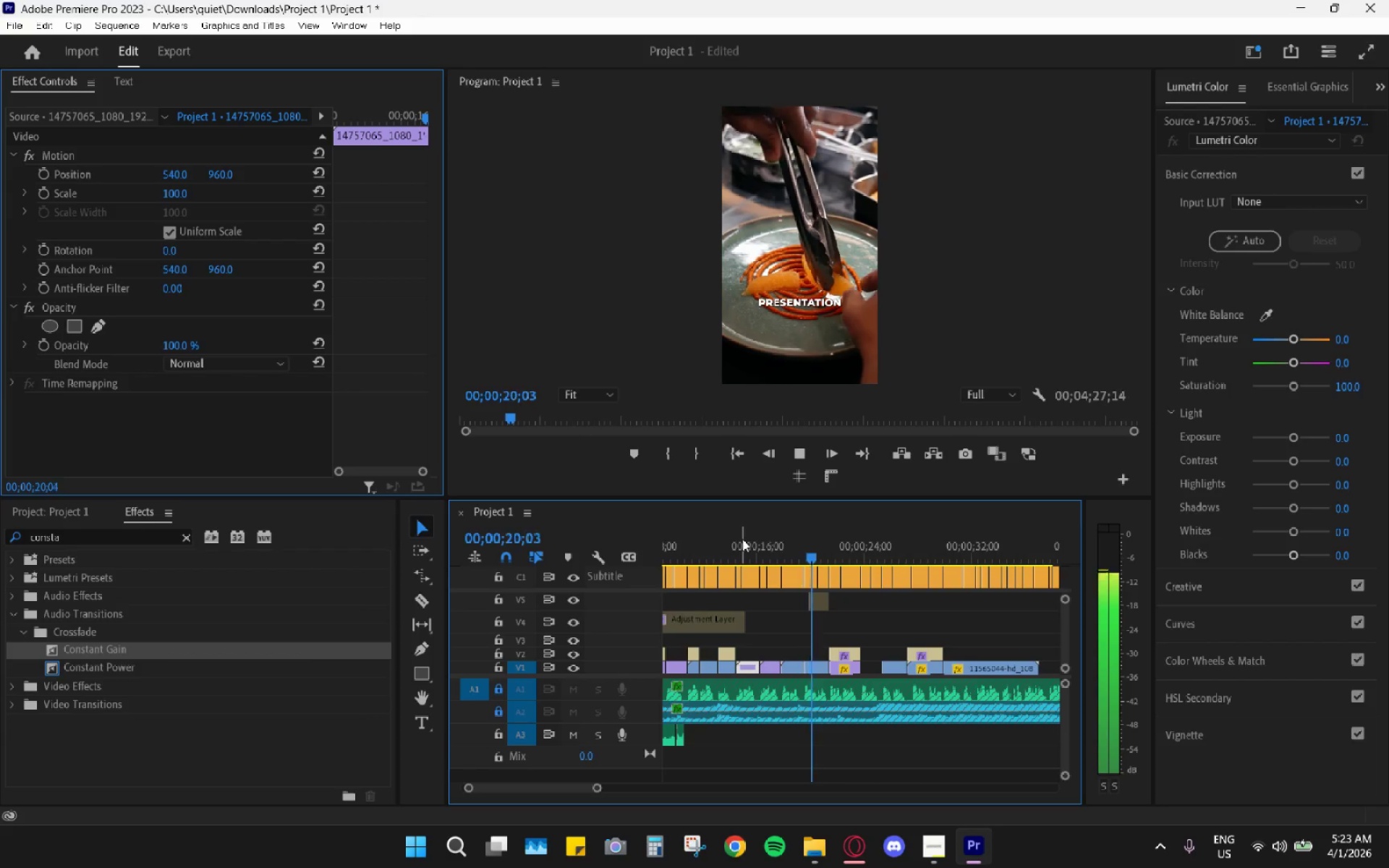 
key(Space)
 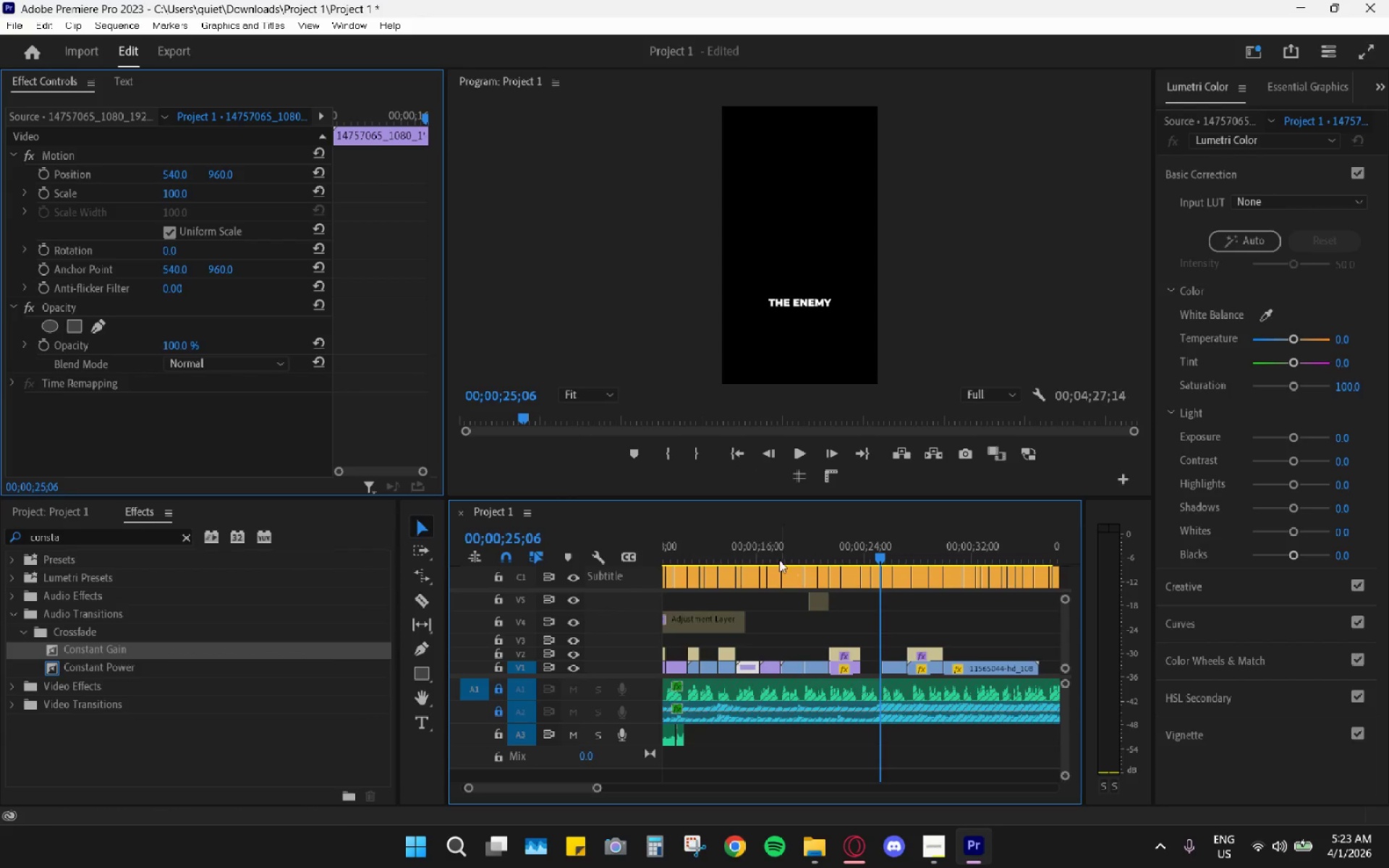 
left_click_drag(start_coordinate=[768, 548], to_coordinate=[756, 548])
 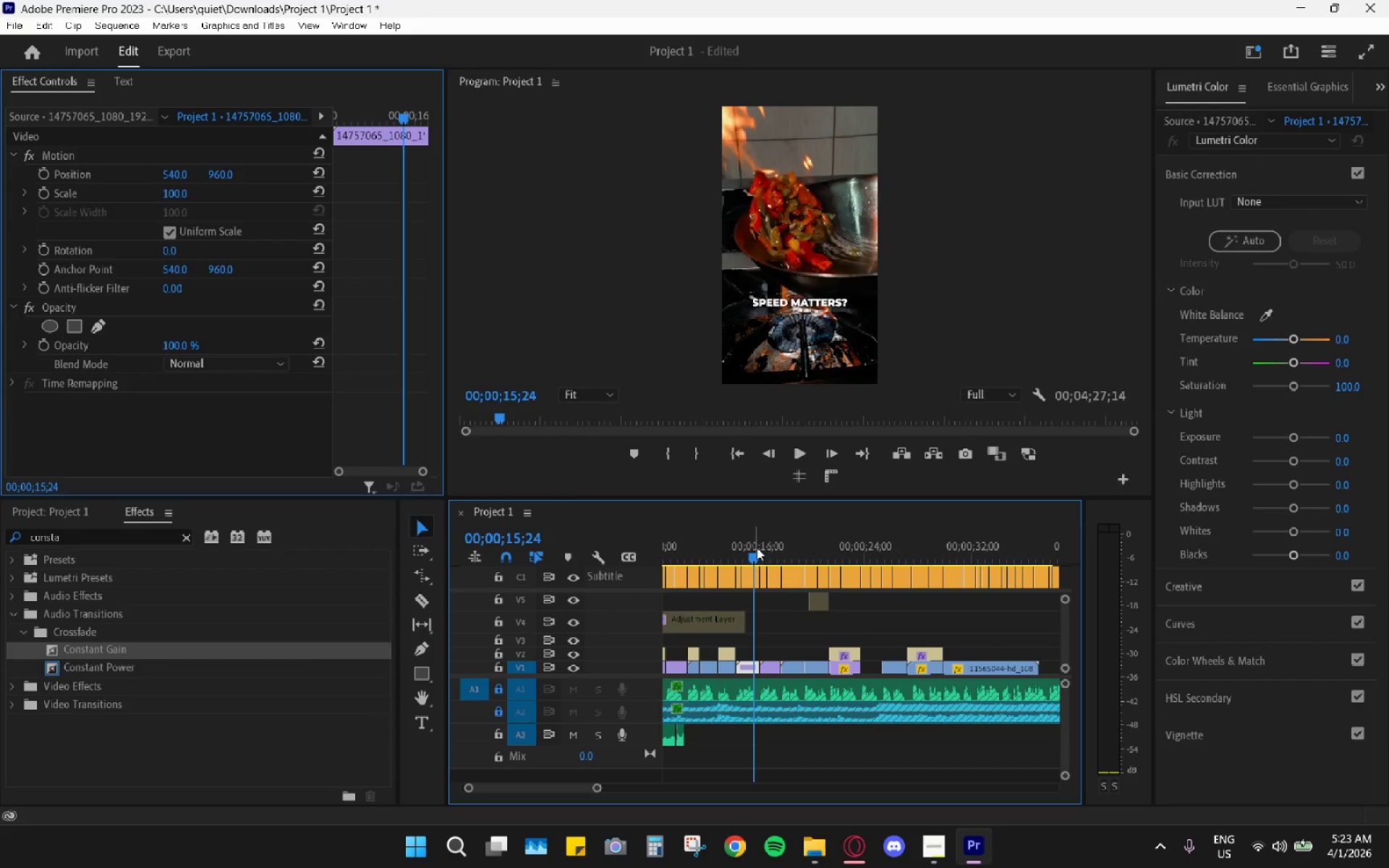 
key(Space)
 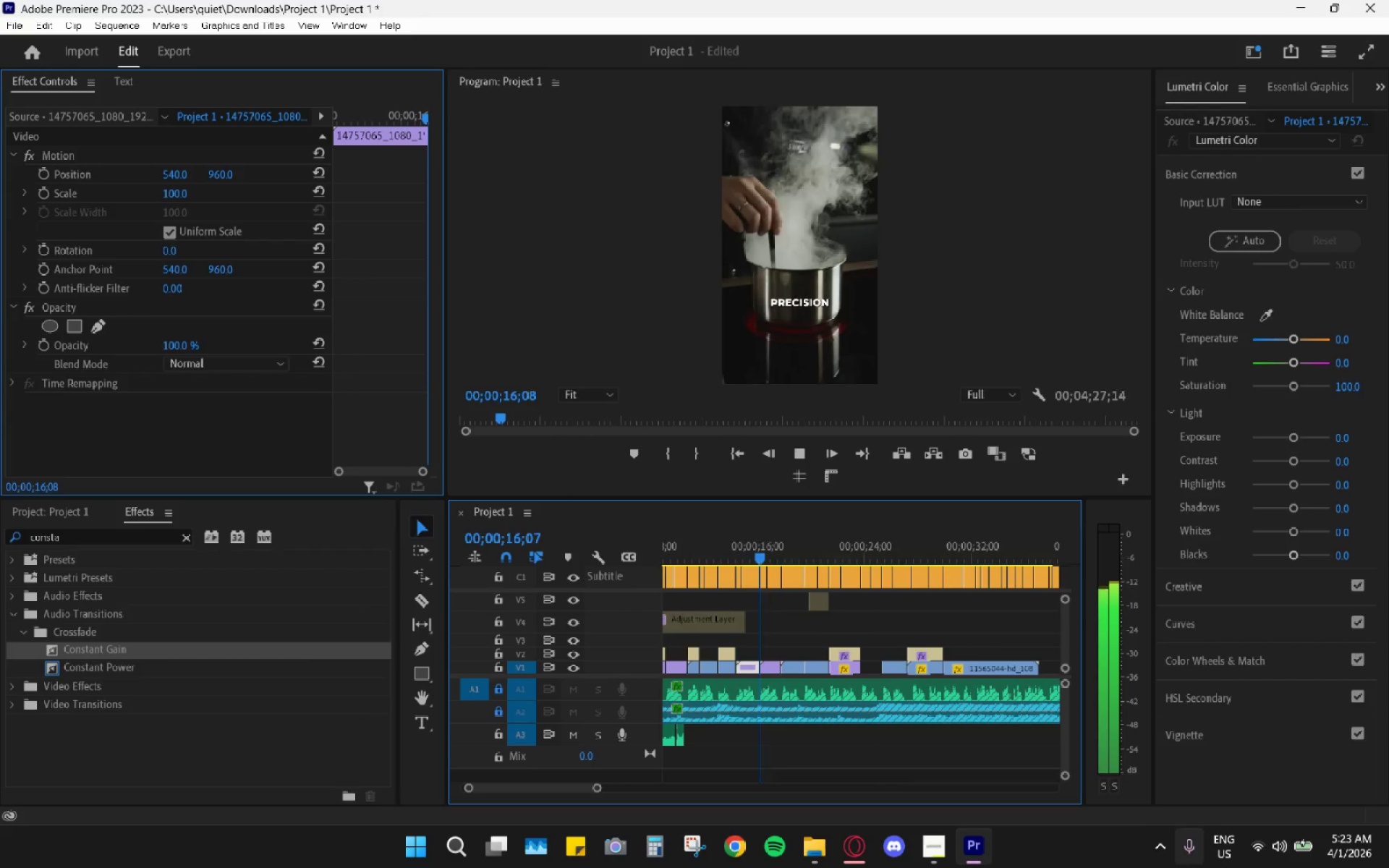 
mouse_move([1383, 848])
 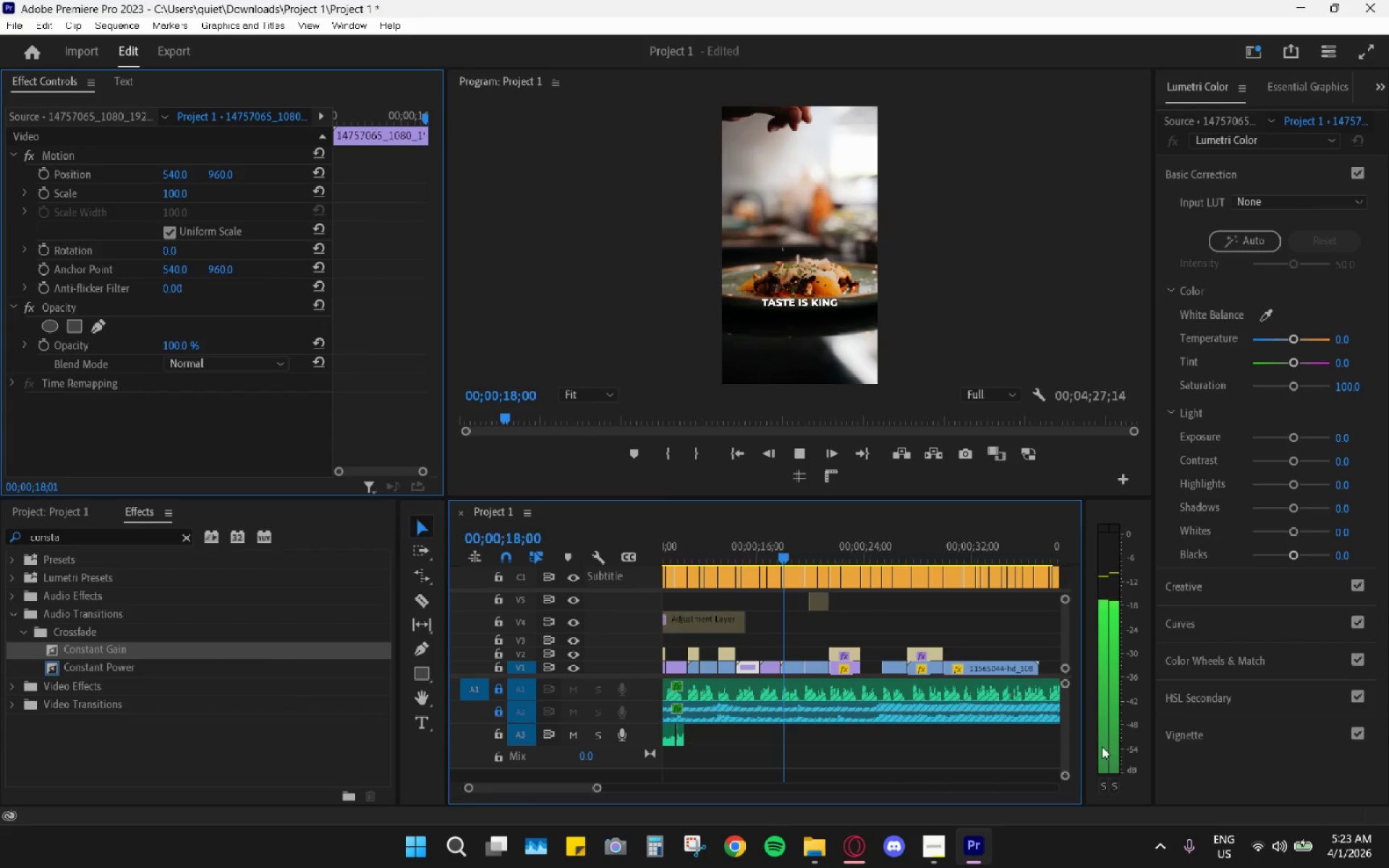 
mouse_move([505, 558])
 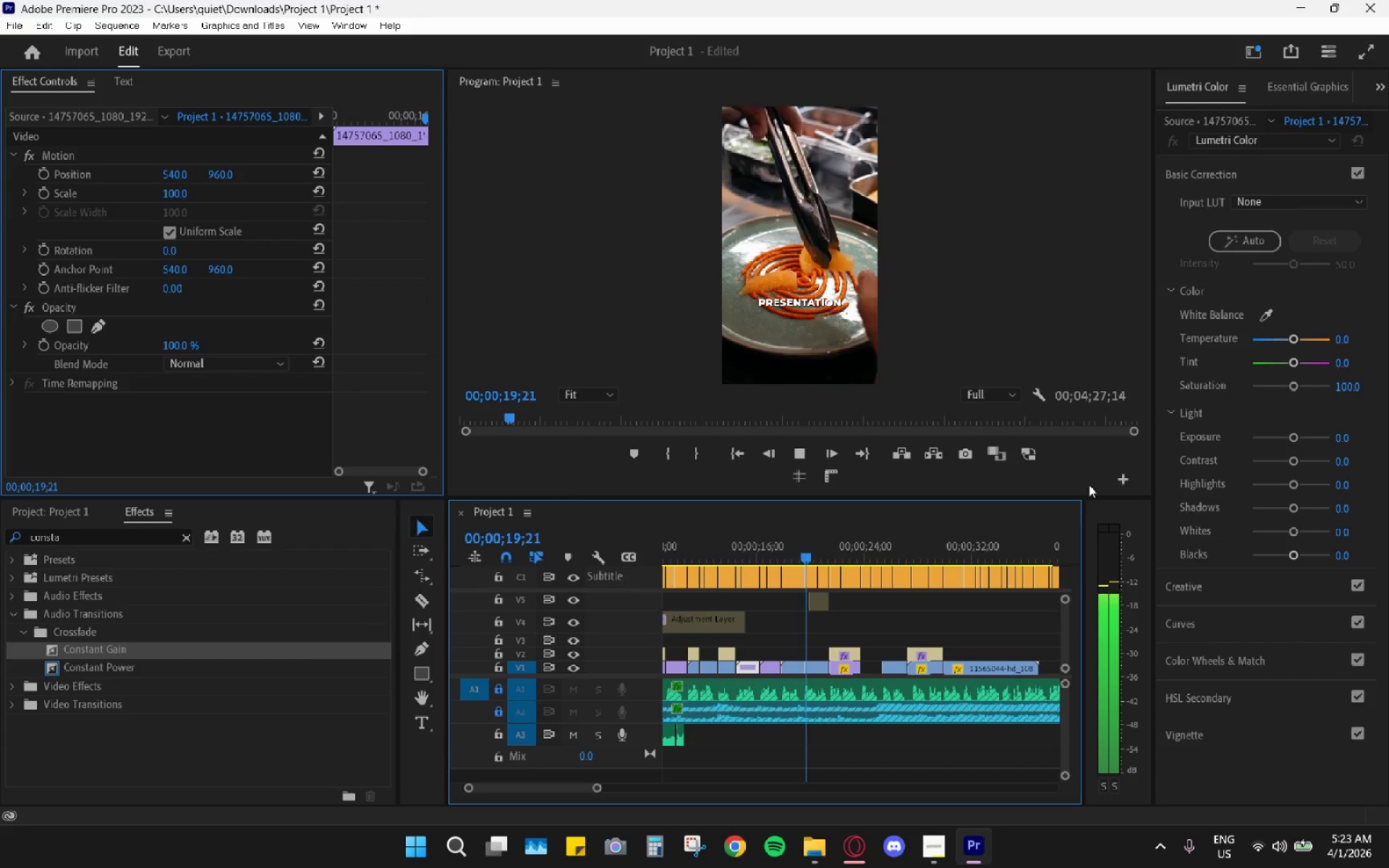 
mouse_move([1374, 868])
 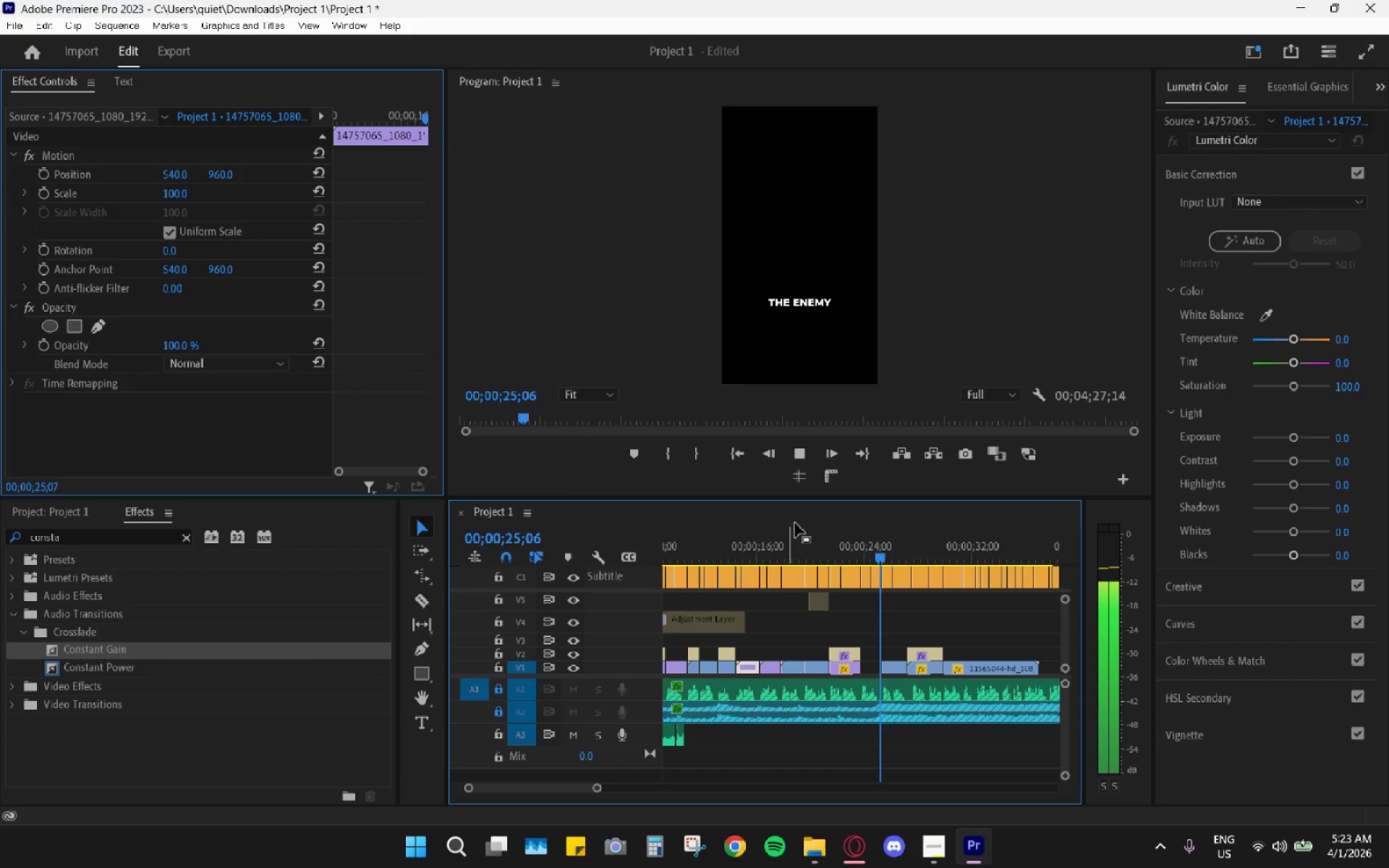 
left_click_drag(start_coordinate=[768, 542], to_coordinate=[746, 540])
 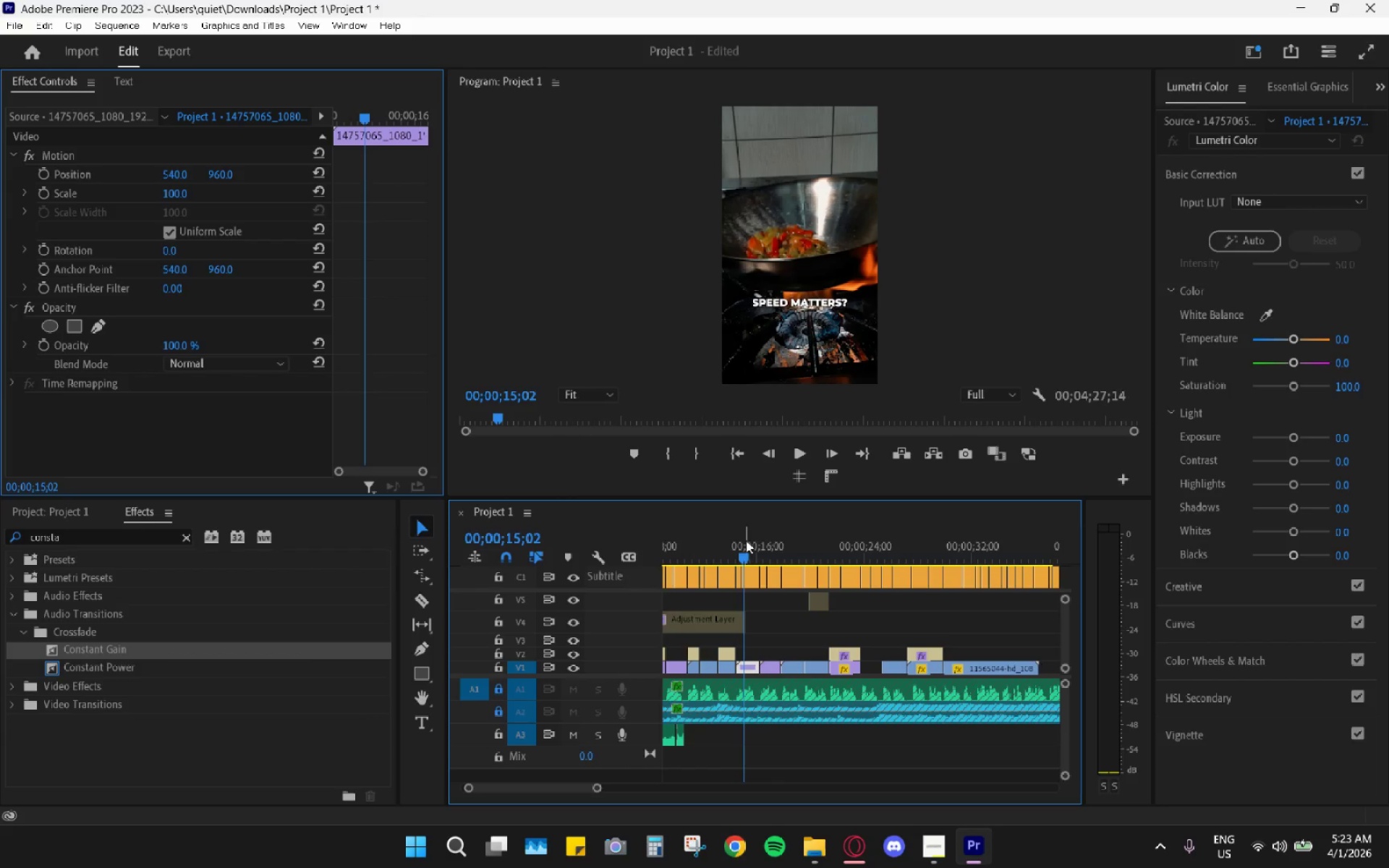 
key(Space)
 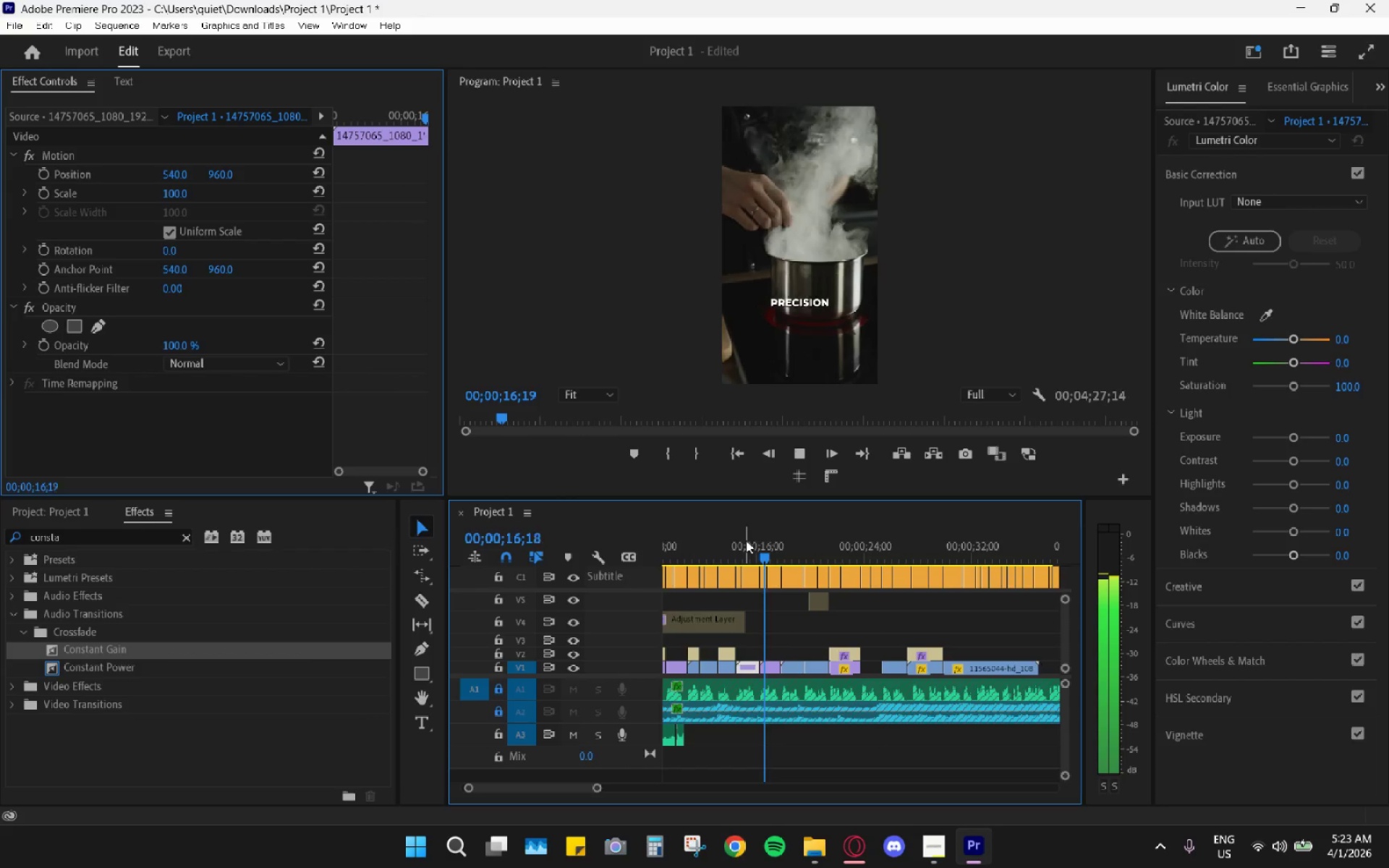 
key(Space)
 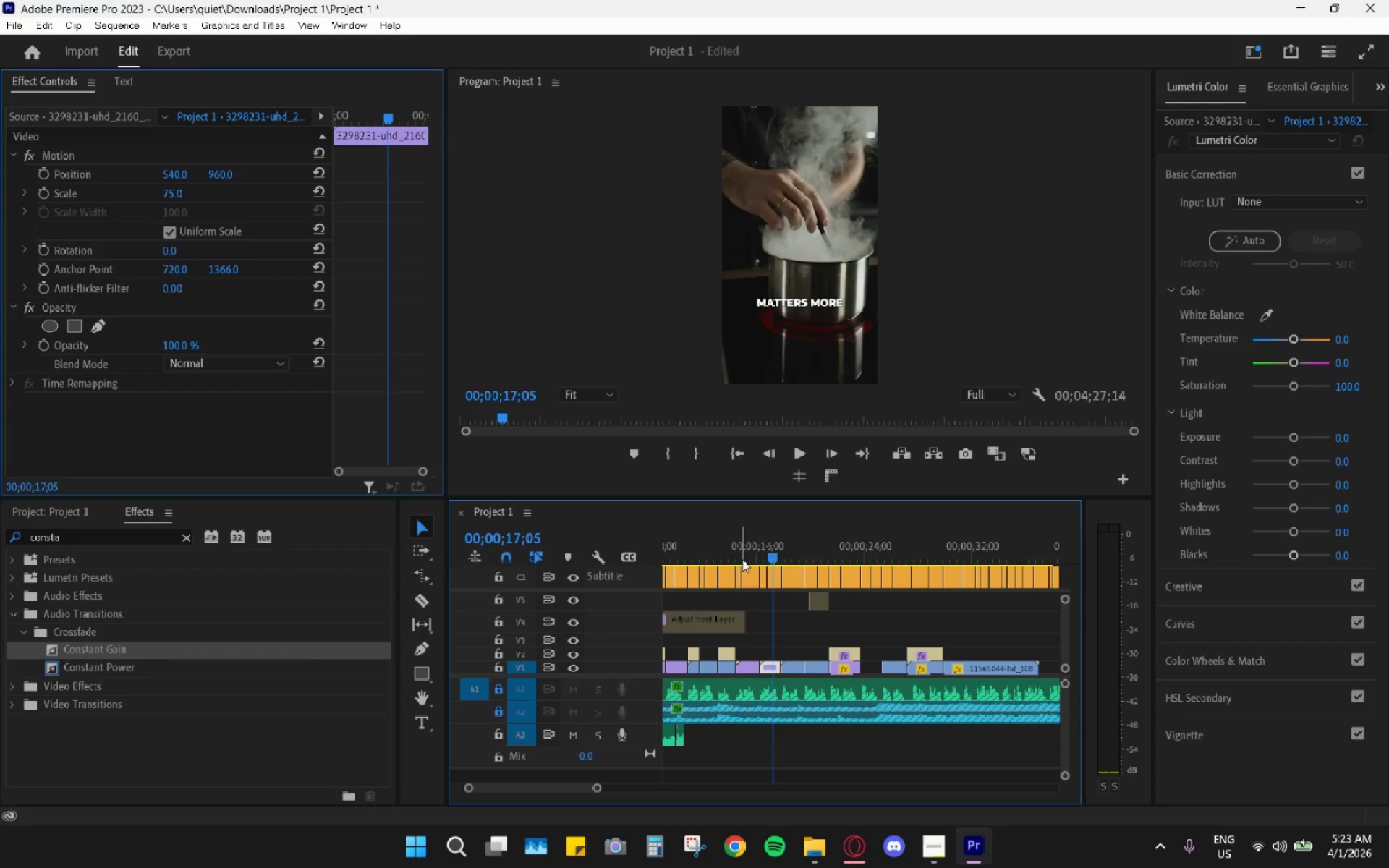 
left_click_drag(start_coordinate=[736, 547], to_coordinate=[726, 542])
 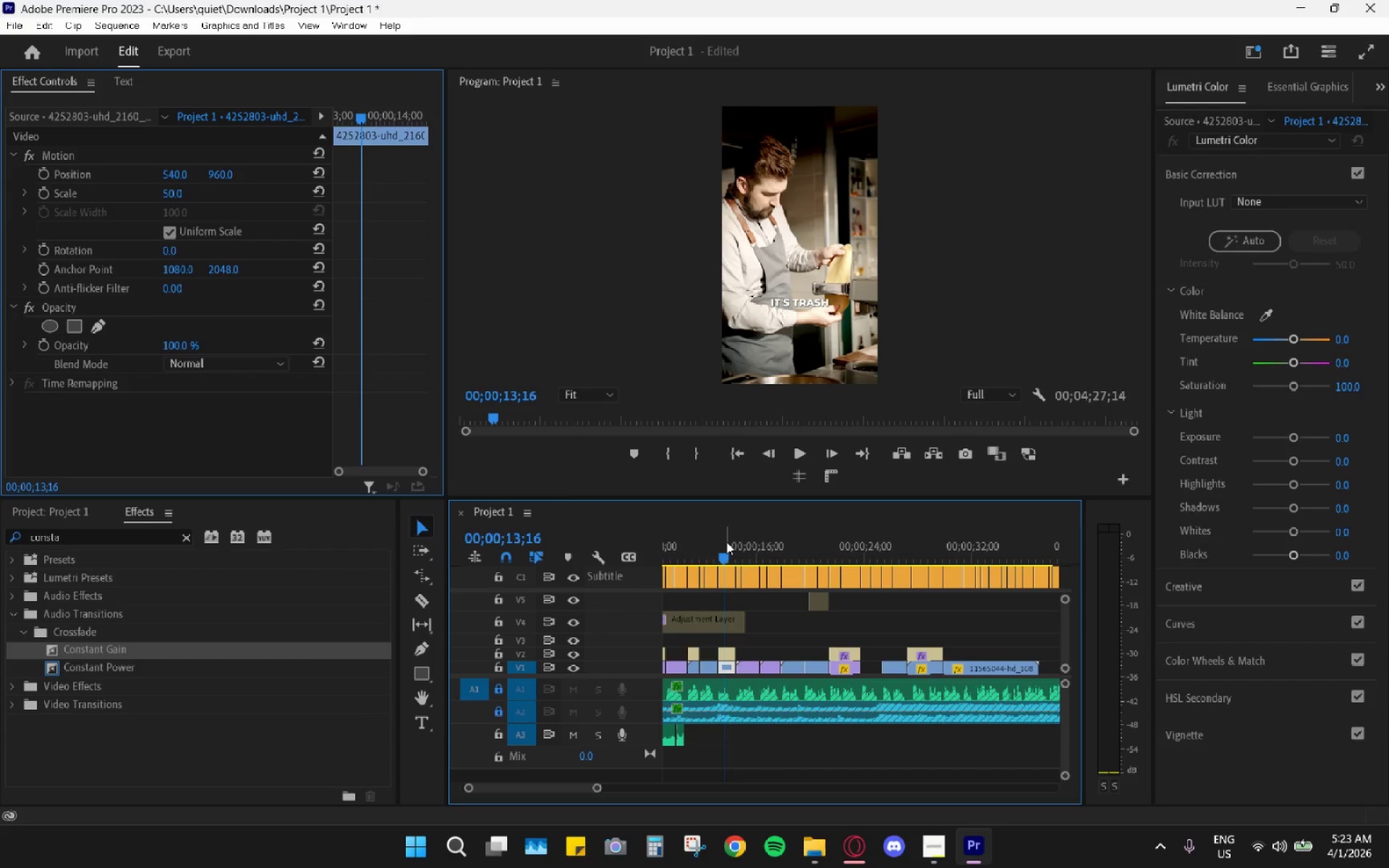 
key(Space)
 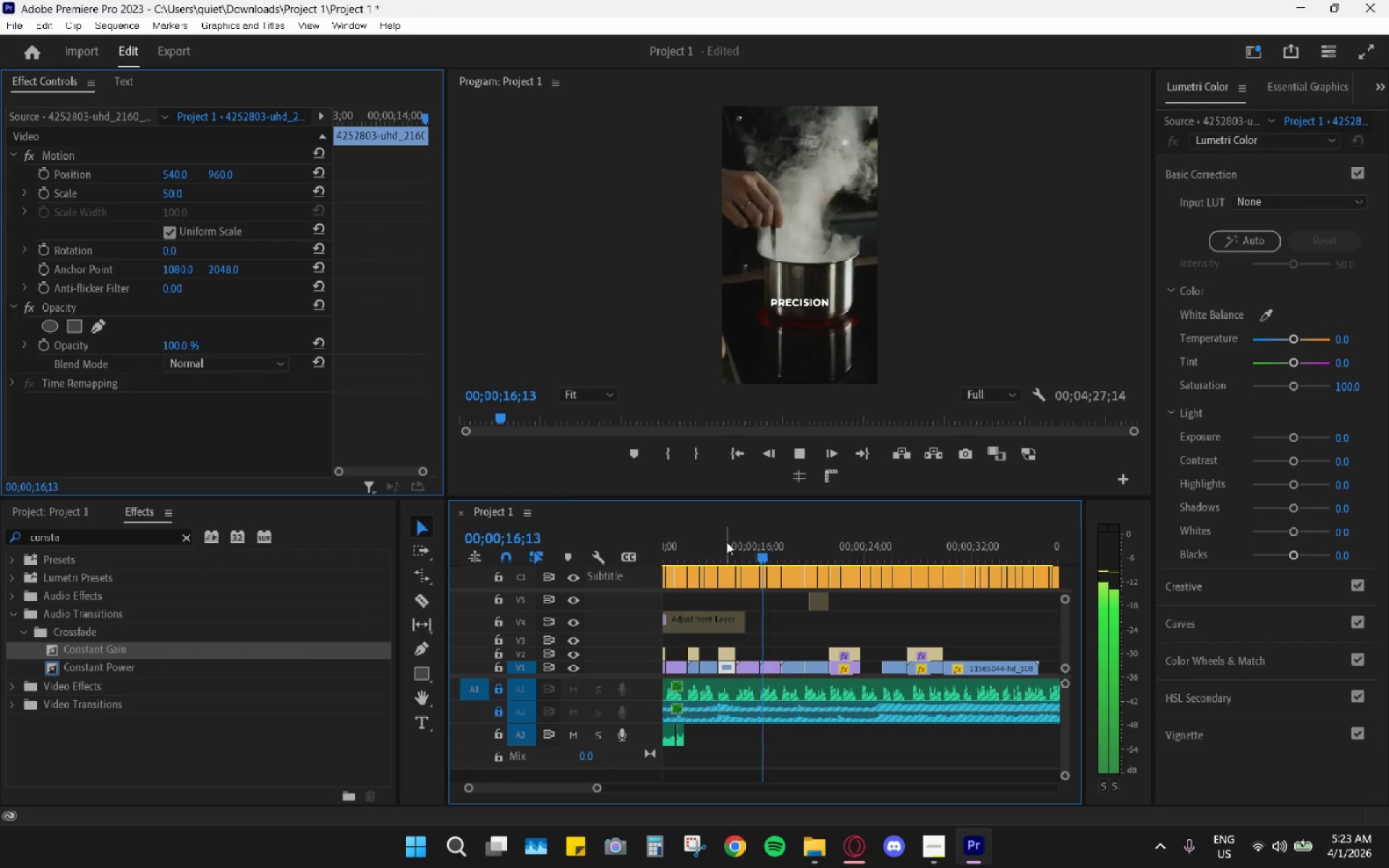 
key(Space)
 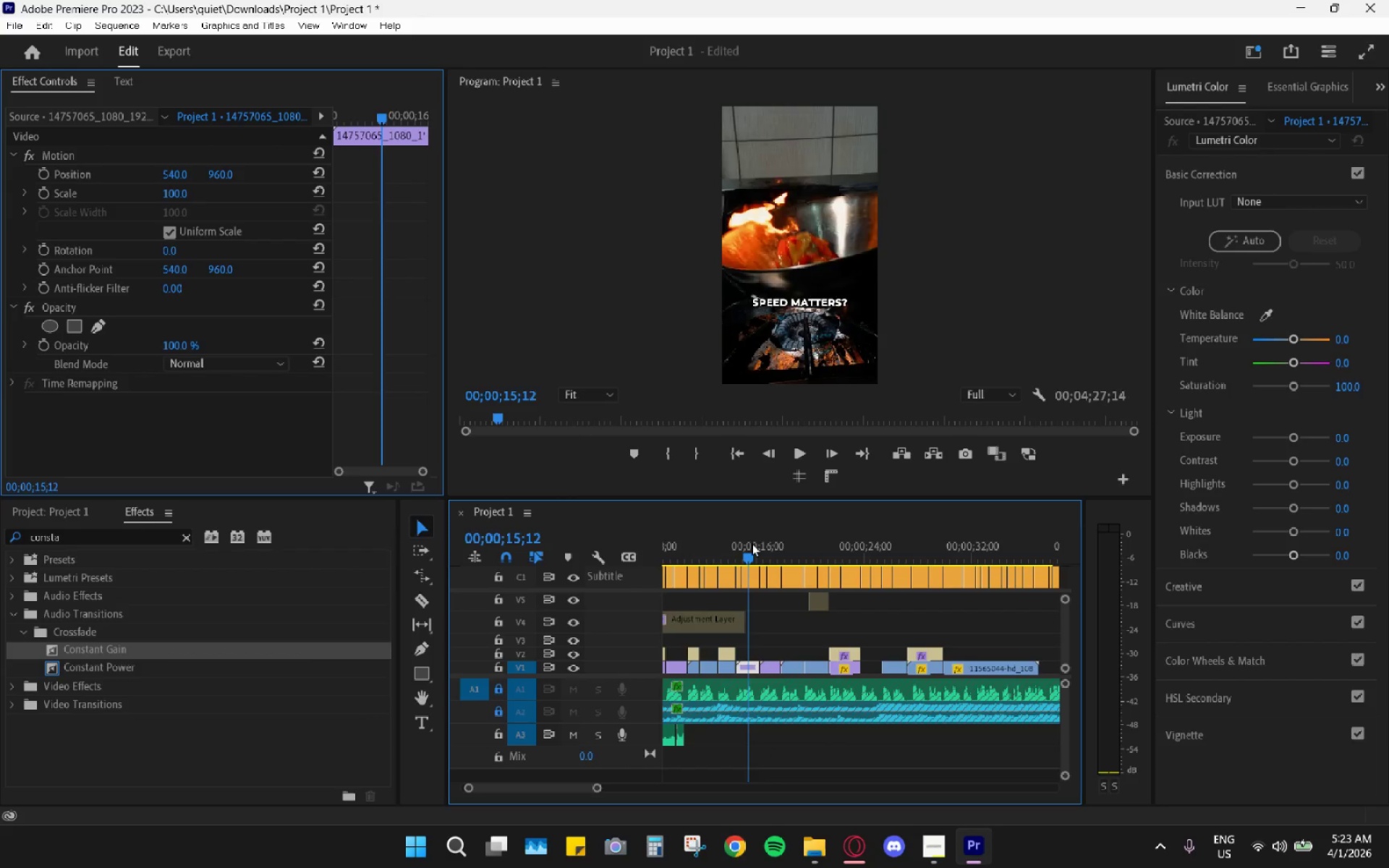 
key(Space)
 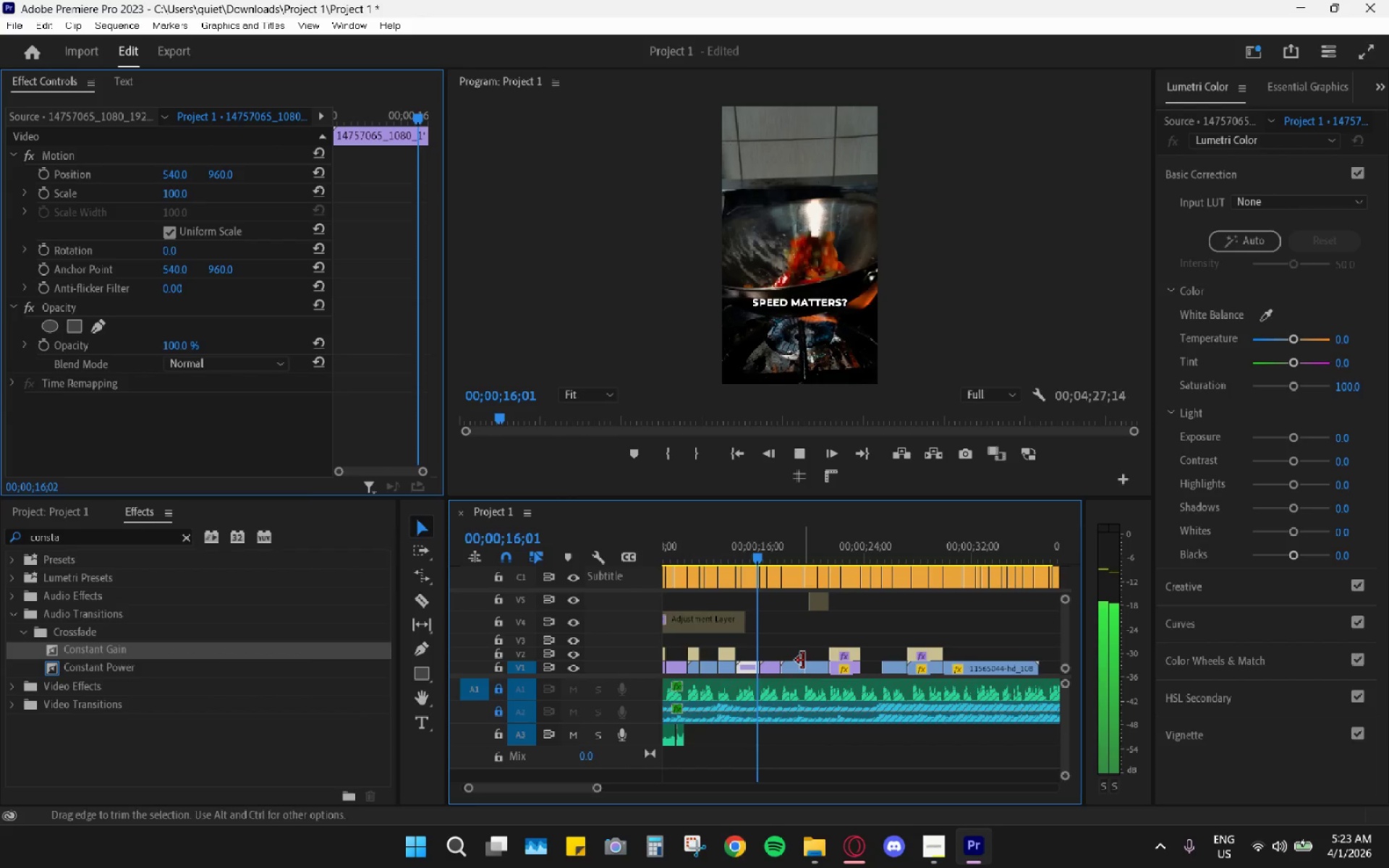 
key(Space)
 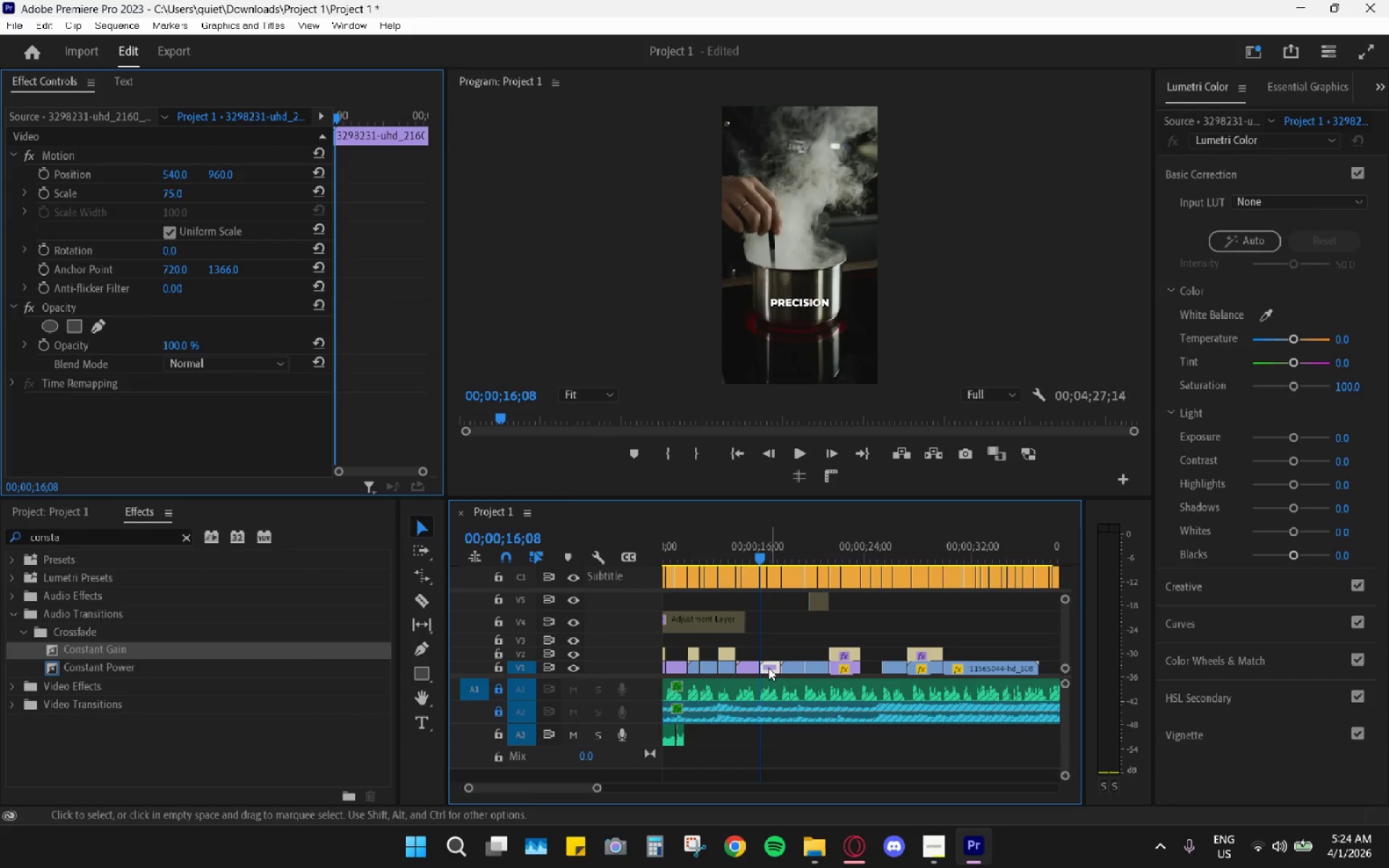 
key(Shift+ShiftLeft)
 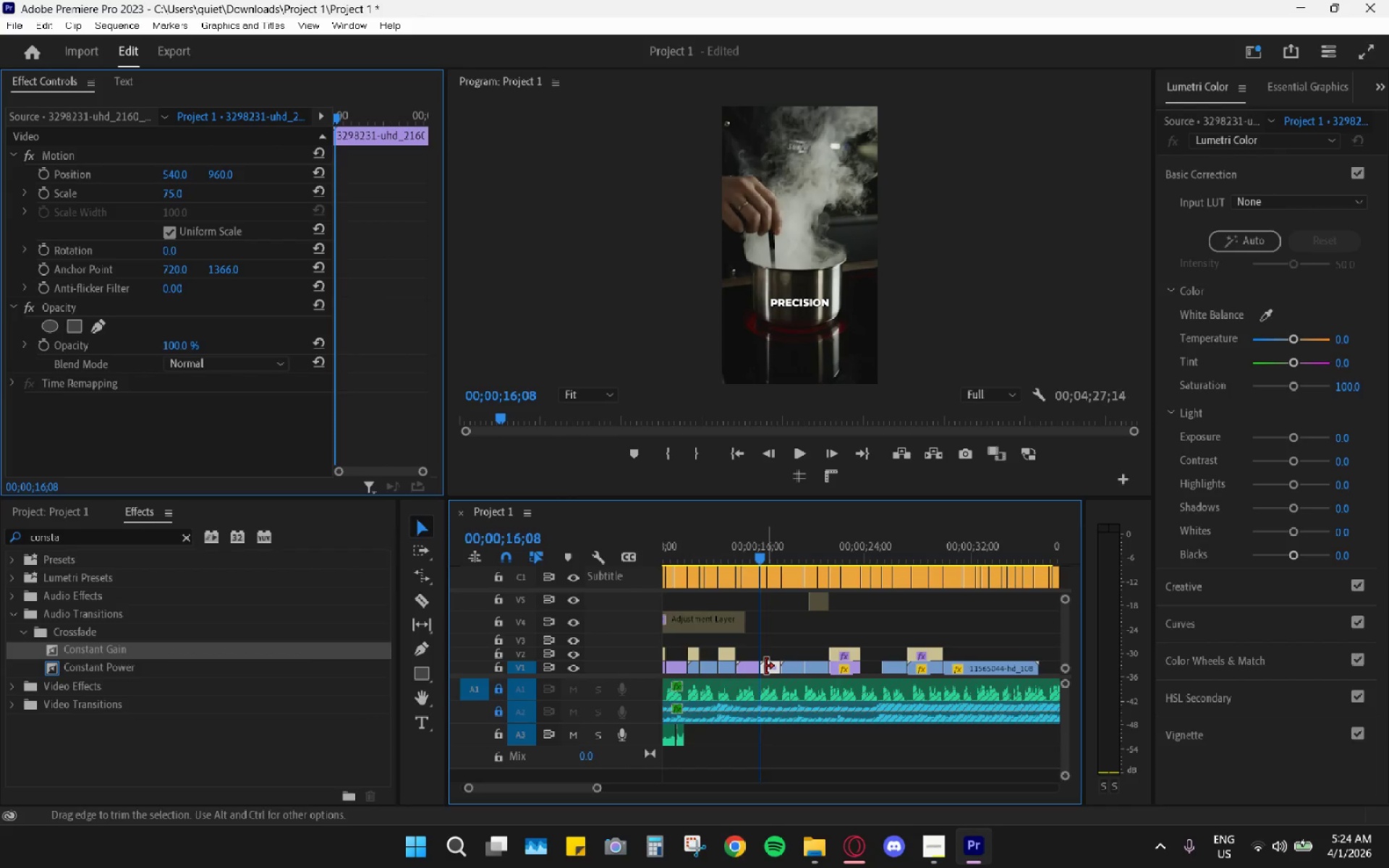 
key(Shift+E)
 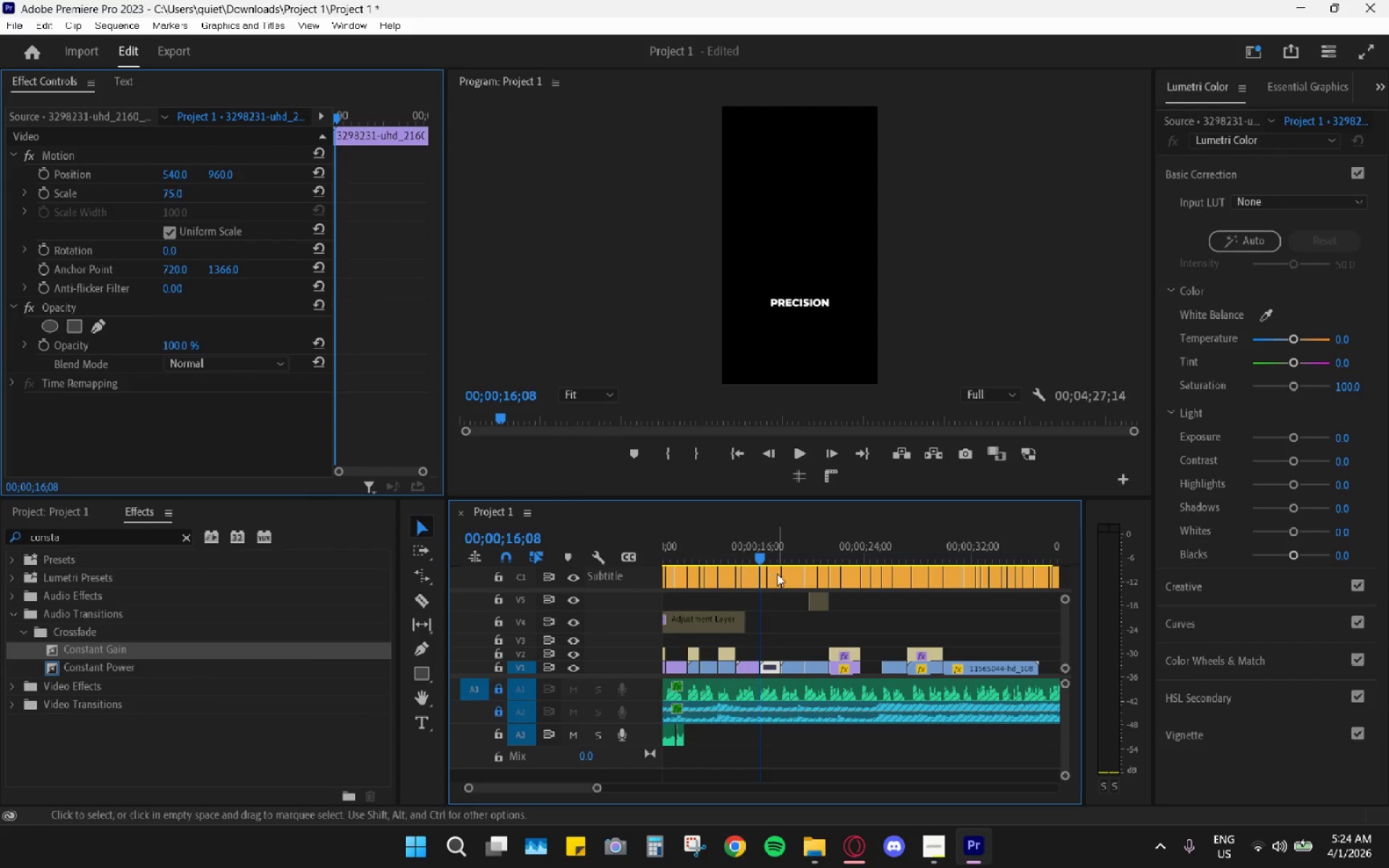 
key(Space)
 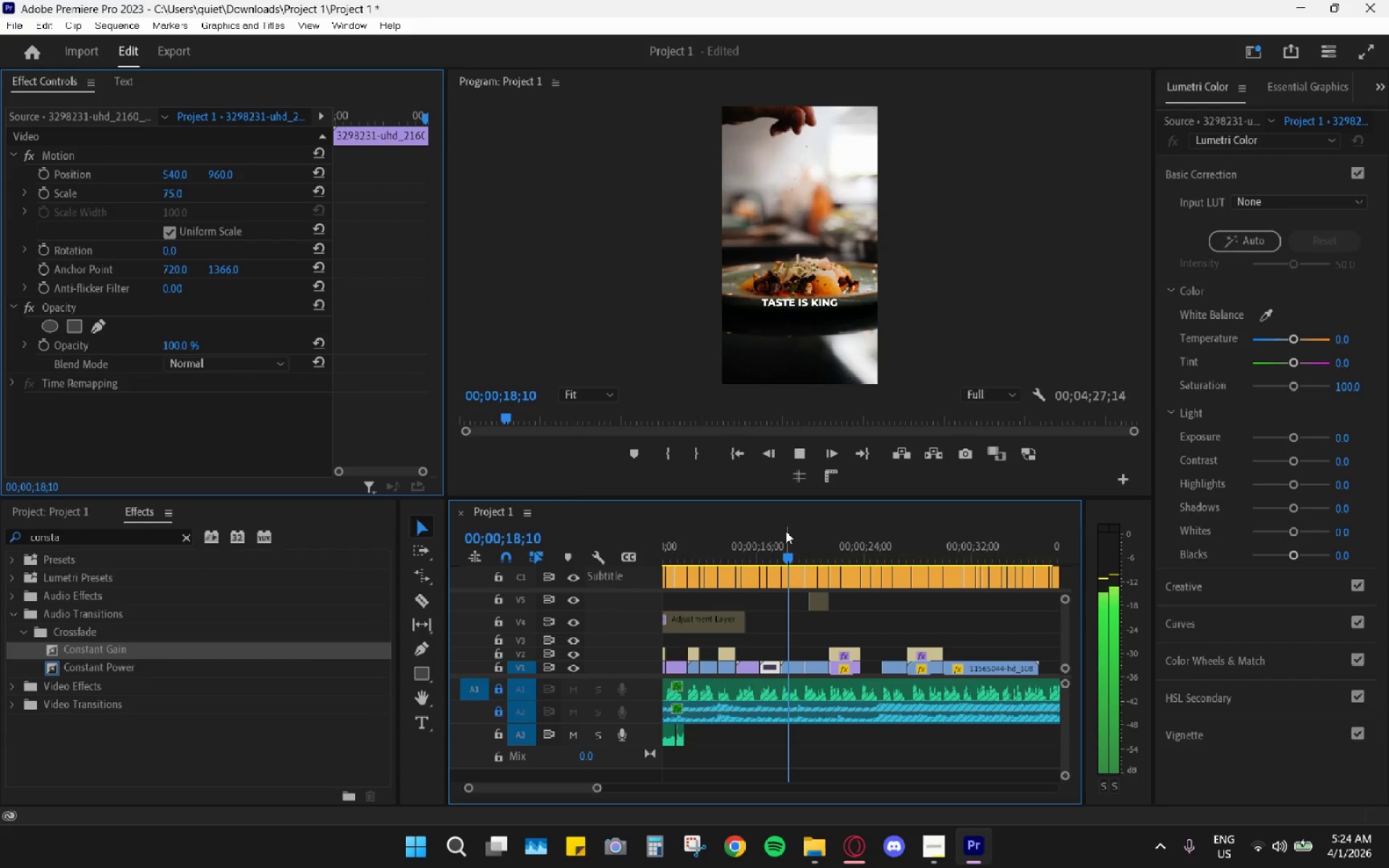 
key(Space)
 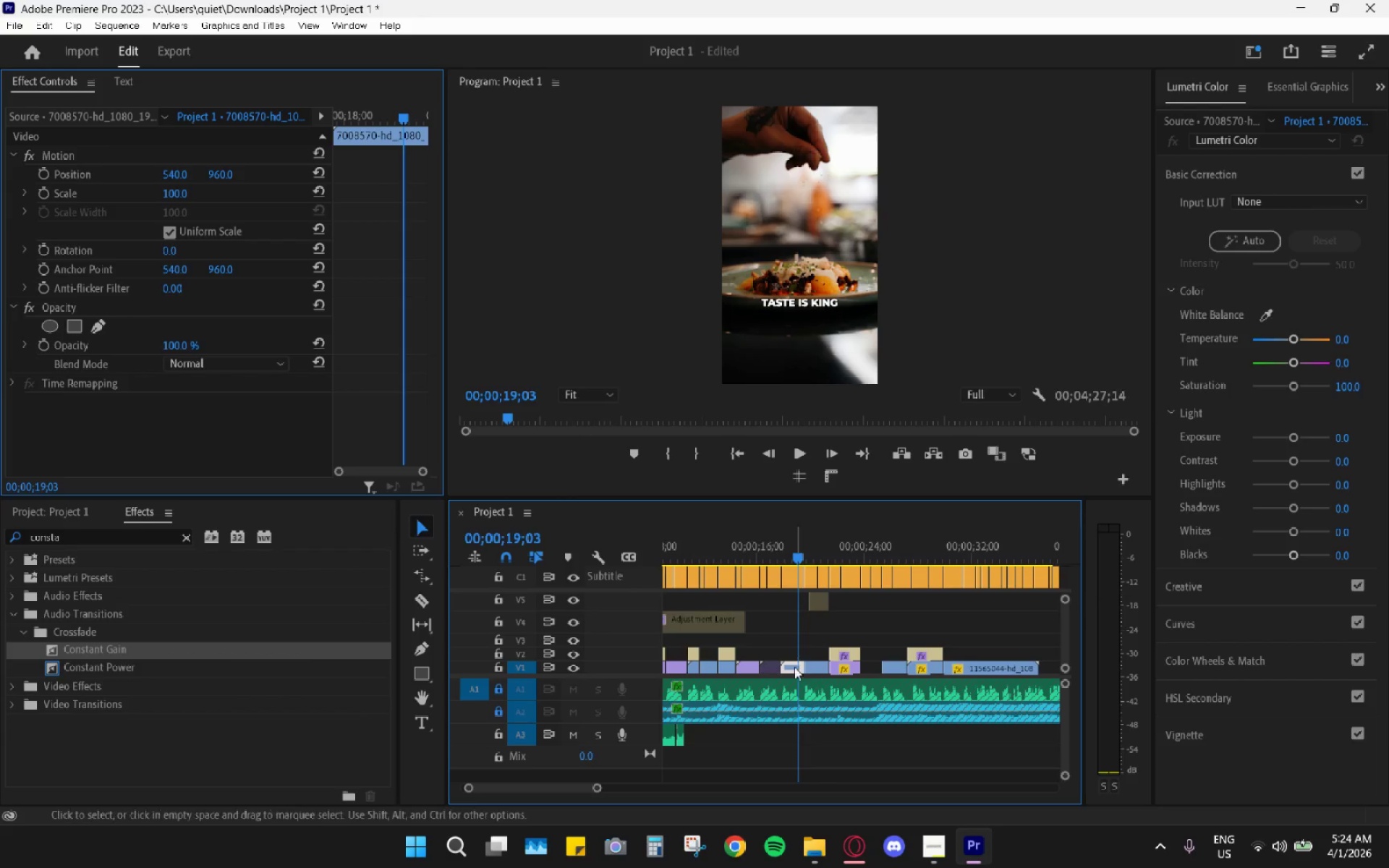 
left_click([793, 670])
 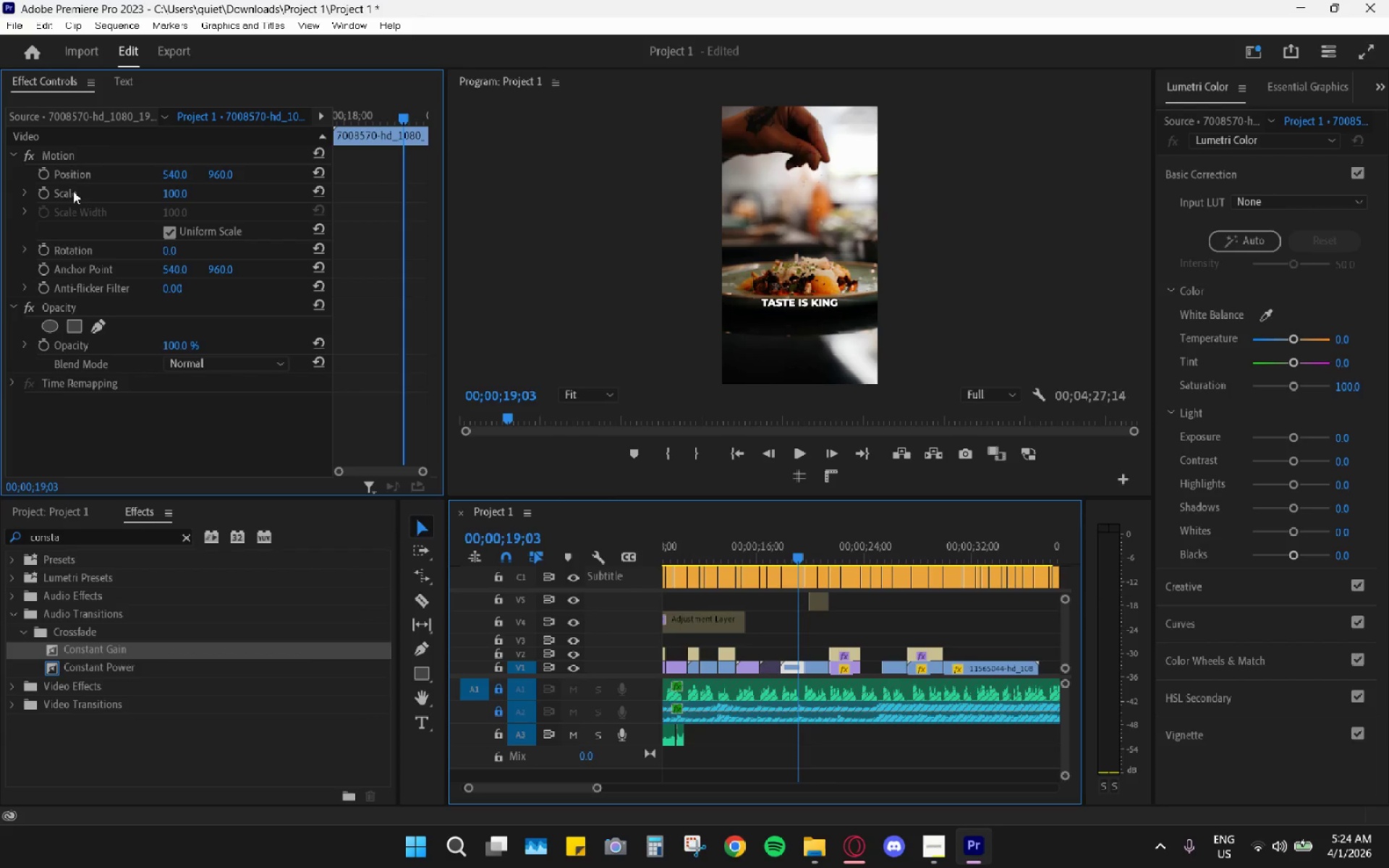 
left_click([46, 195])
 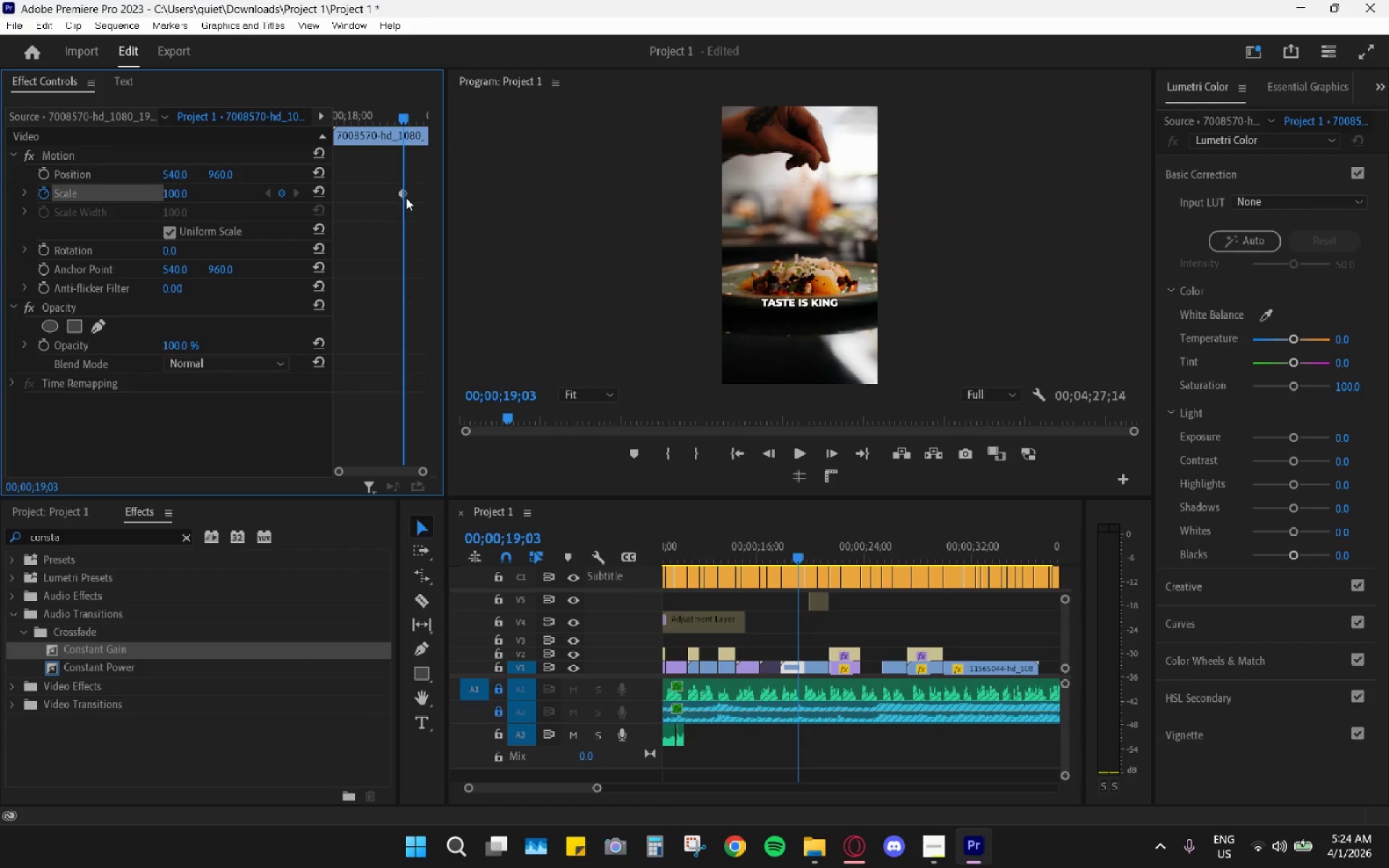 
left_click_drag(start_coordinate=[405, 195], to_coordinate=[221, 192])
 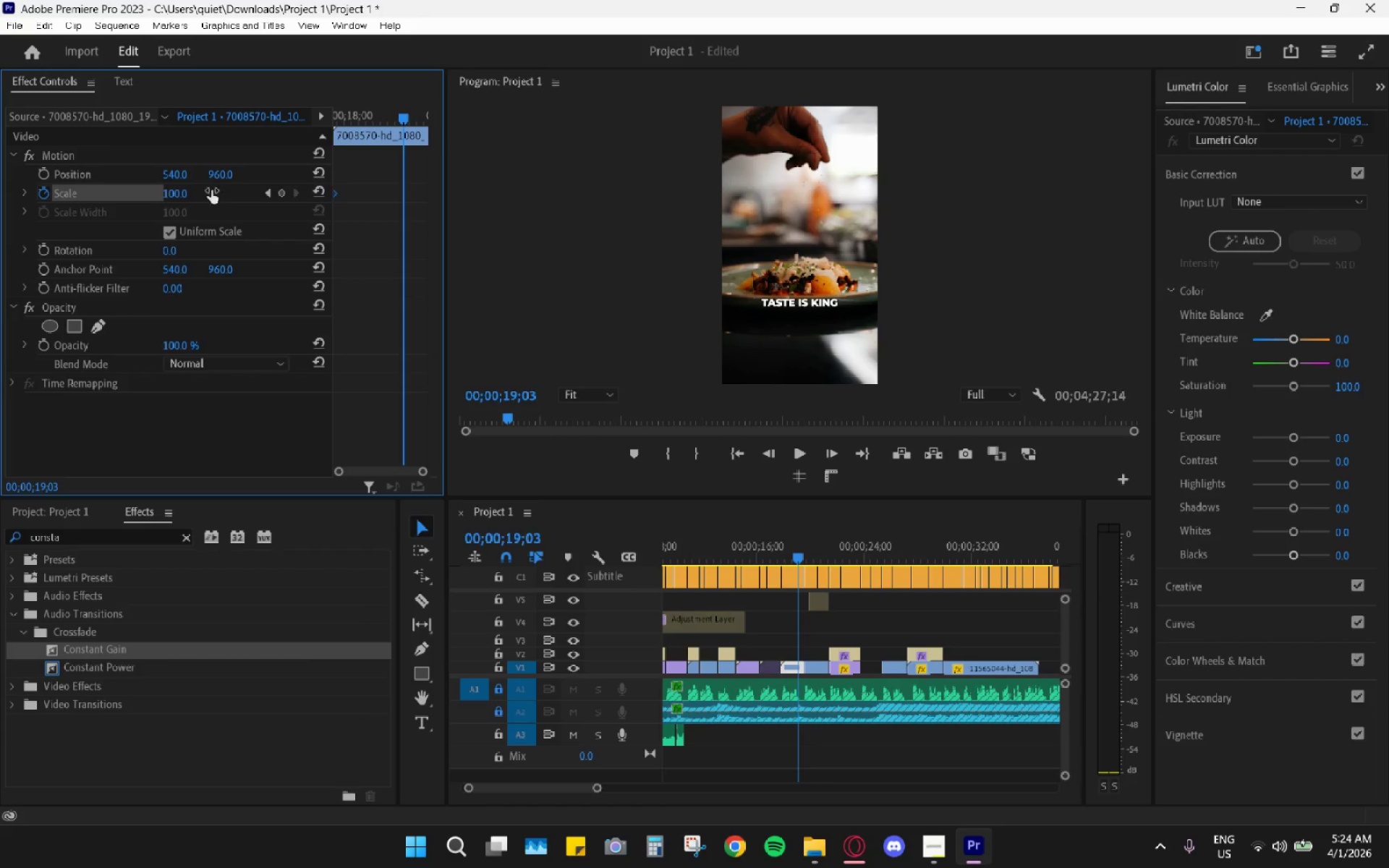 
left_click([183, 188])
 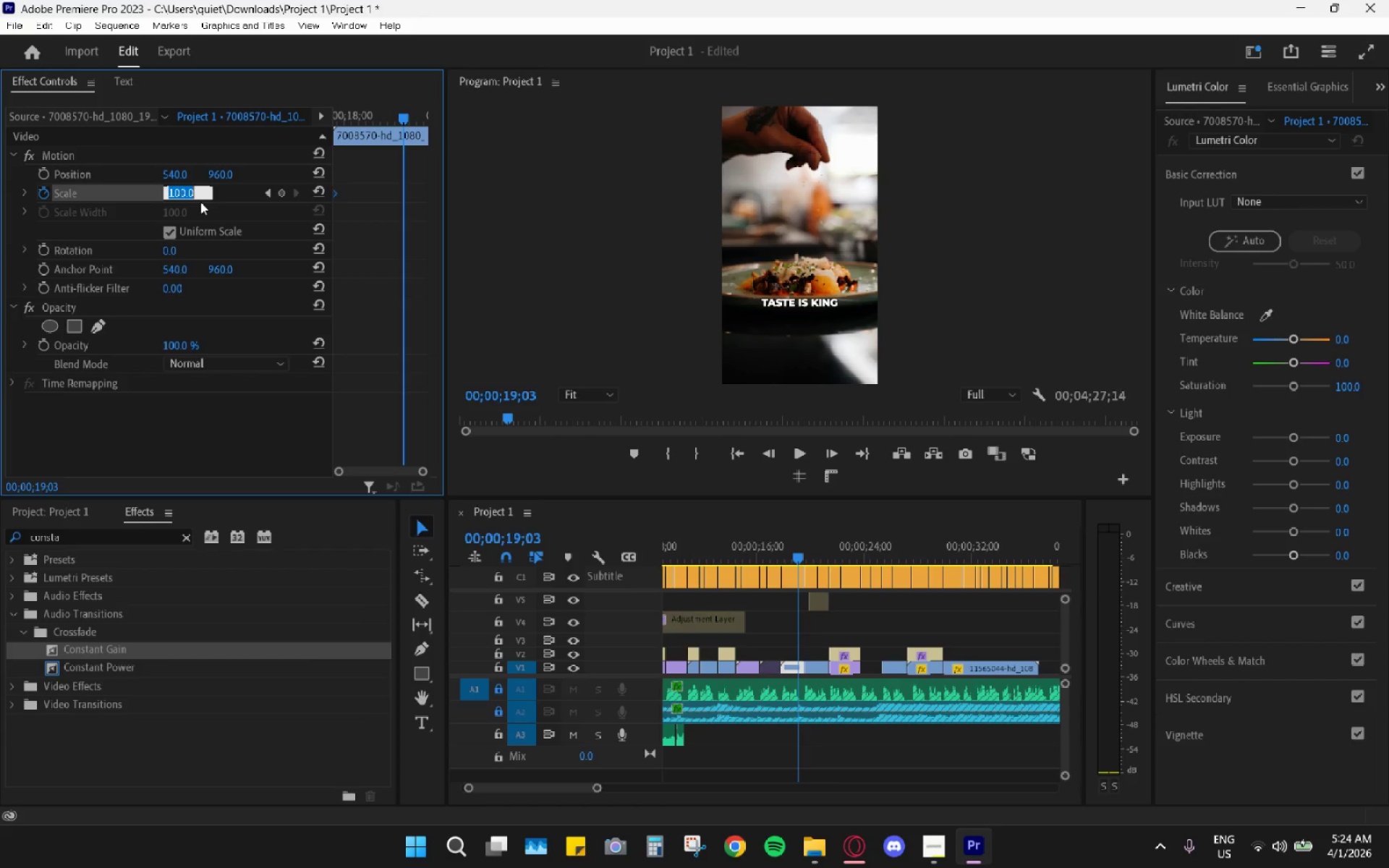 
key(Numpad1)
 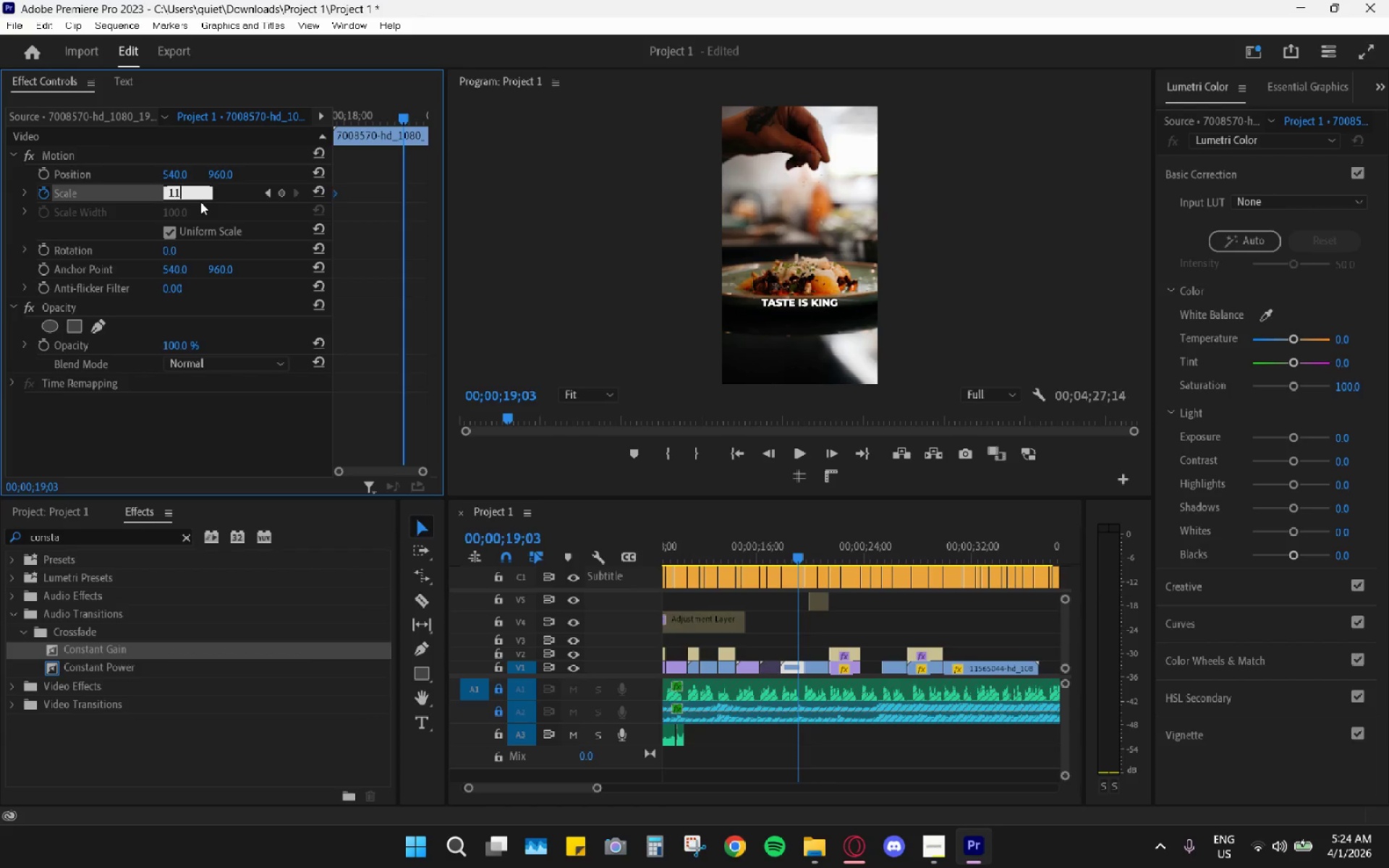 
key(Numpad1)
 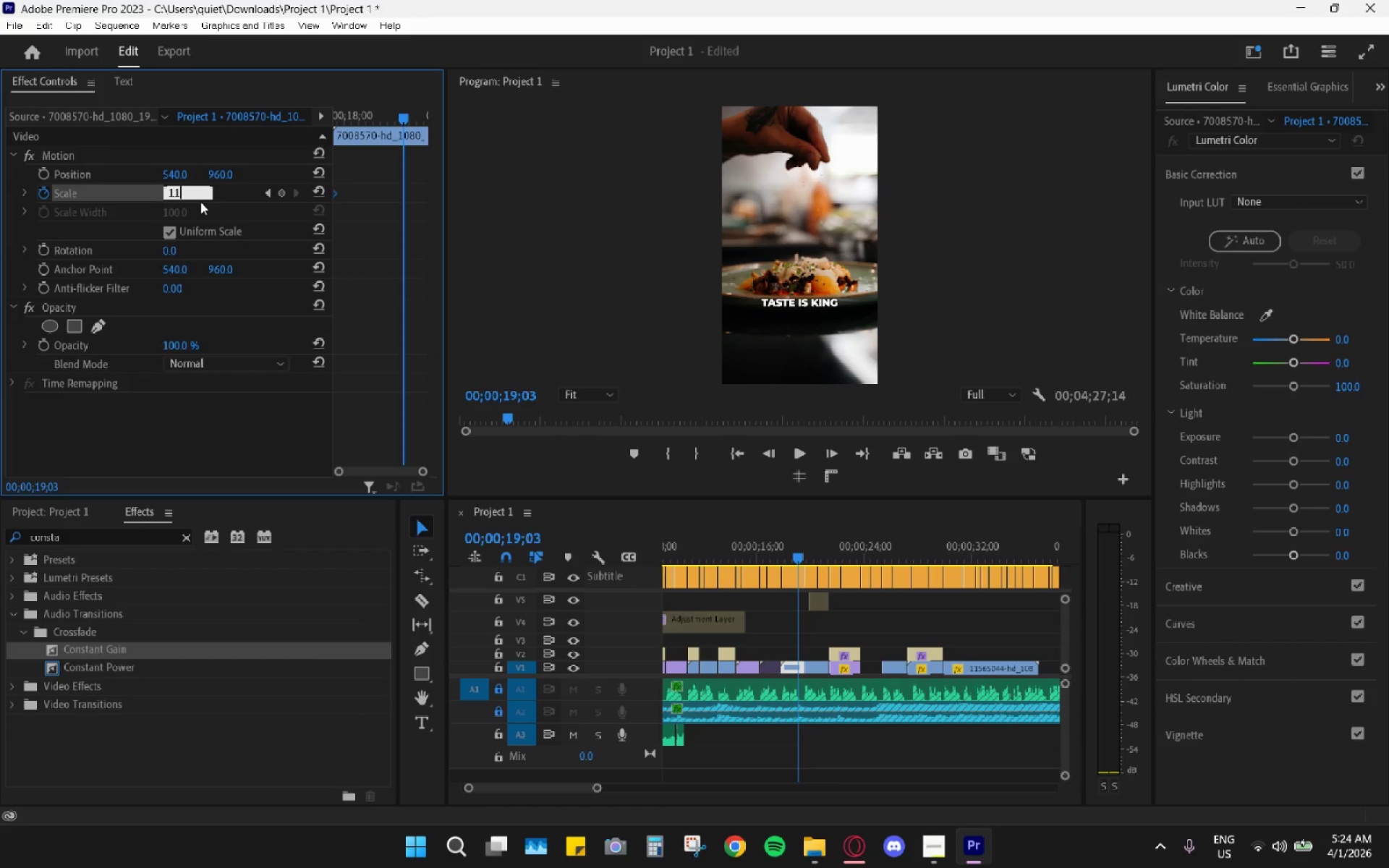 
key(Numpad0)
 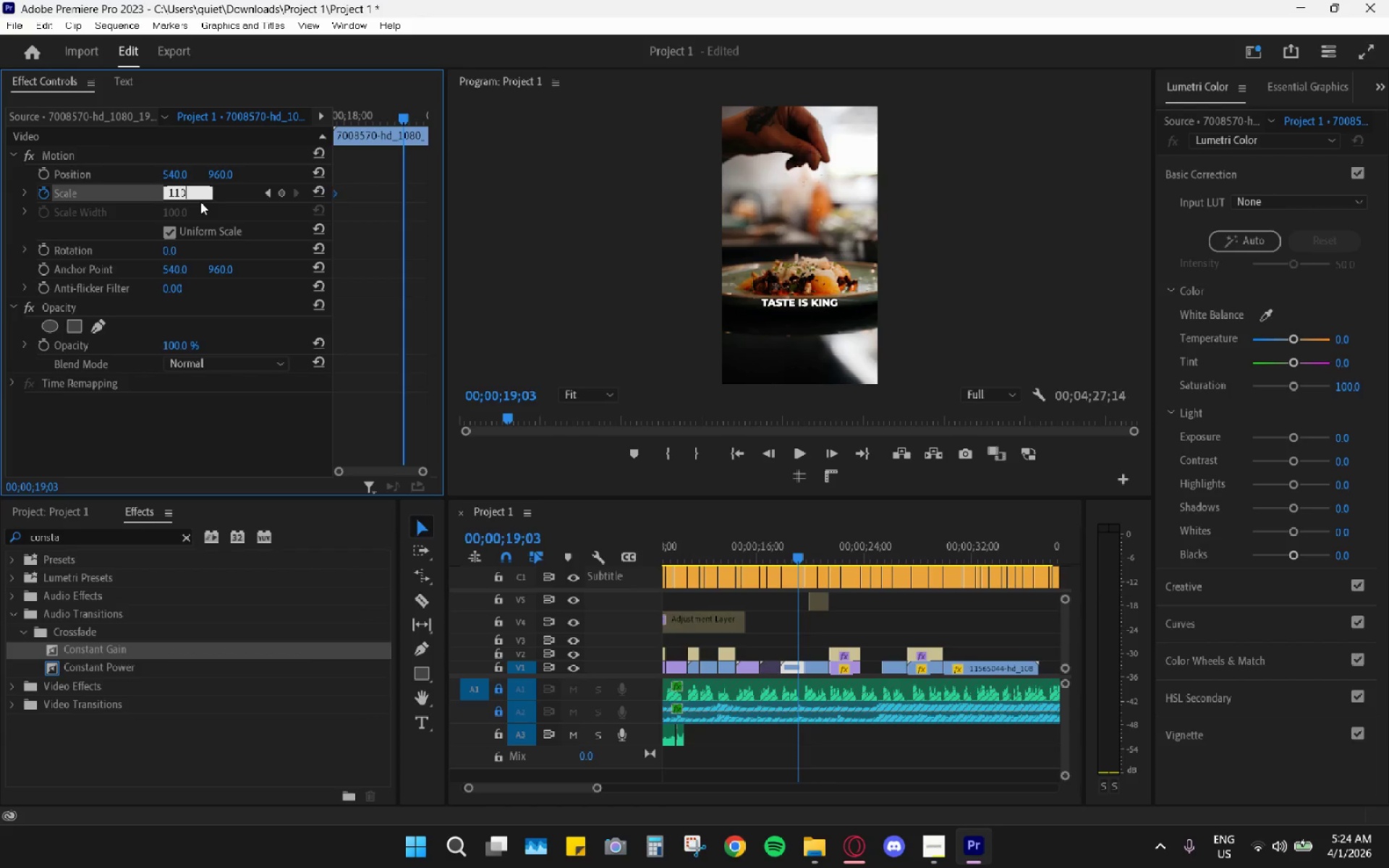 
key(Enter)
 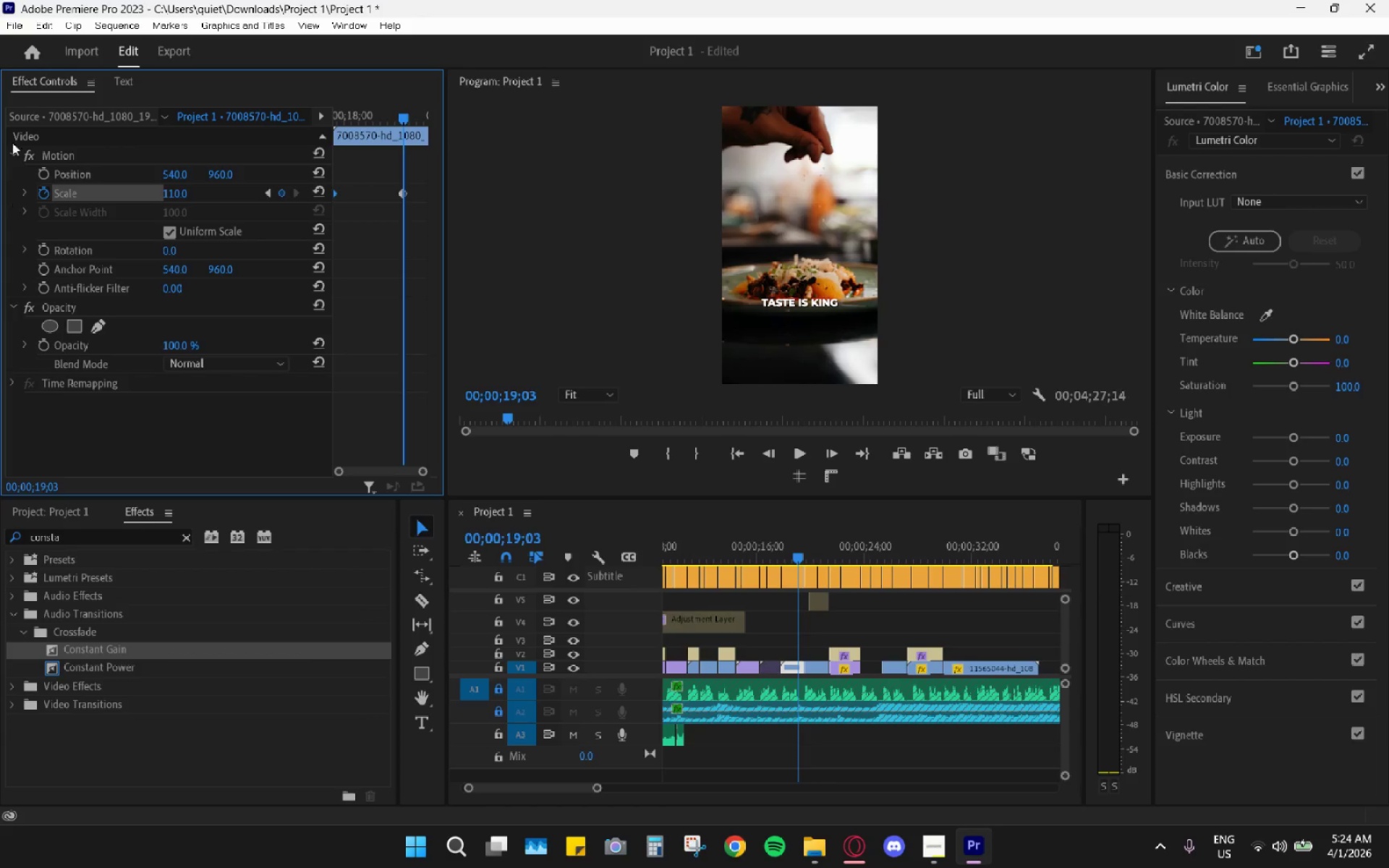 
left_click_drag(start_coordinate=[399, 196], to_coordinate=[605, 226])
 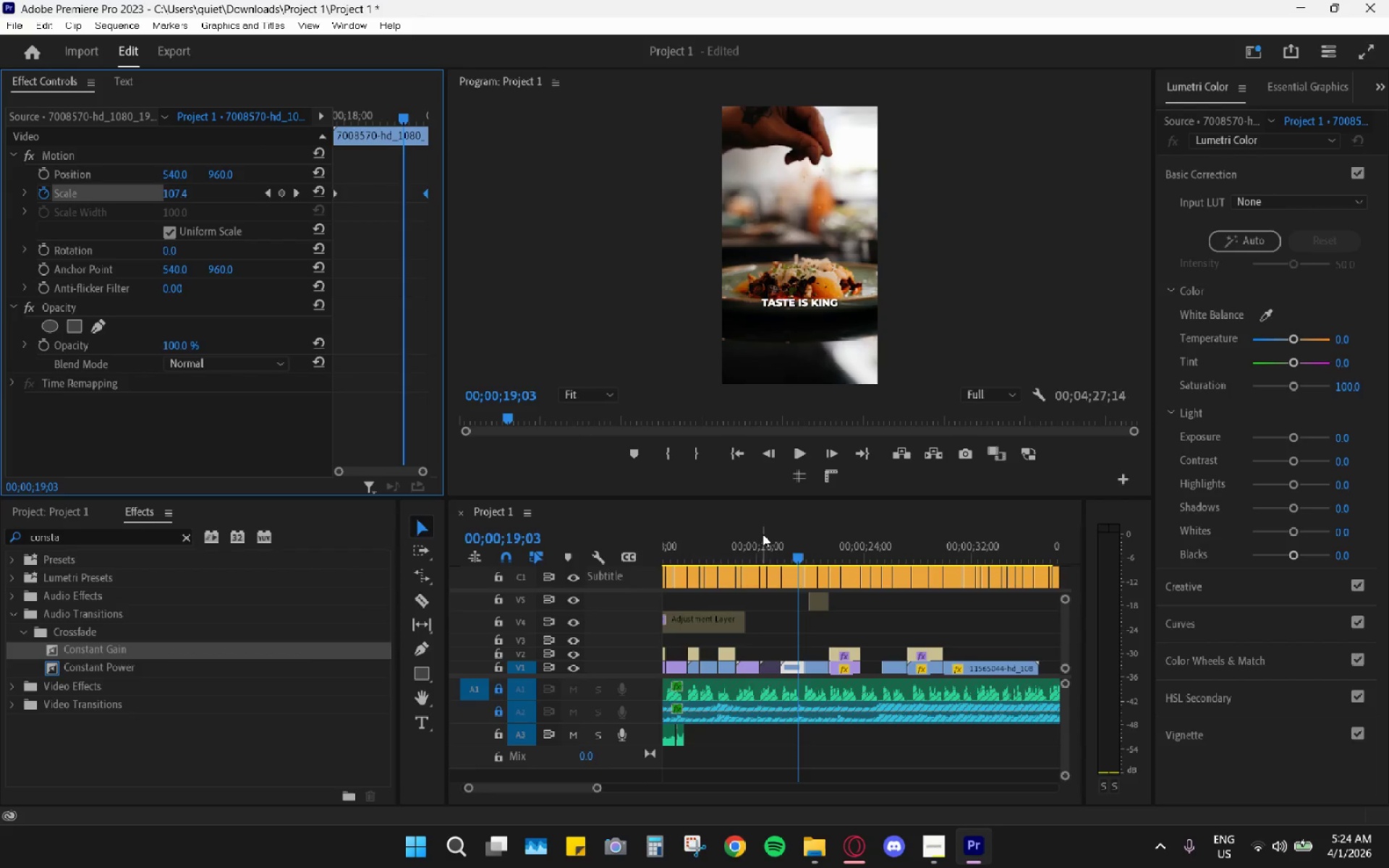 
key(Space)
 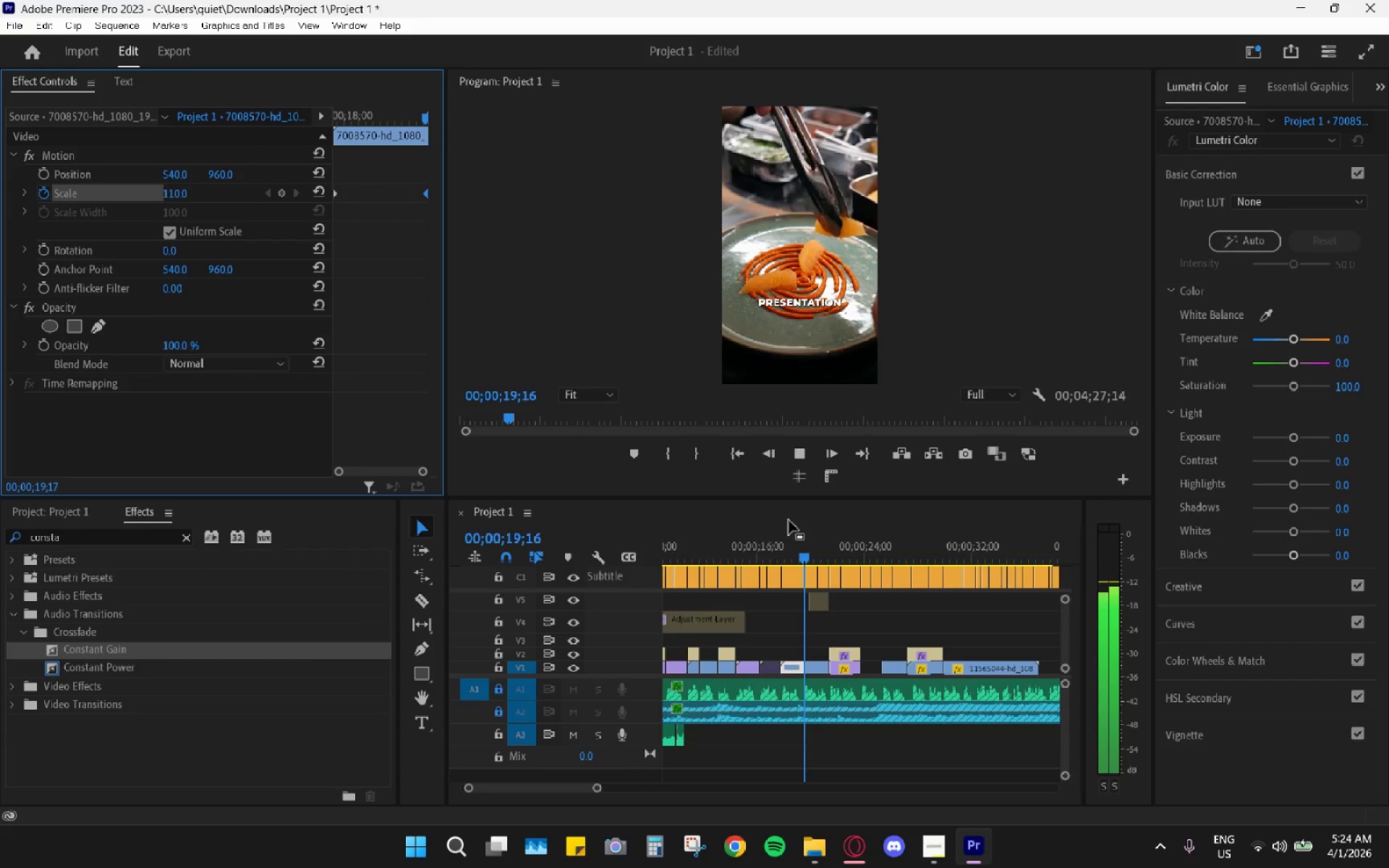 
left_click_drag(start_coordinate=[791, 535], to_coordinate=[784, 537])
 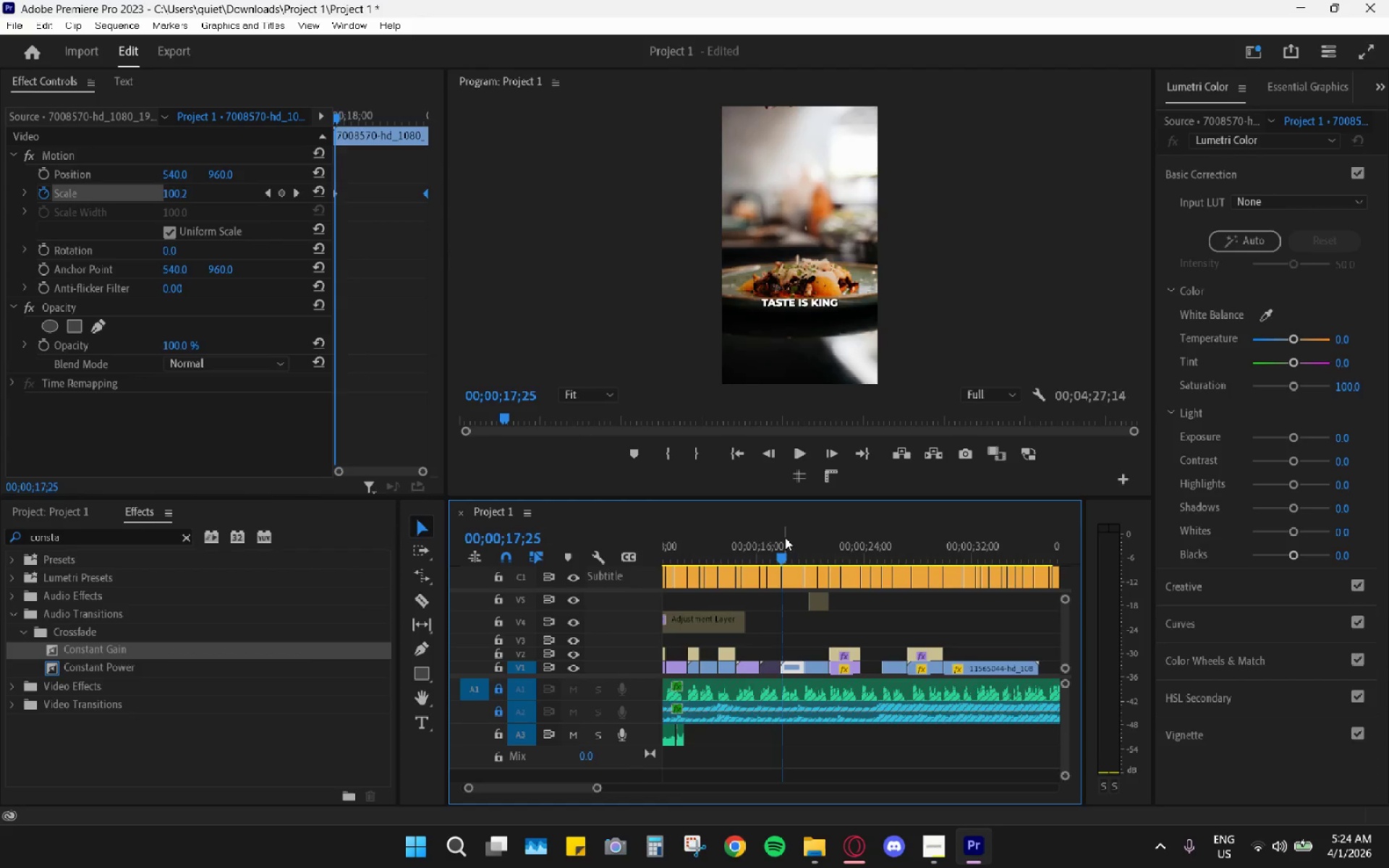 
key(Space)
 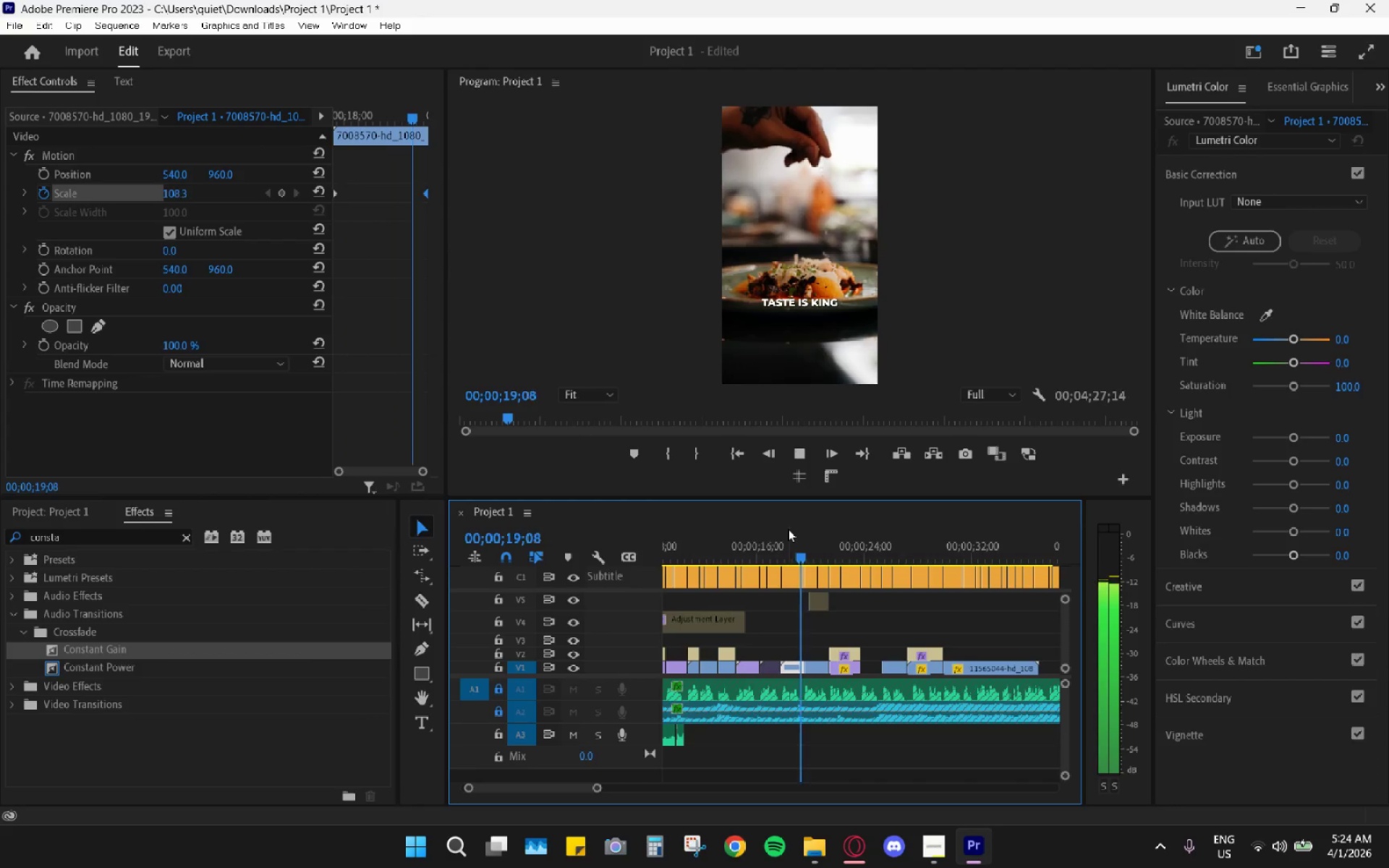 
key(Space)
 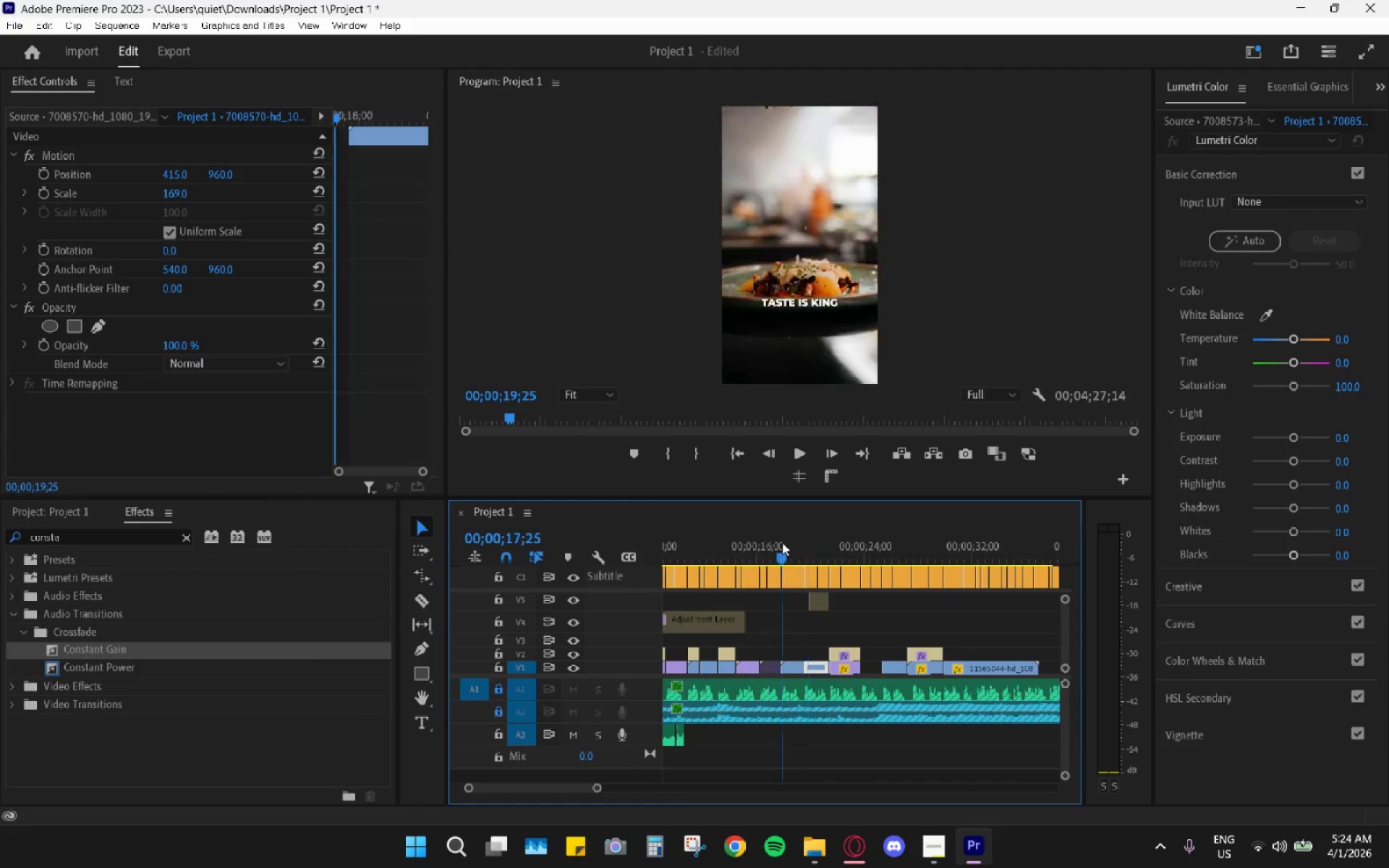 
key(Space)
 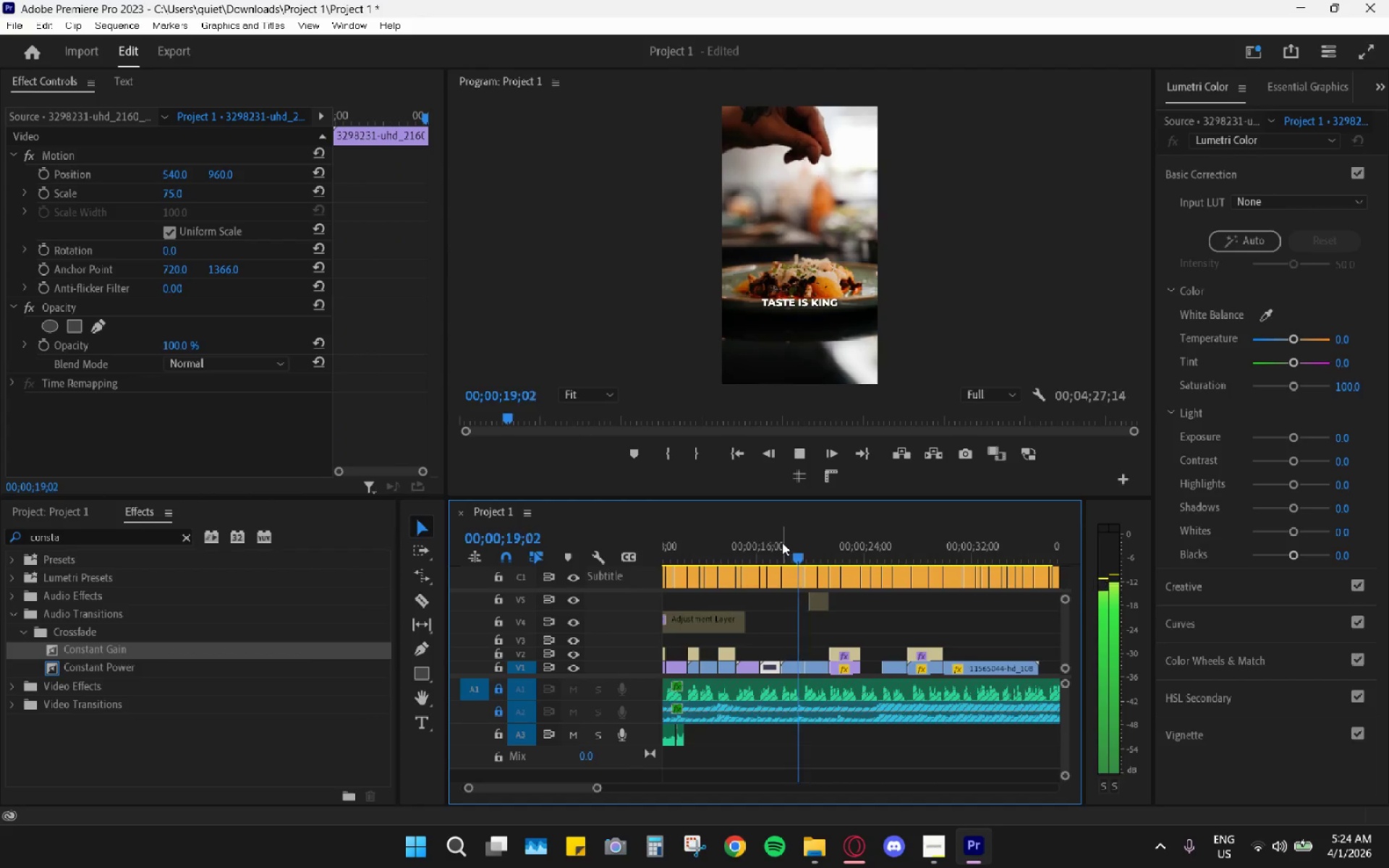 
key(Space)
 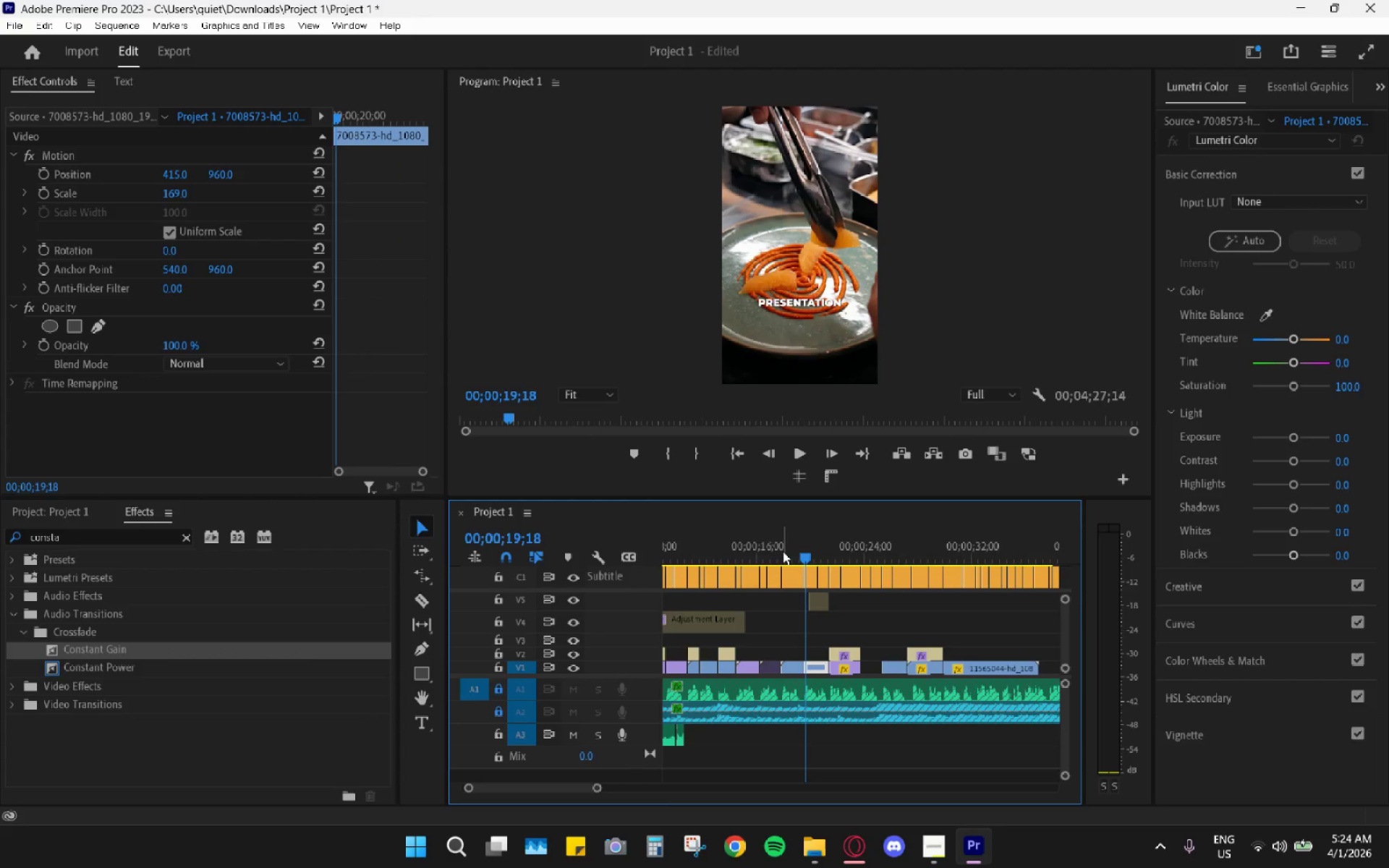 
left_click([787, 550])
 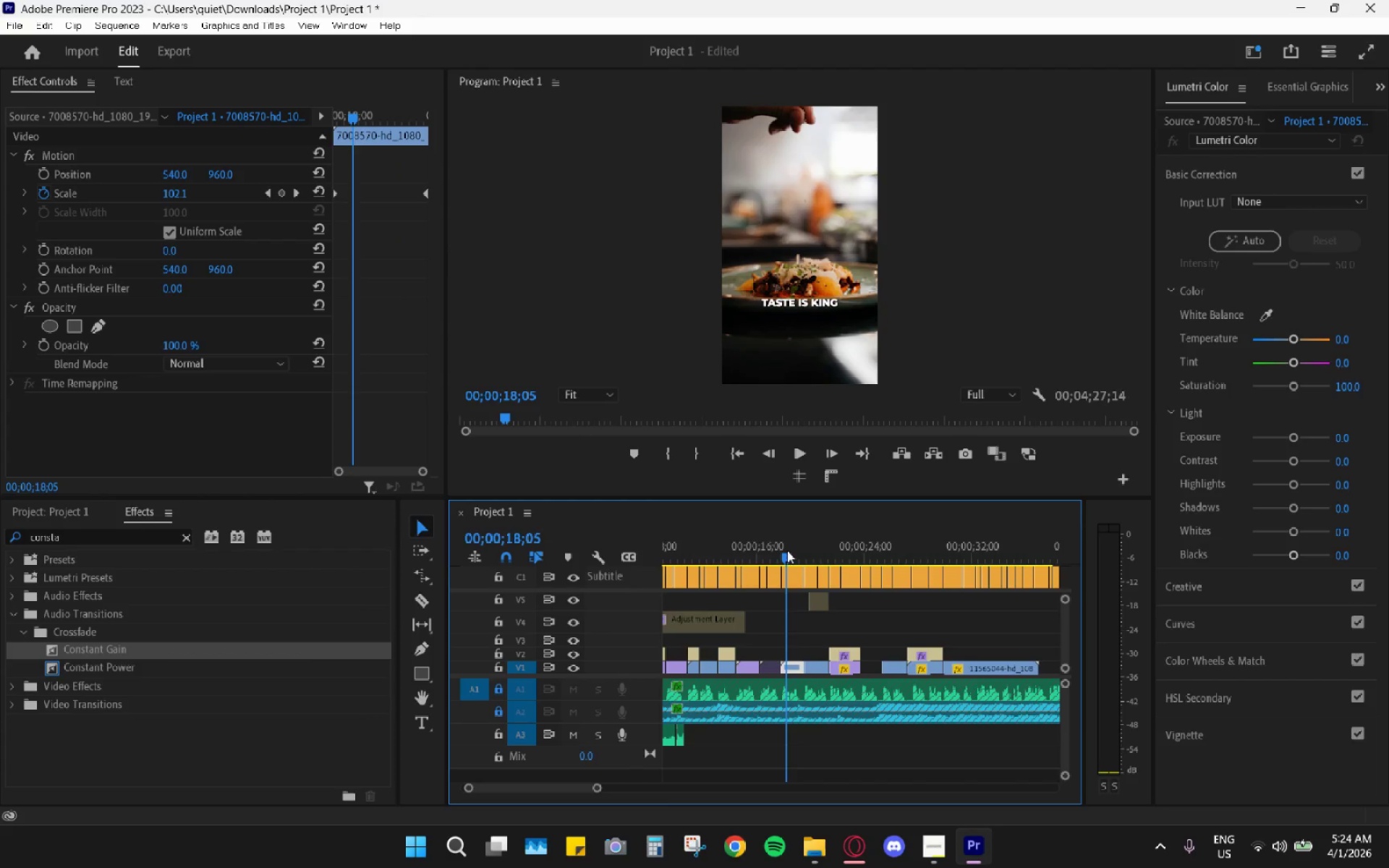 
key(Space)
 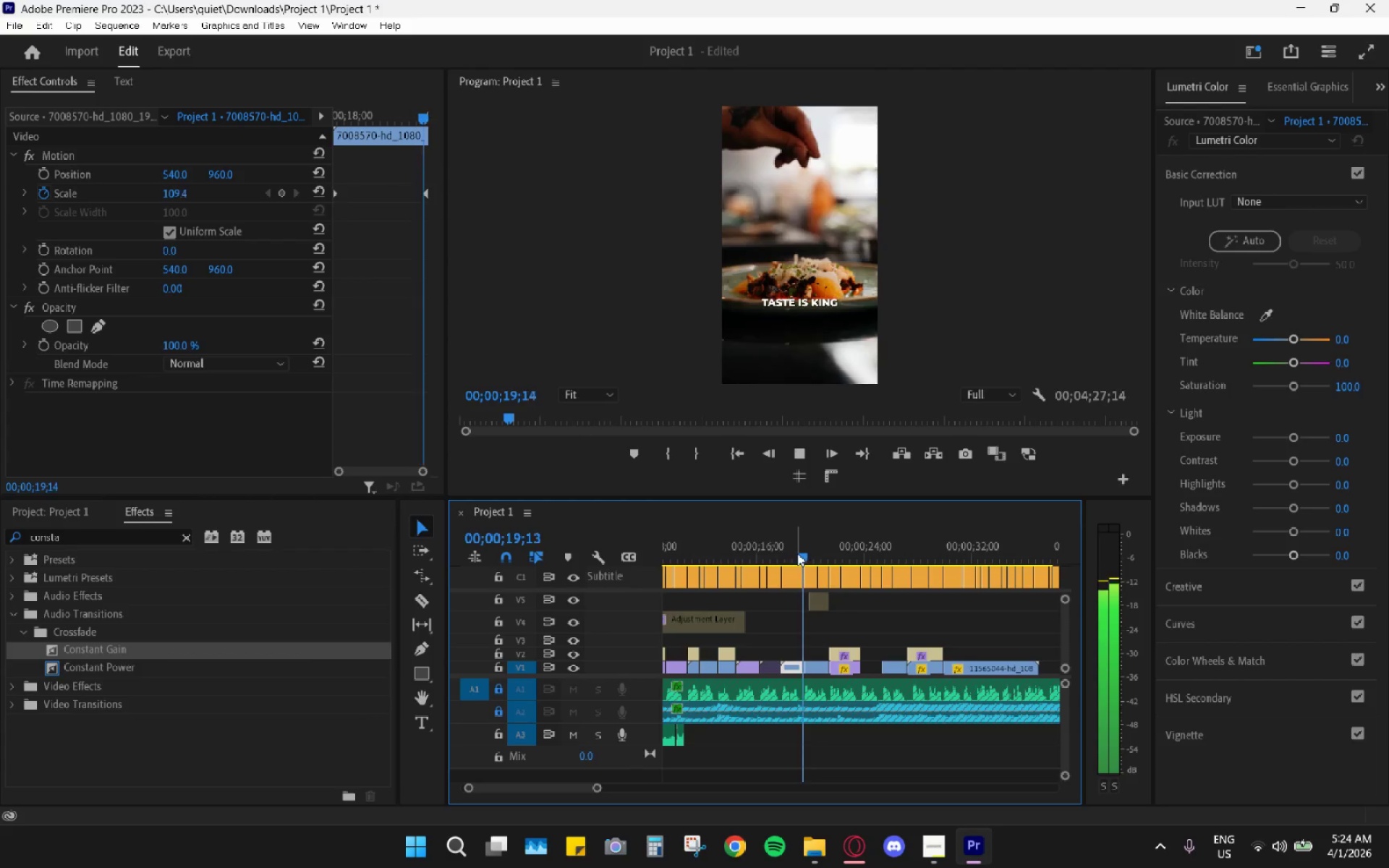 
key(Space)
 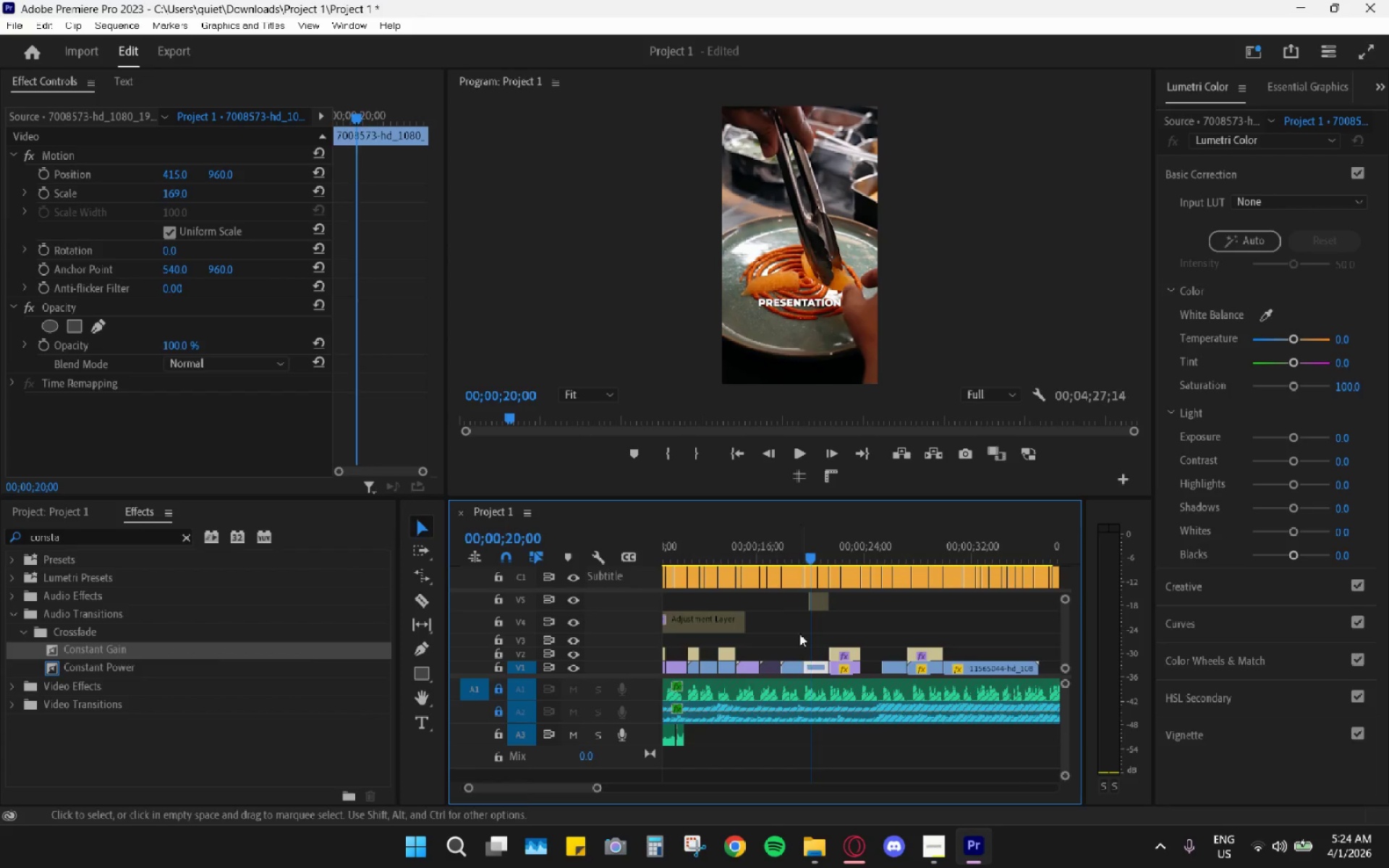 
left_click_drag(start_coordinate=[800, 553], to_coordinate=[788, 560])
 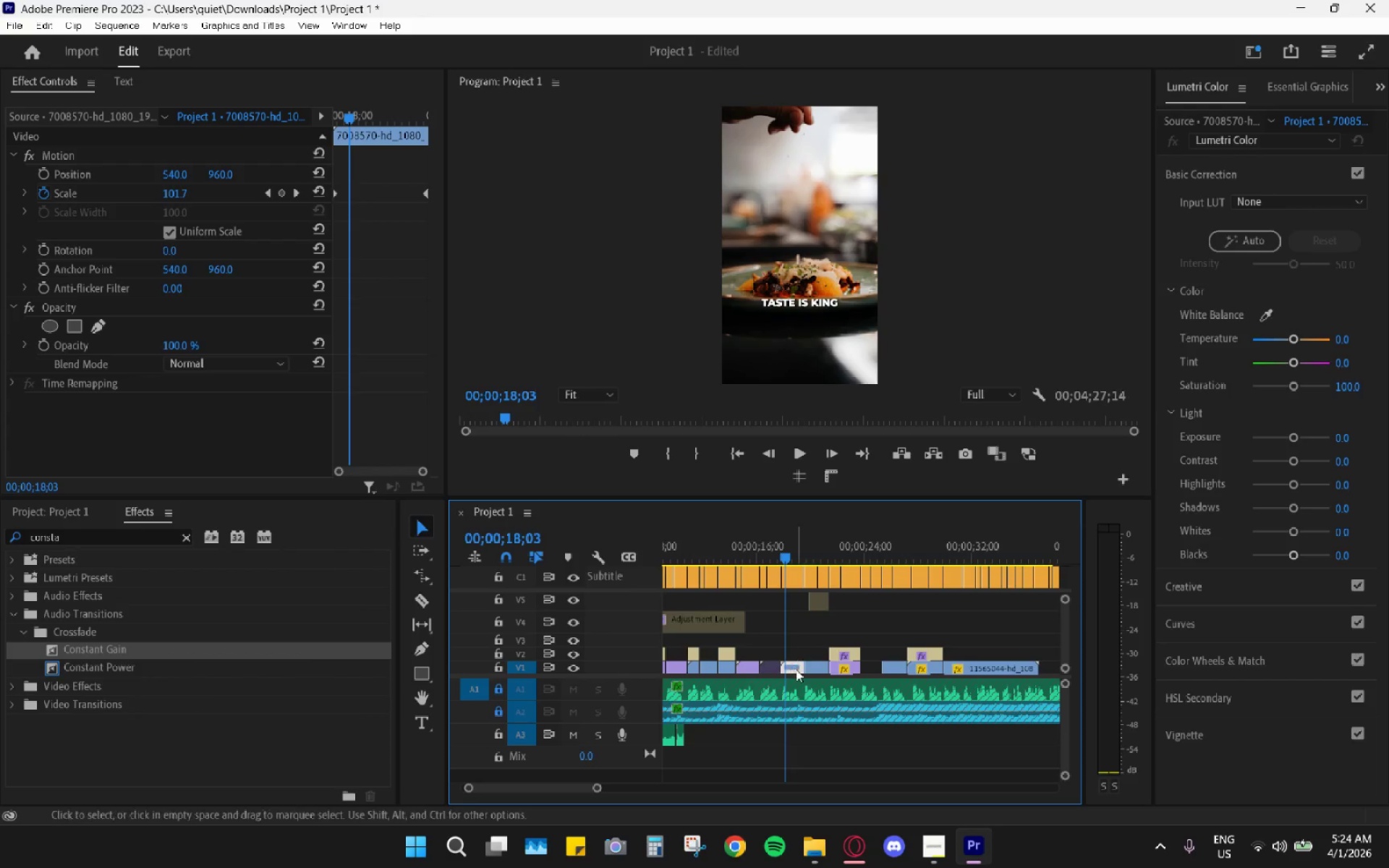 
left_click_drag(start_coordinate=[796, 669], to_coordinate=[776, 642])
 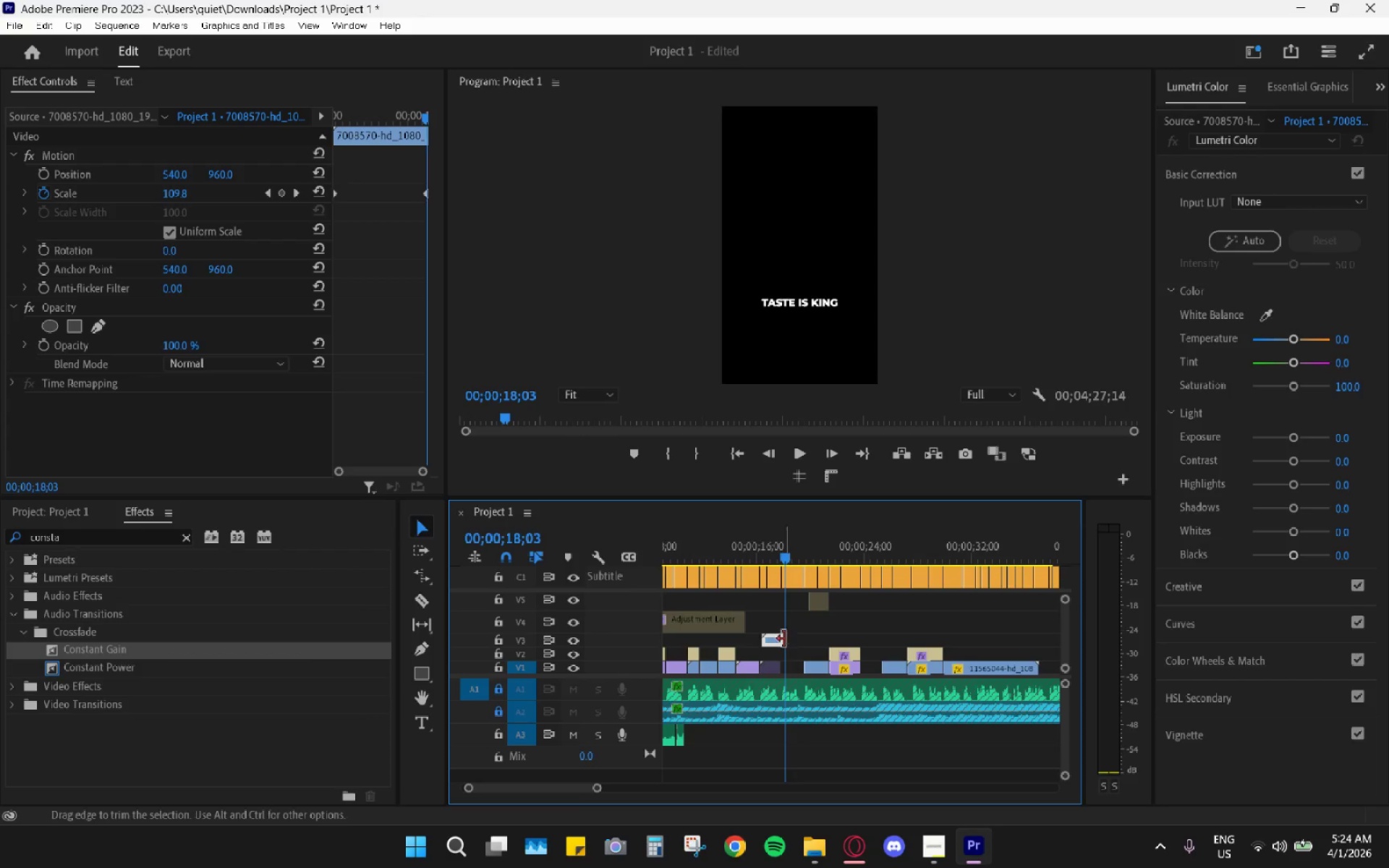 
left_click_drag(start_coordinate=[783, 639], to_coordinate=[801, 641])
 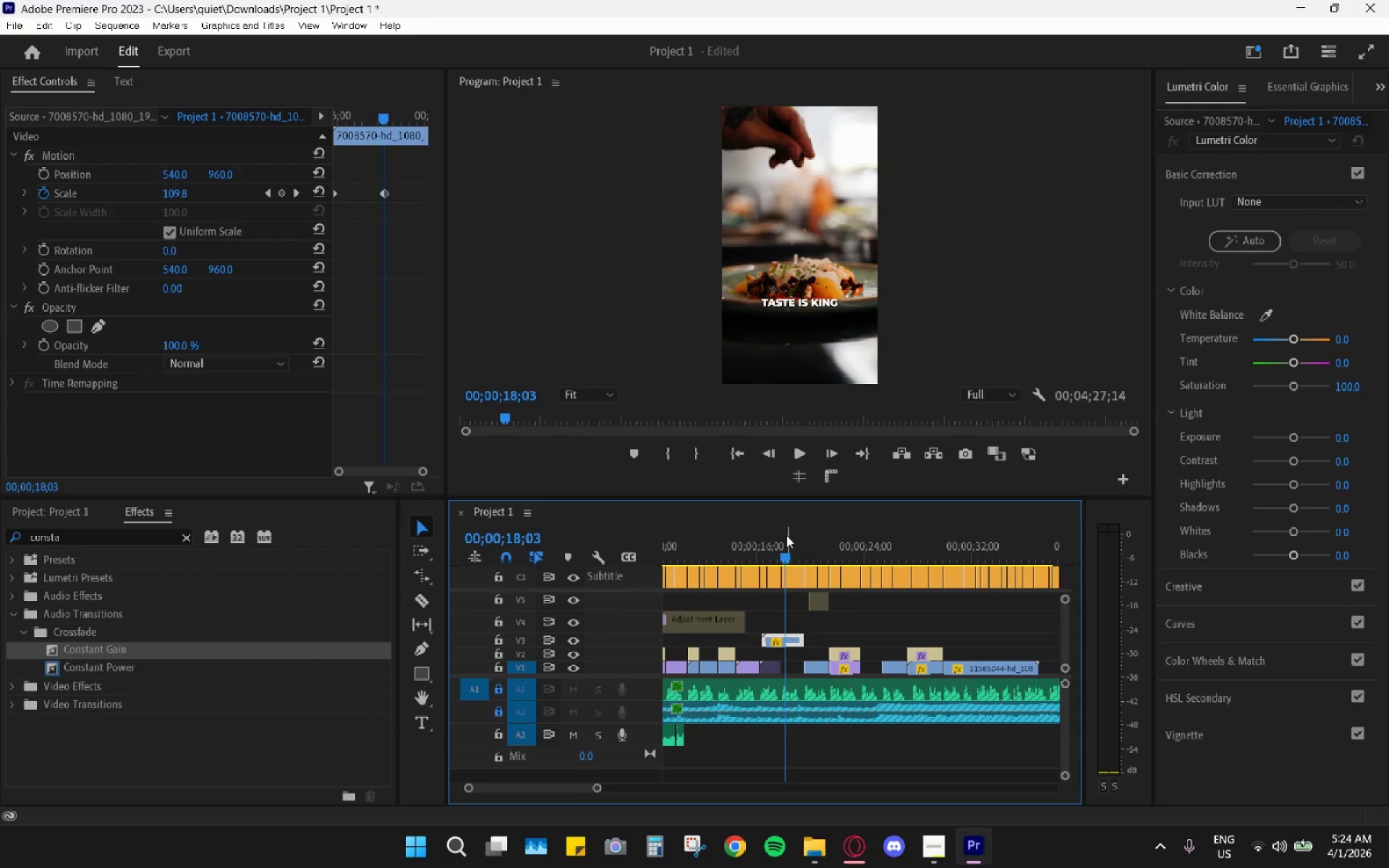 
left_click_drag(start_coordinate=[786, 532], to_coordinate=[779, 537])
 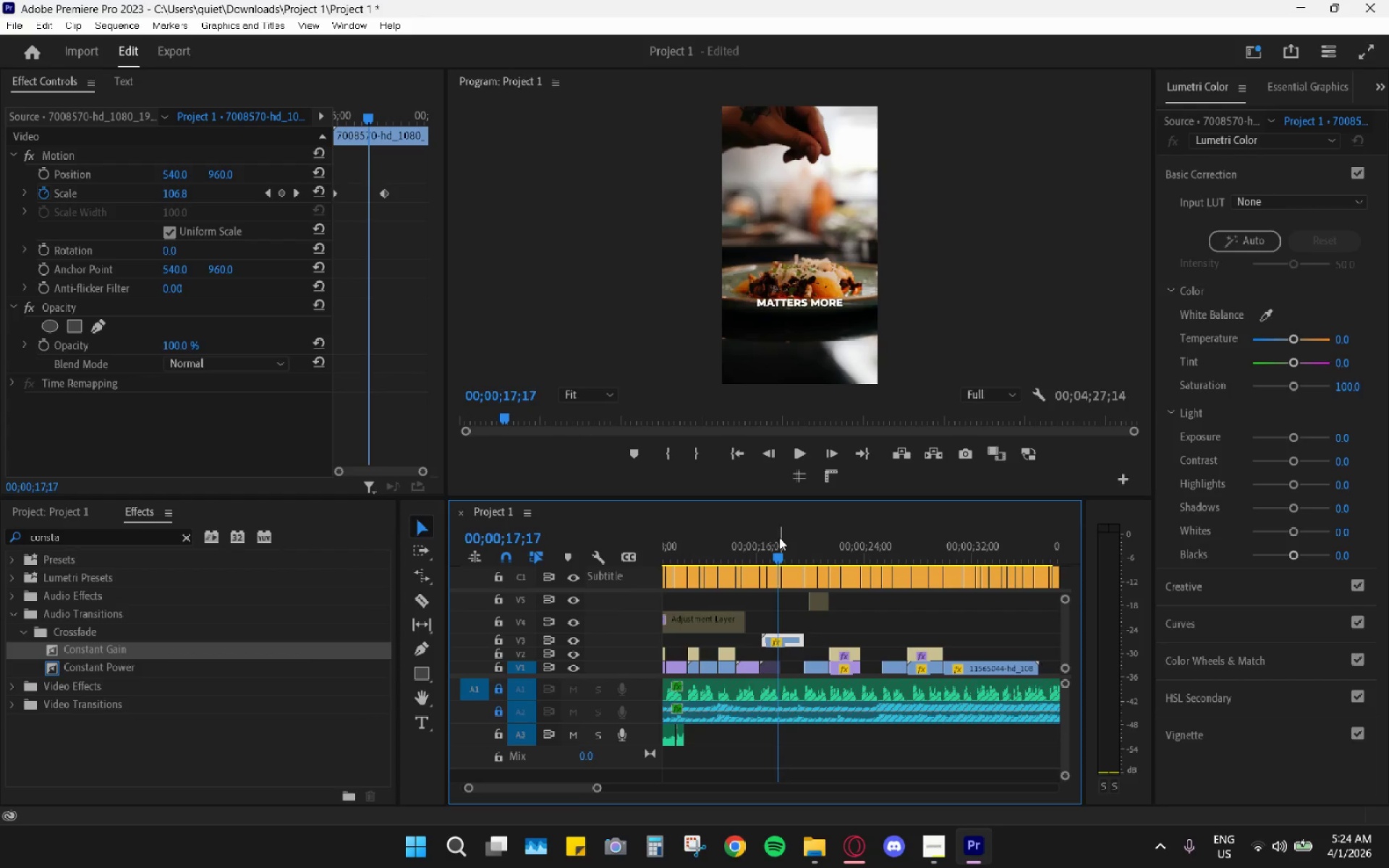 
key(Space)
 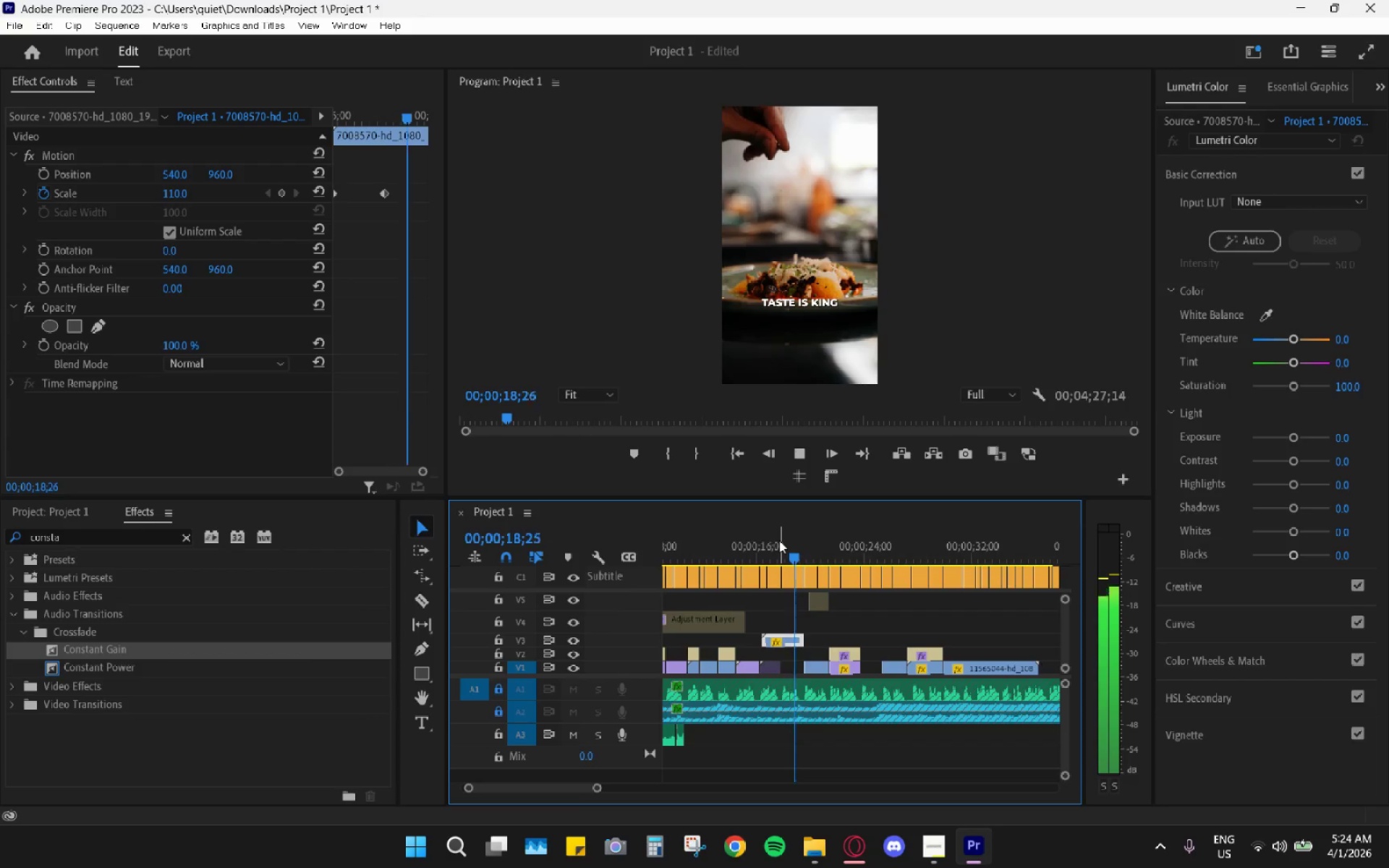 
key(Space)
 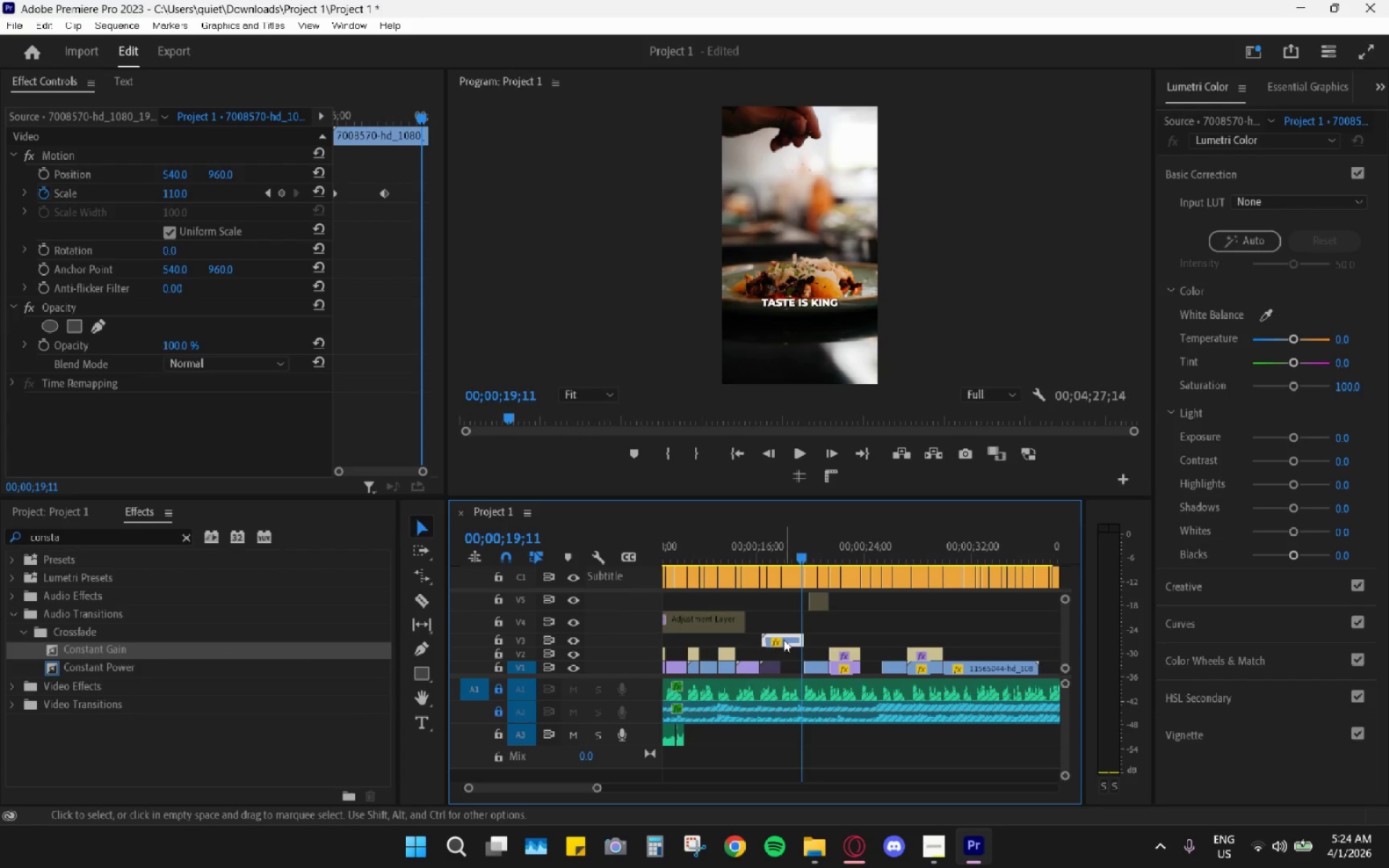 
left_click([786, 641])
 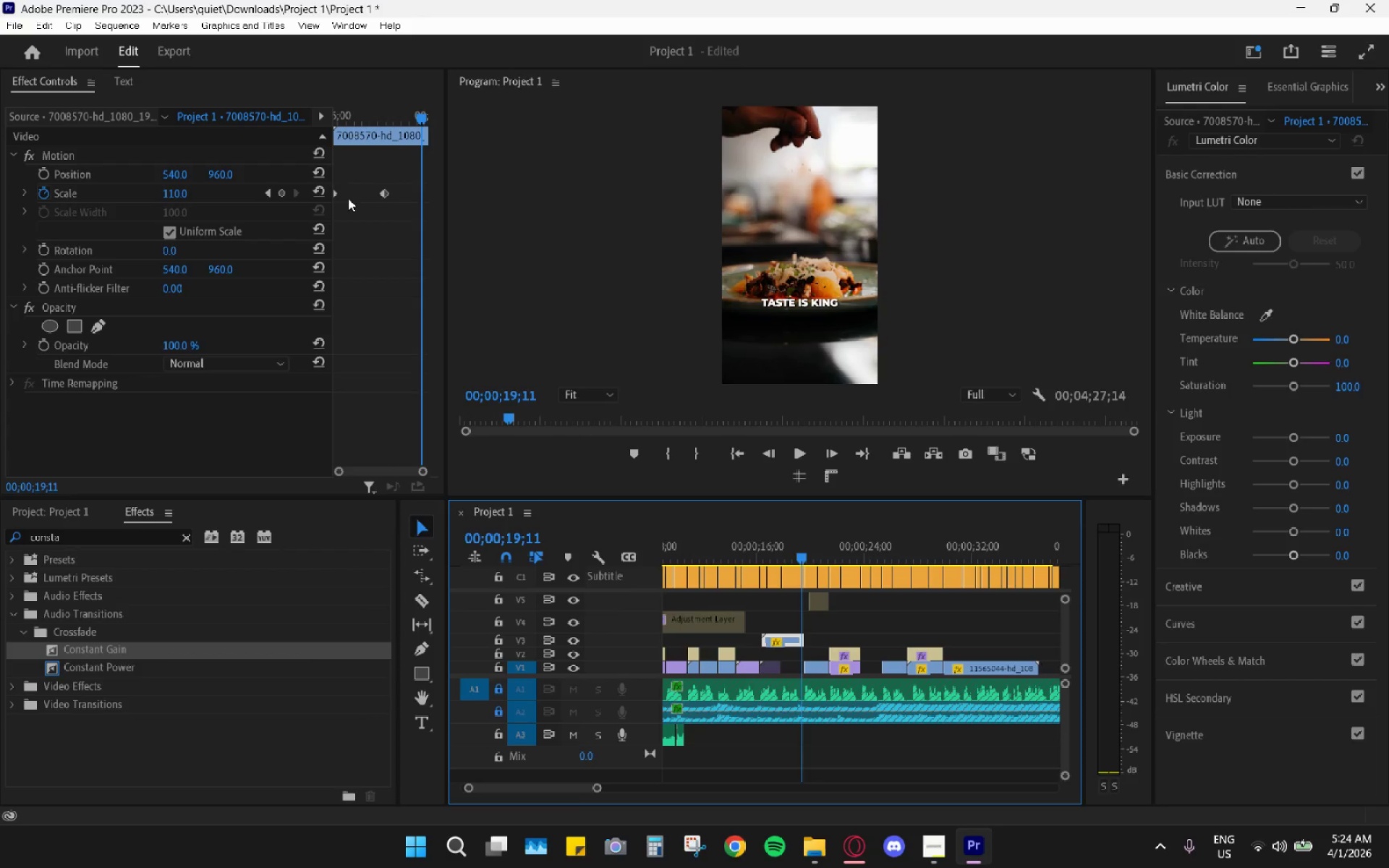 
left_click_drag(start_coordinate=[386, 192], to_coordinate=[477, 199])
 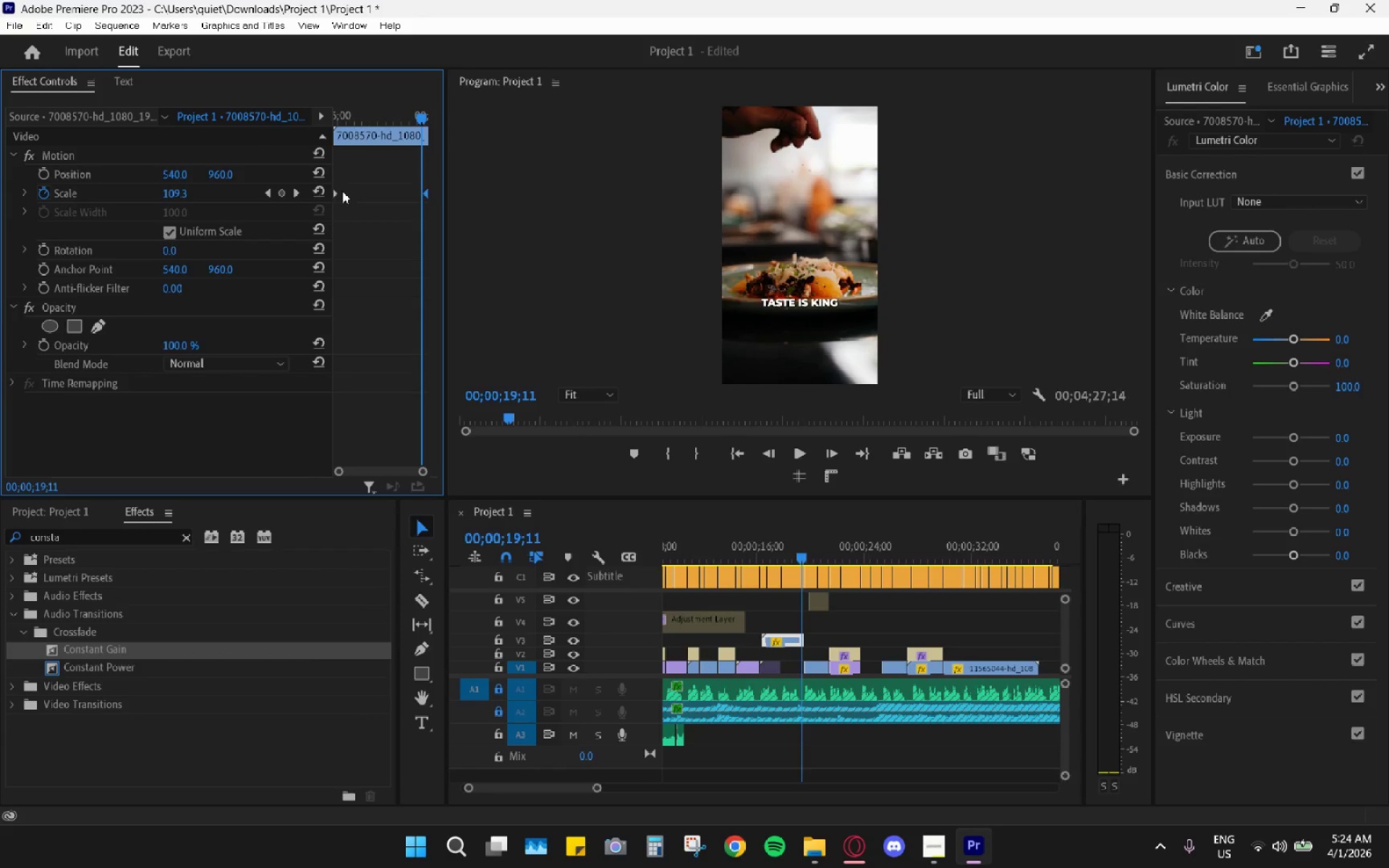 
left_click_drag(start_coordinate=[335, 191], to_coordinate=[412, 193])
 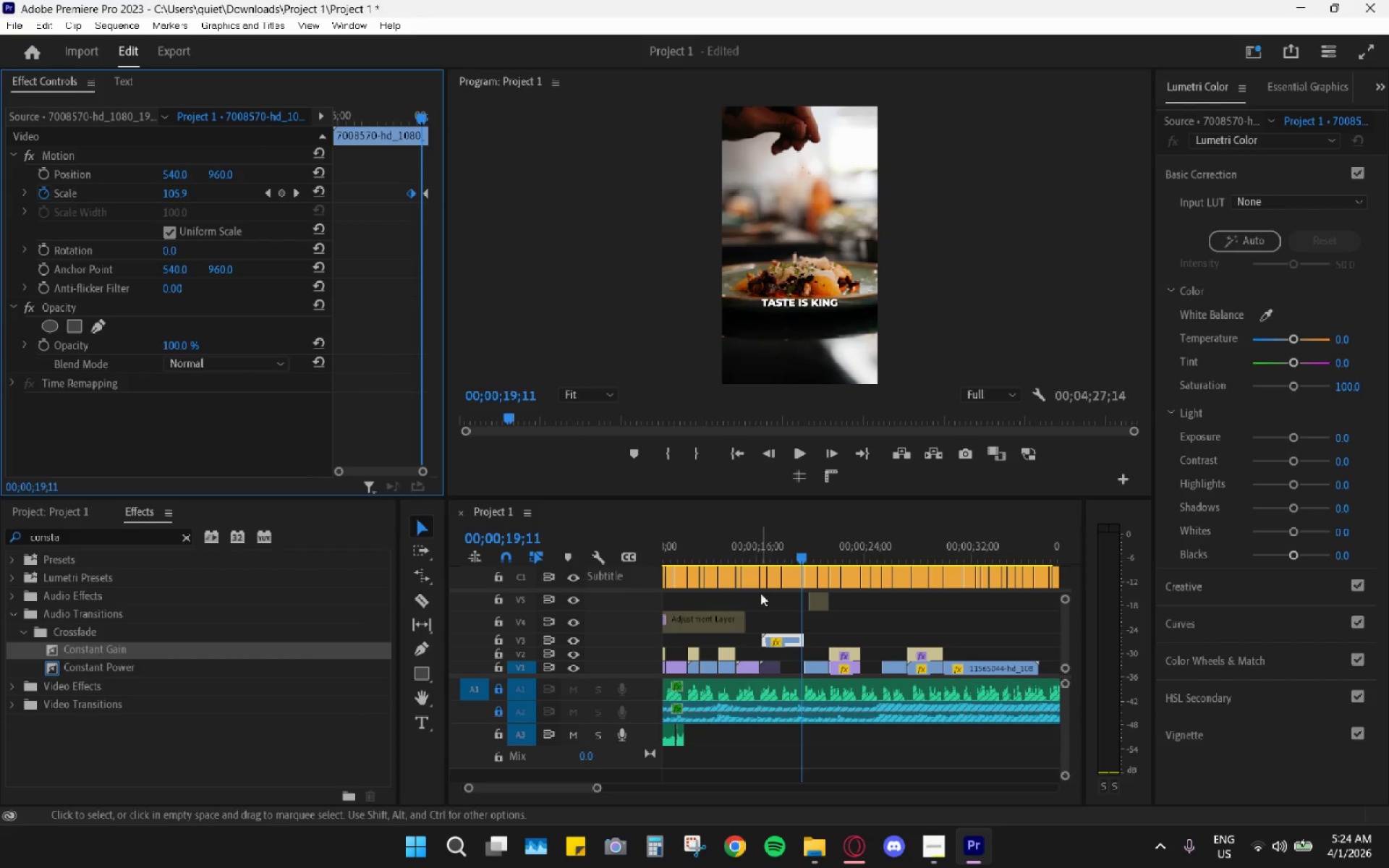 
key(C)
 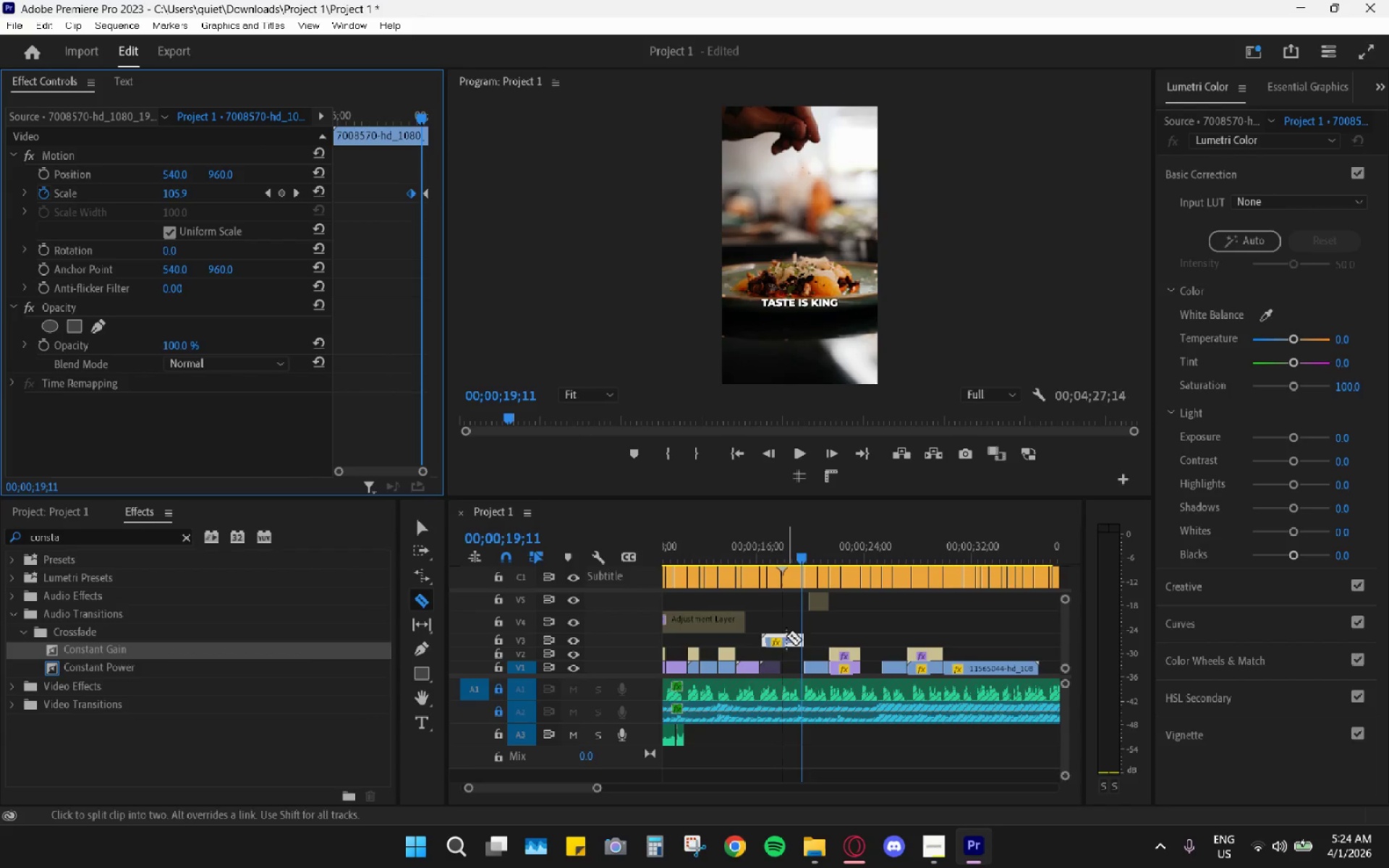 
left_click([781, 638])
 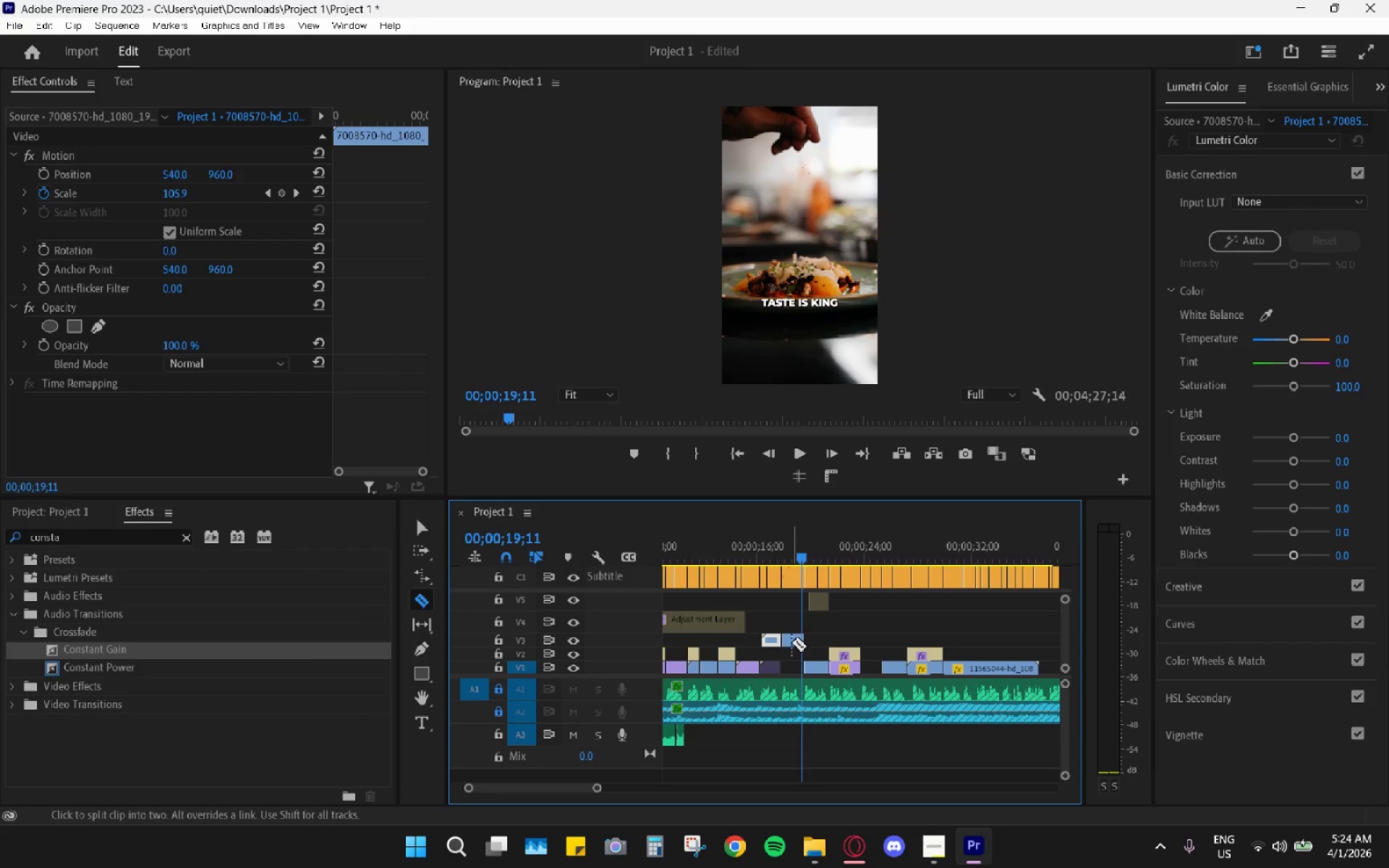 
key(V)
 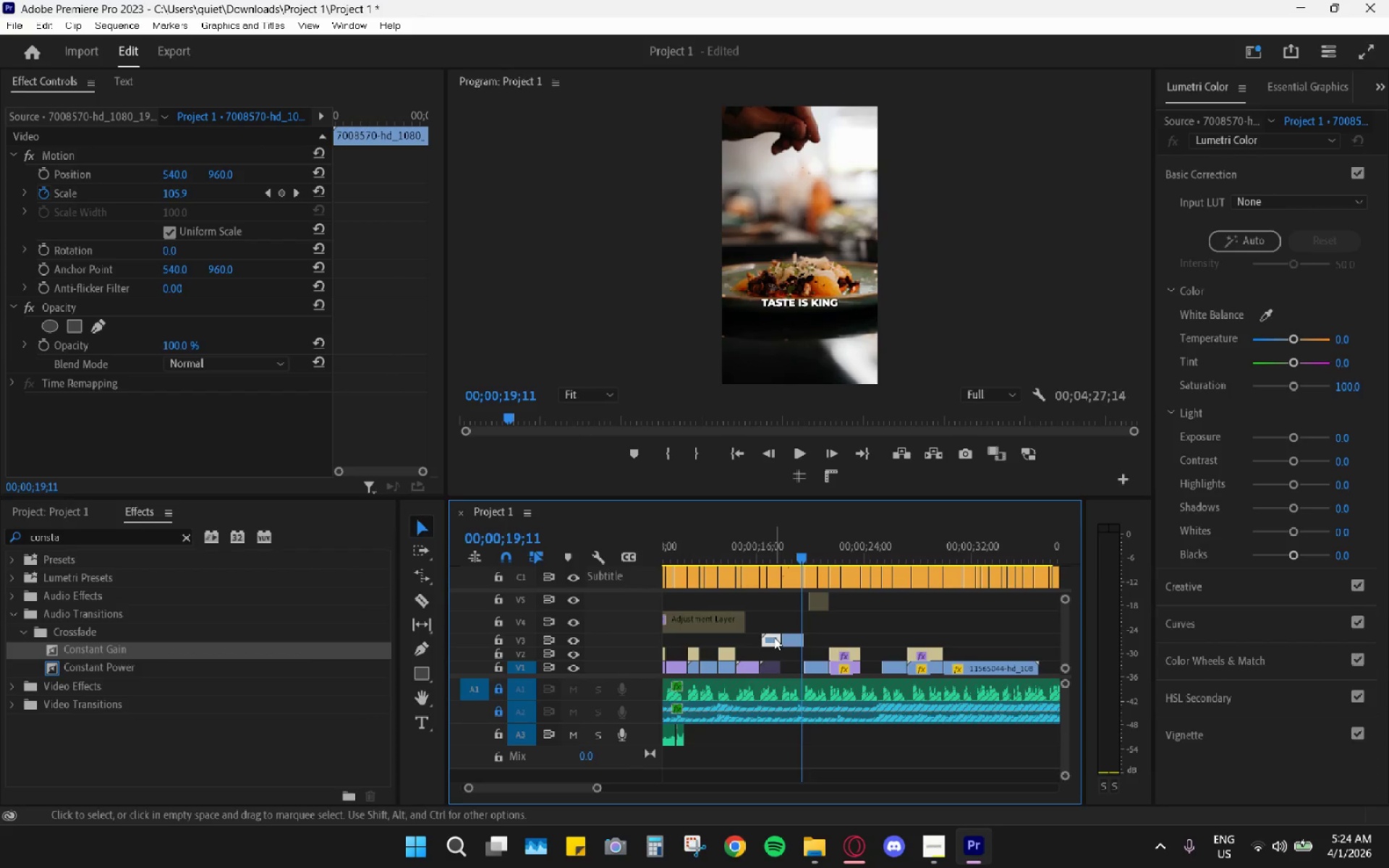 
key(H)
 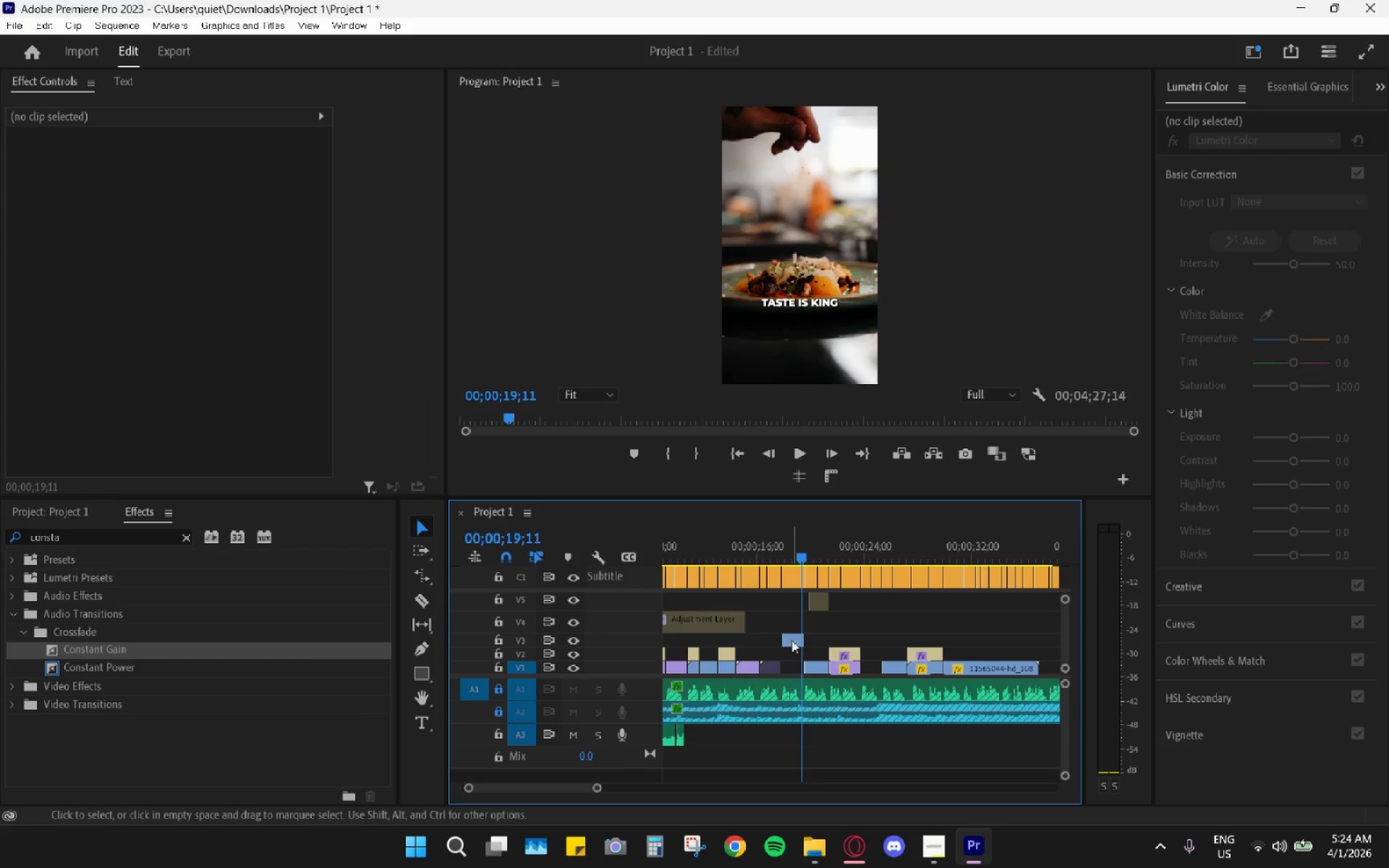 
left_click_drag(start_coordinate=[791, 640], to_coordinate=[792, 667])
 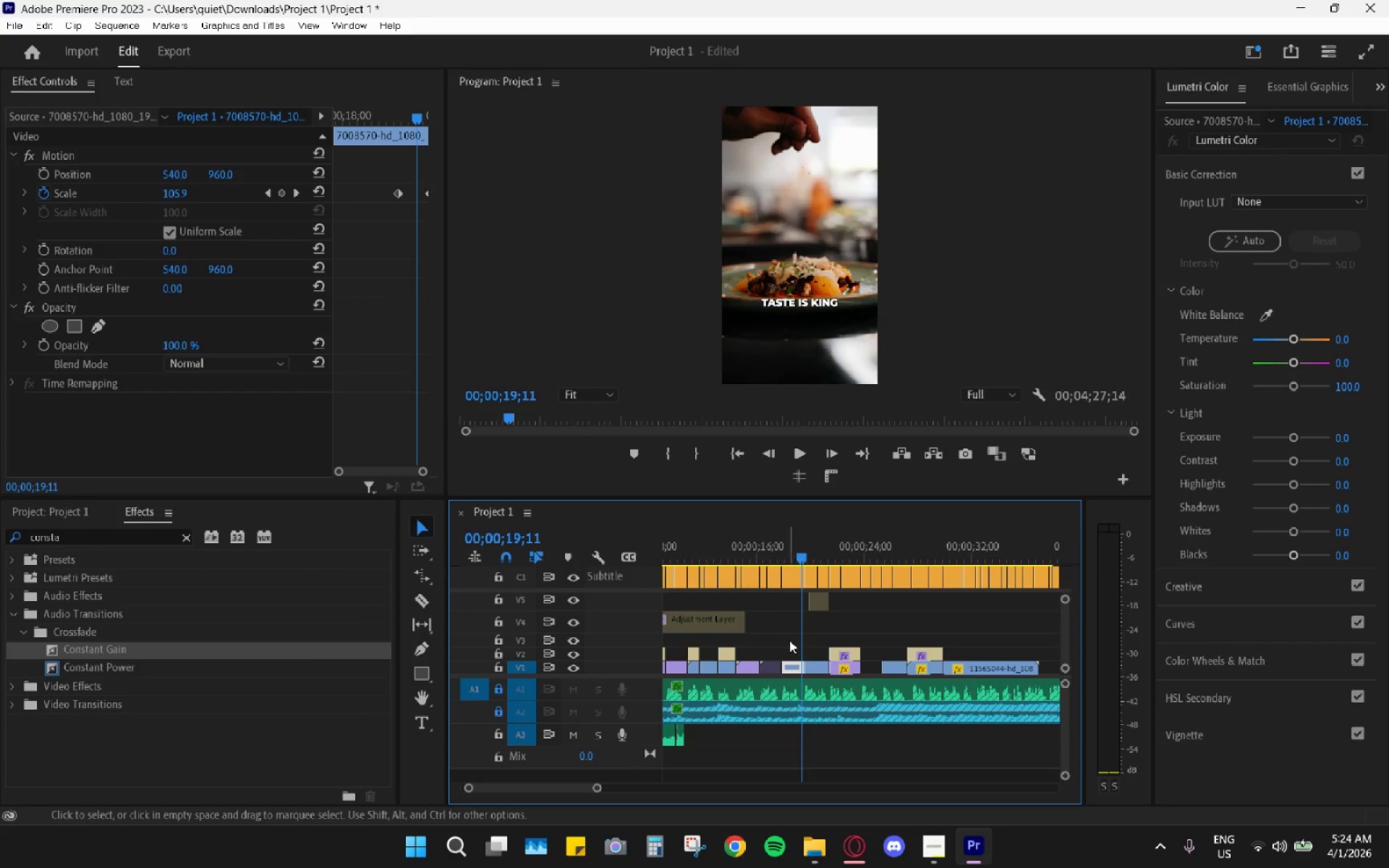 
hold_key(key=AltLeft, duration=0.98)
scroll: coordinate [794, 660], scroll_direction: up, amount: 14.0
 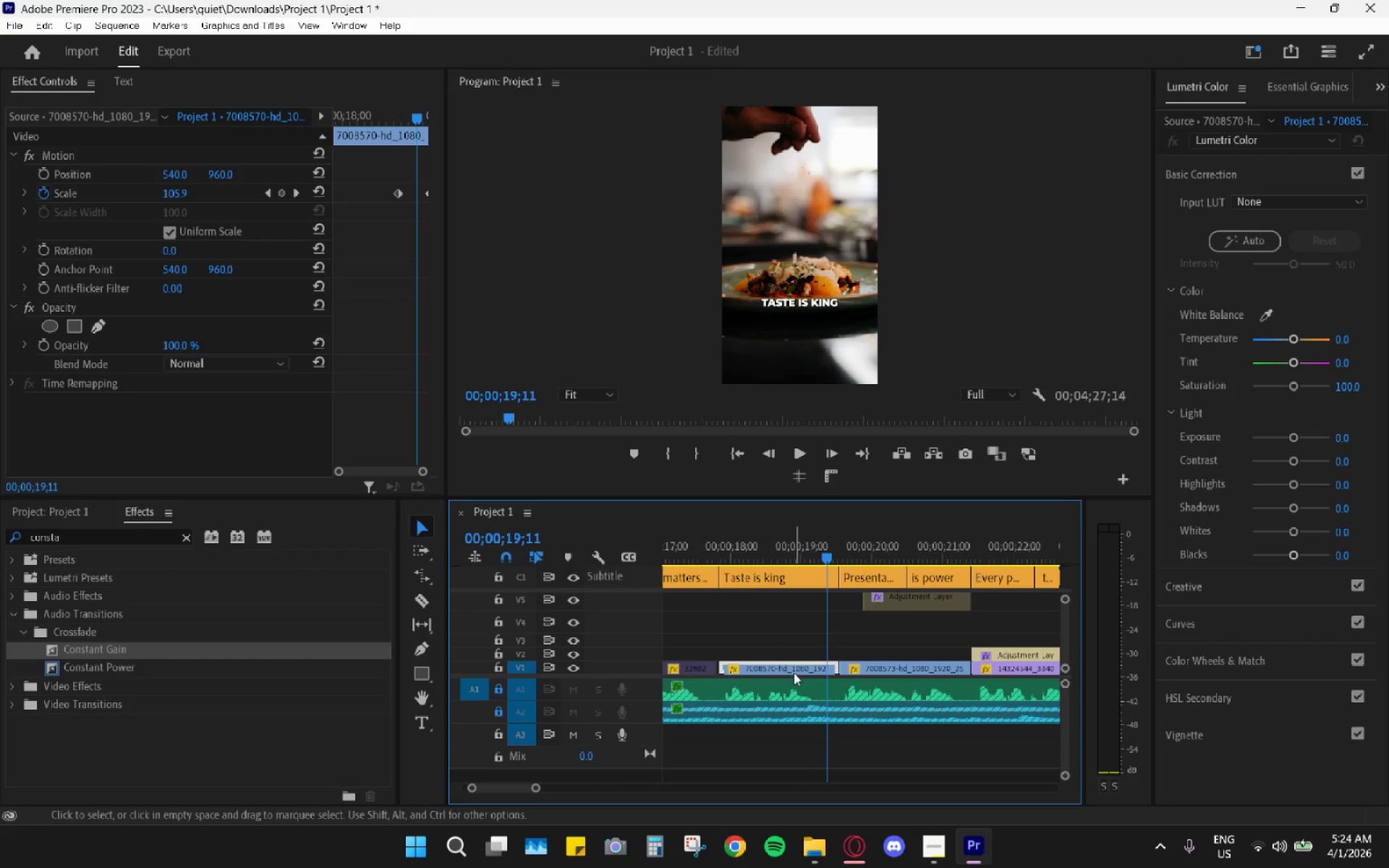 
left_click([794, 673])
 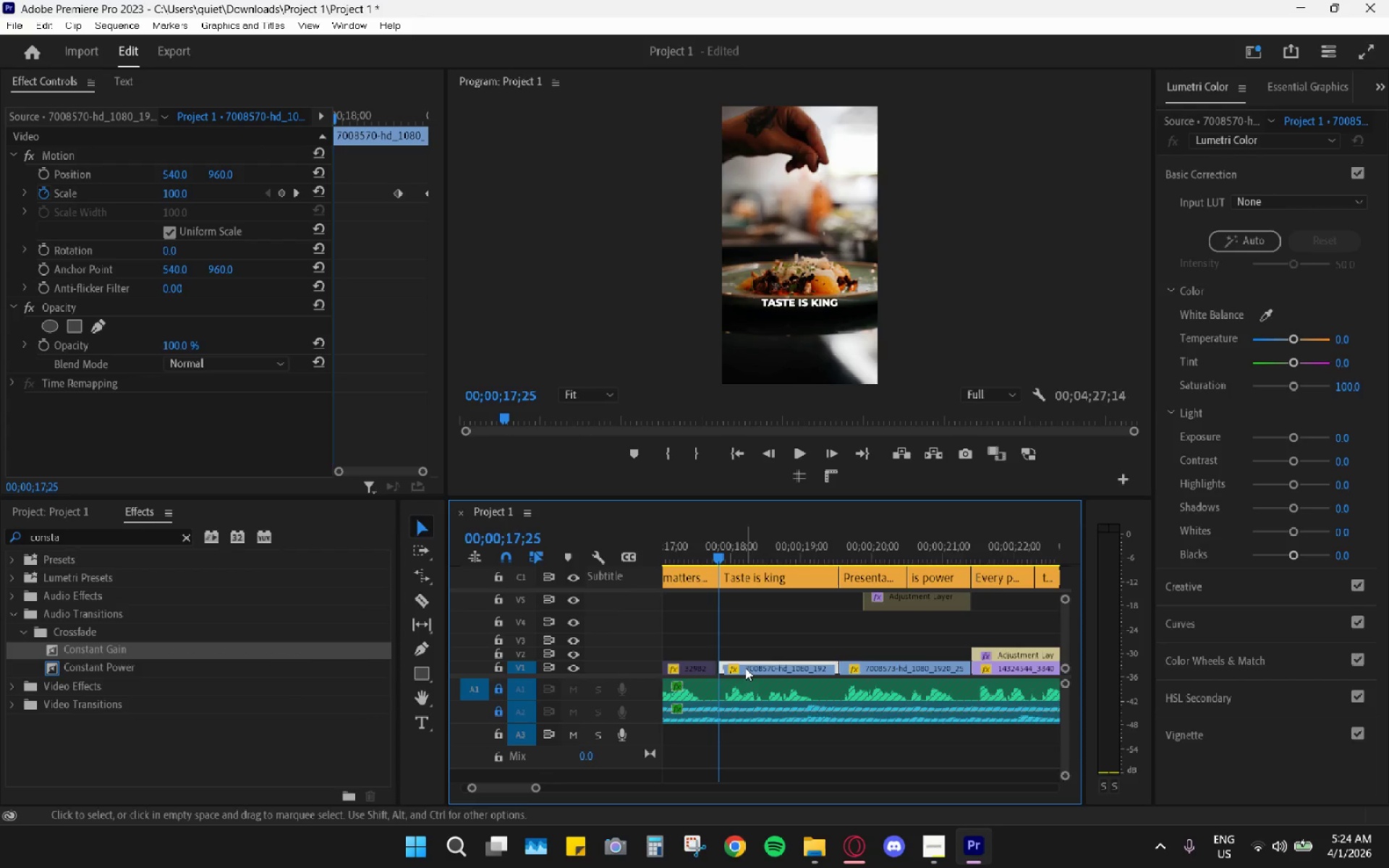 
left_click_drag(start_coordinate=[396, 196], to_coordinate=[245, 197])
 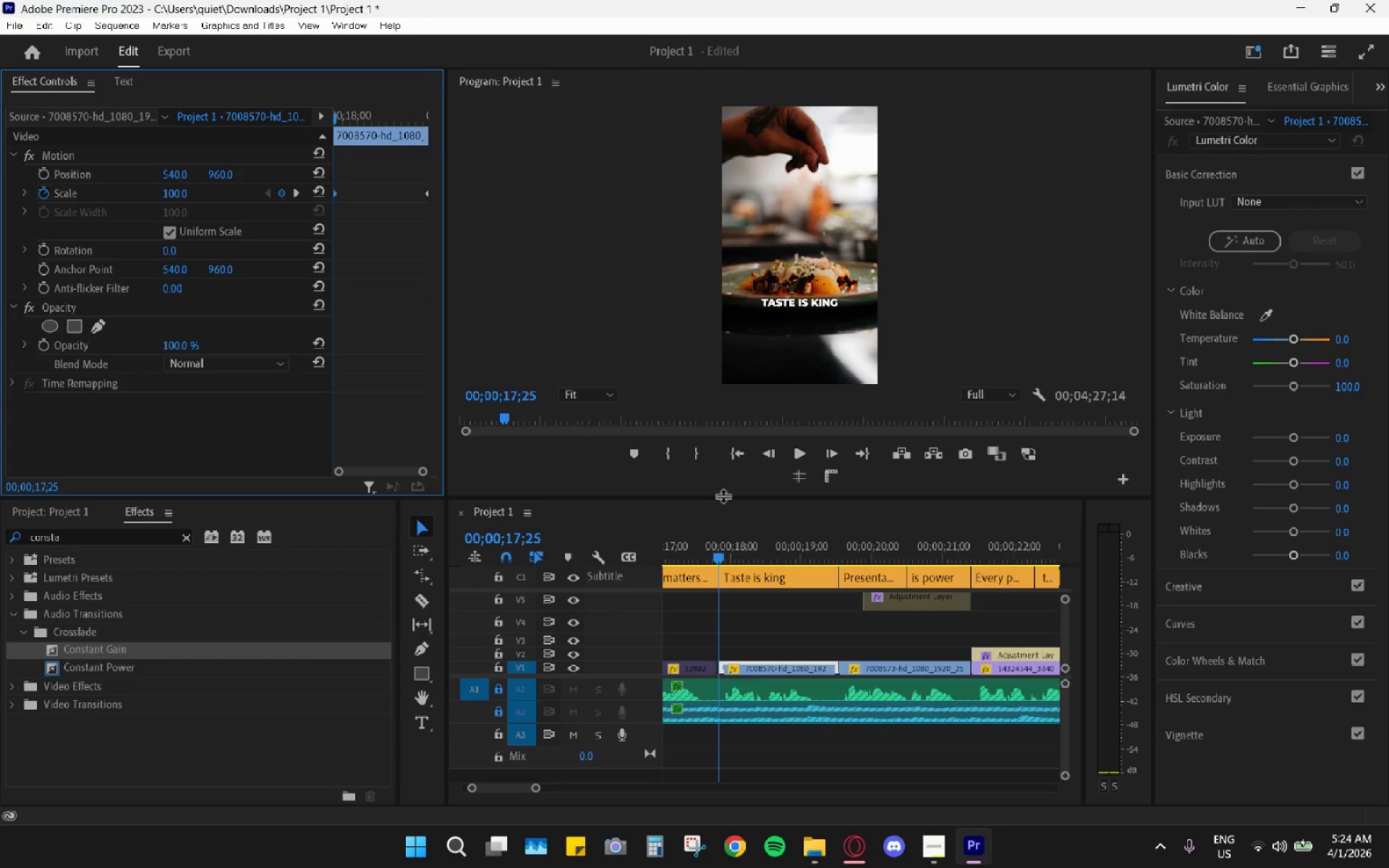 
key(Space)
 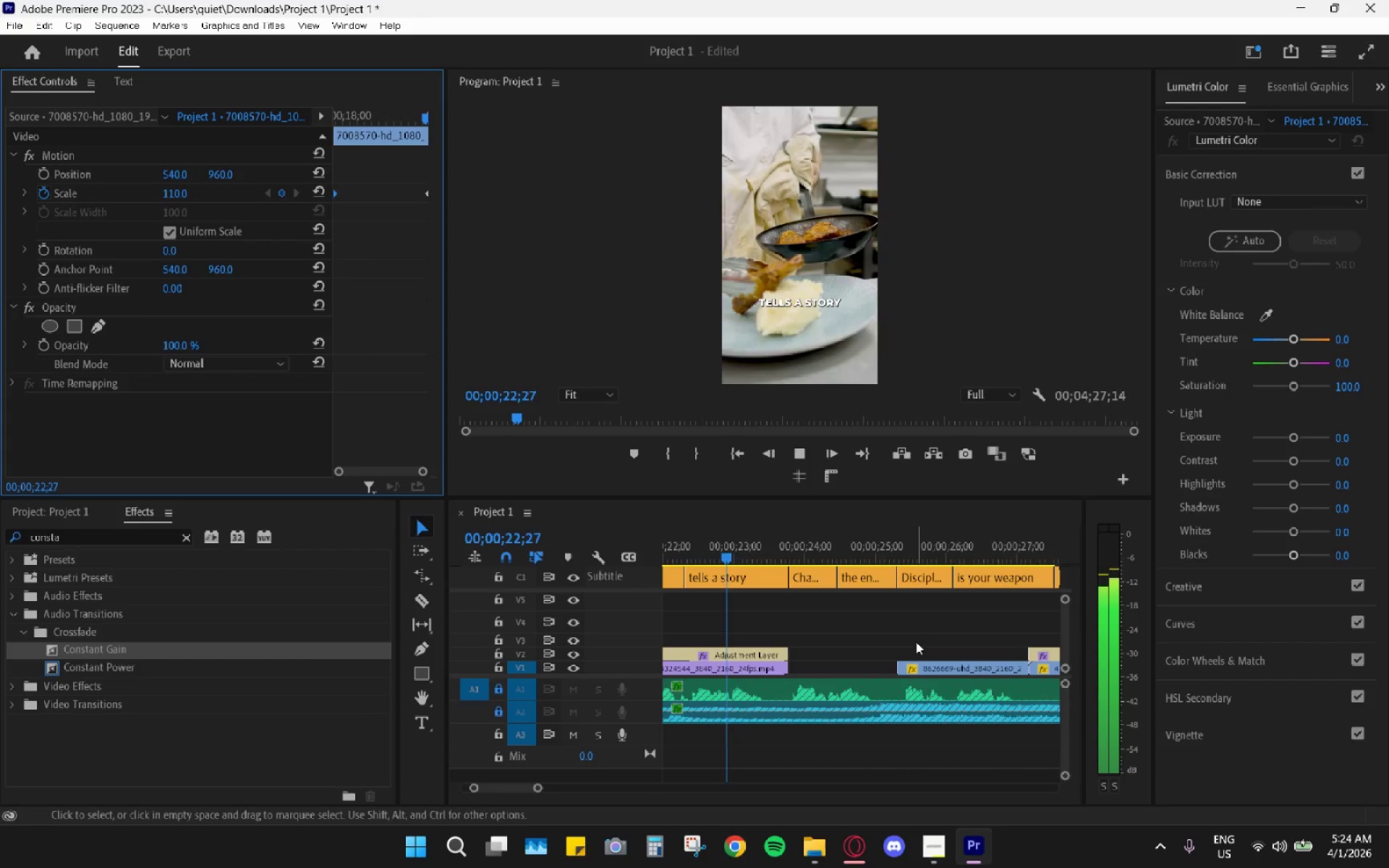 
wait(6.86)
 